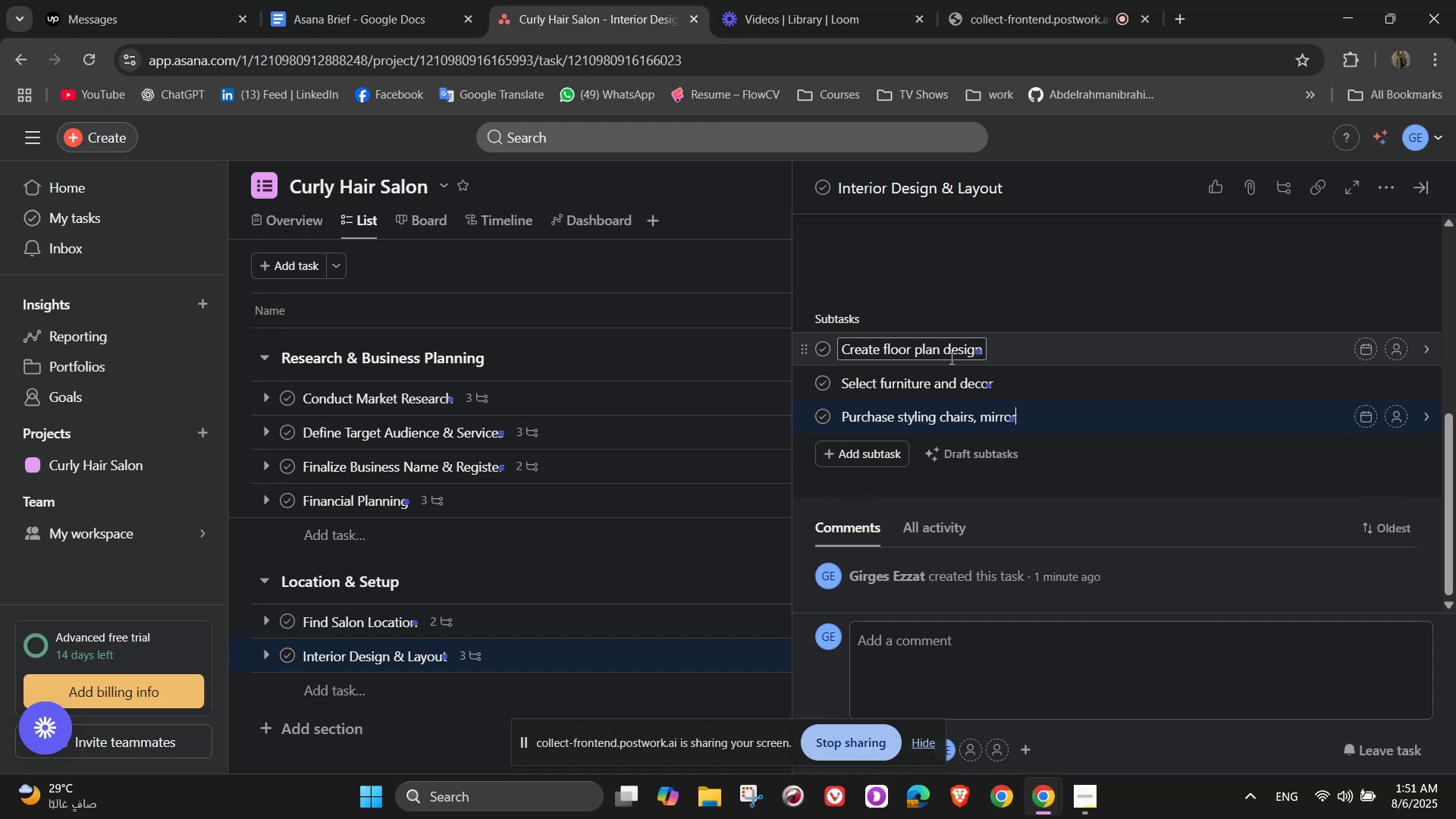 
type(s, dryers)
 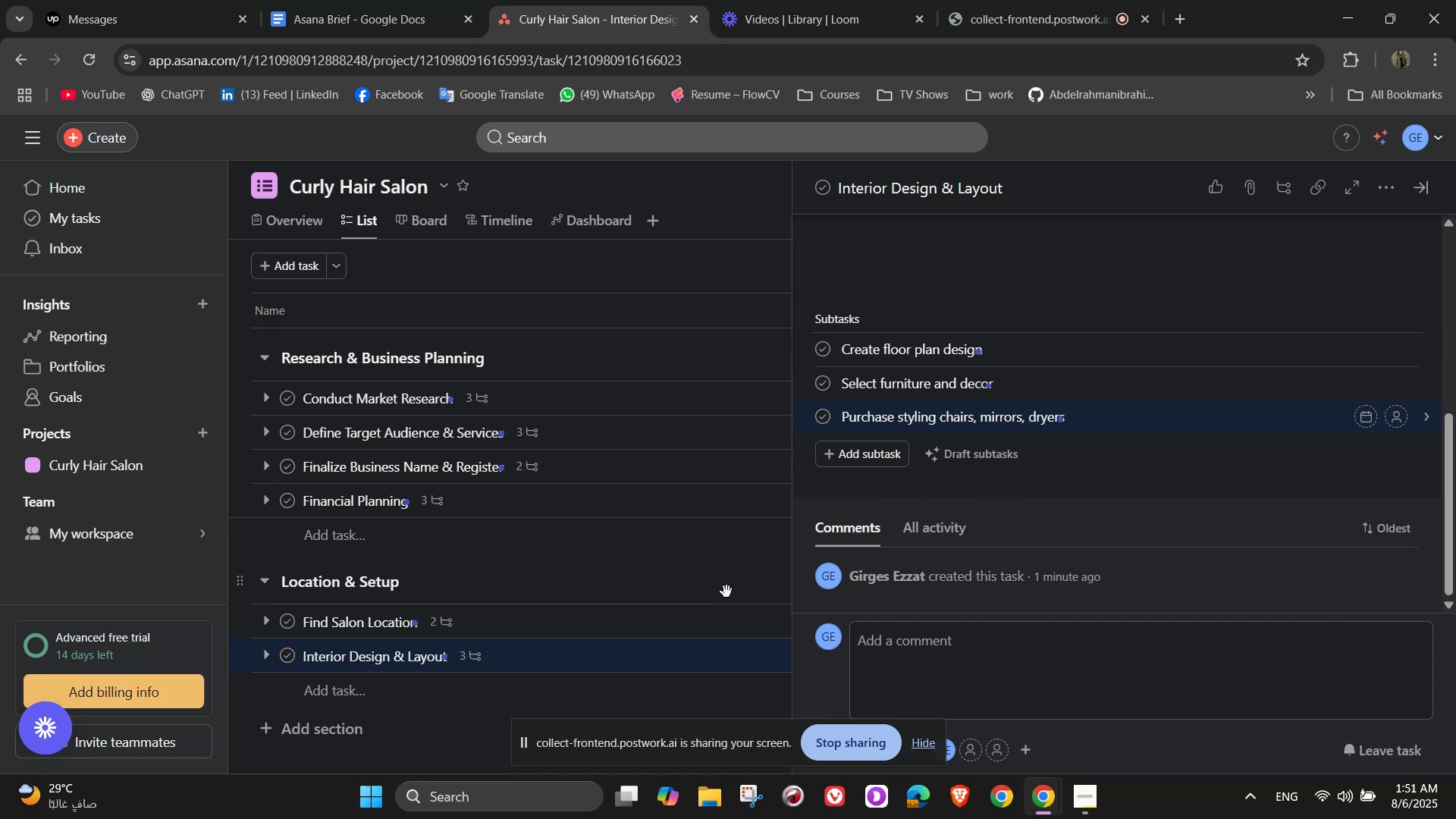 
left_click([726, 568])
 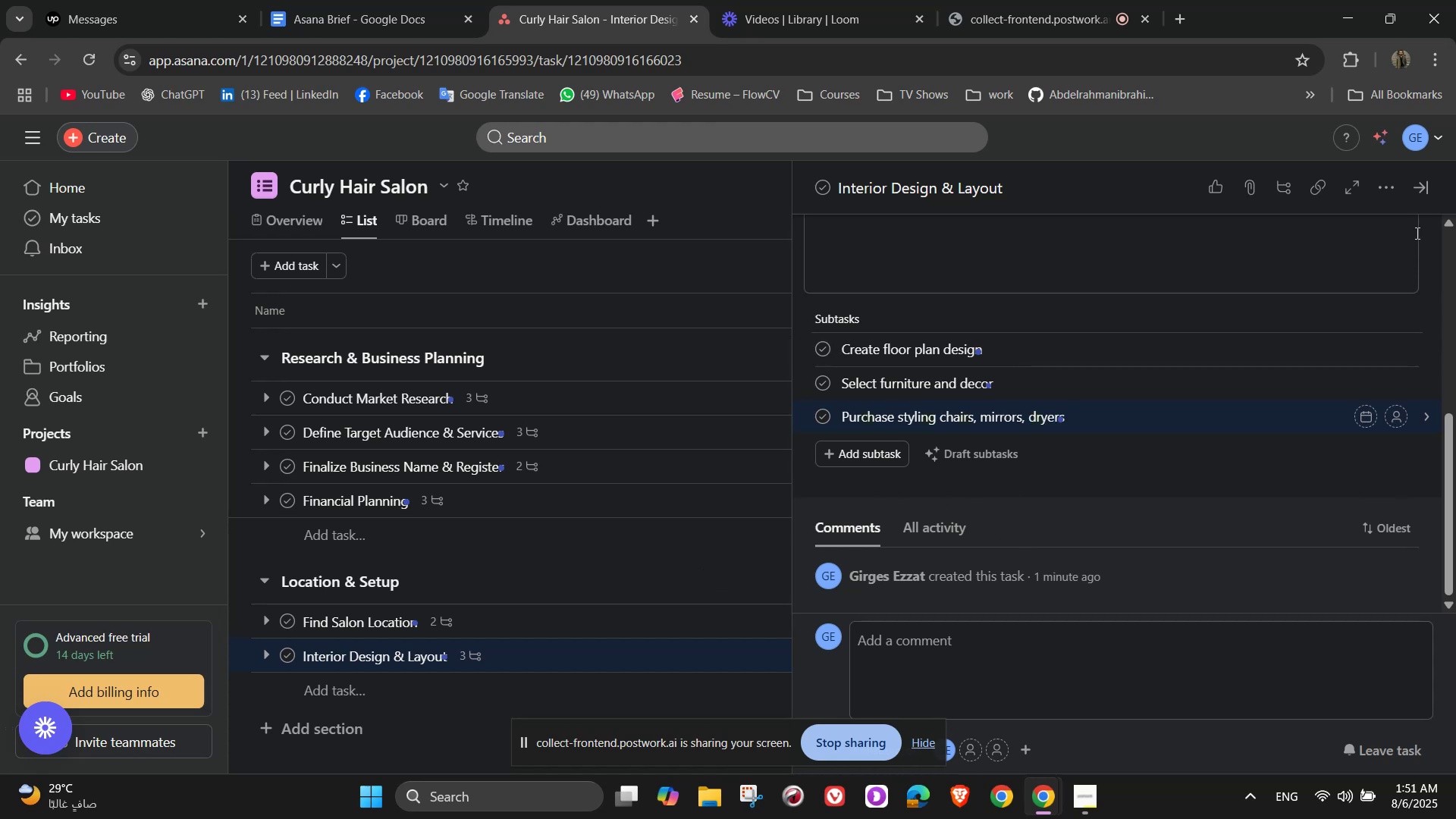 
left_click([1425, 175])
 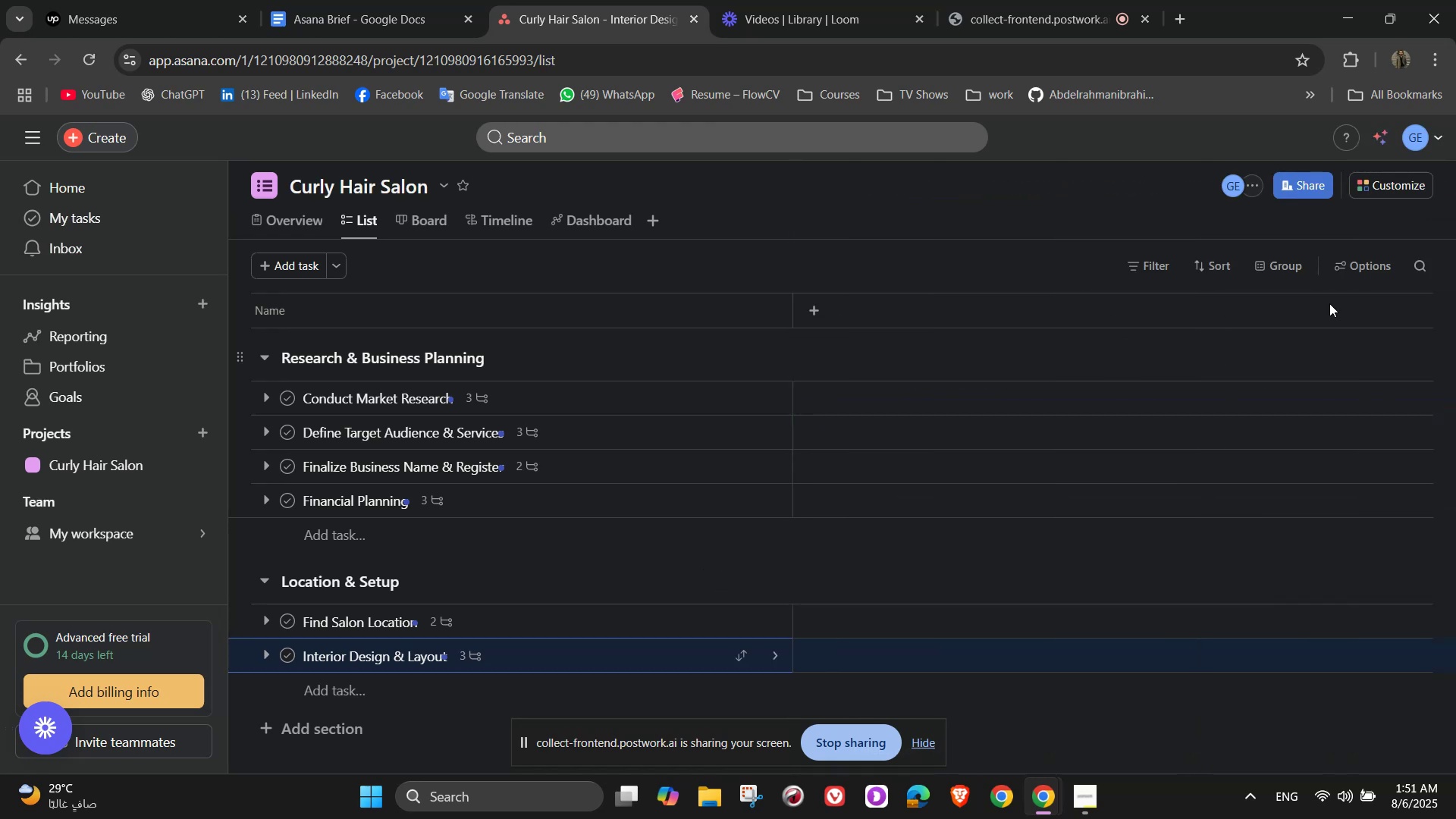 
scroll: coordinate [780, 526], scroll_direction: down, amount: 4.0
 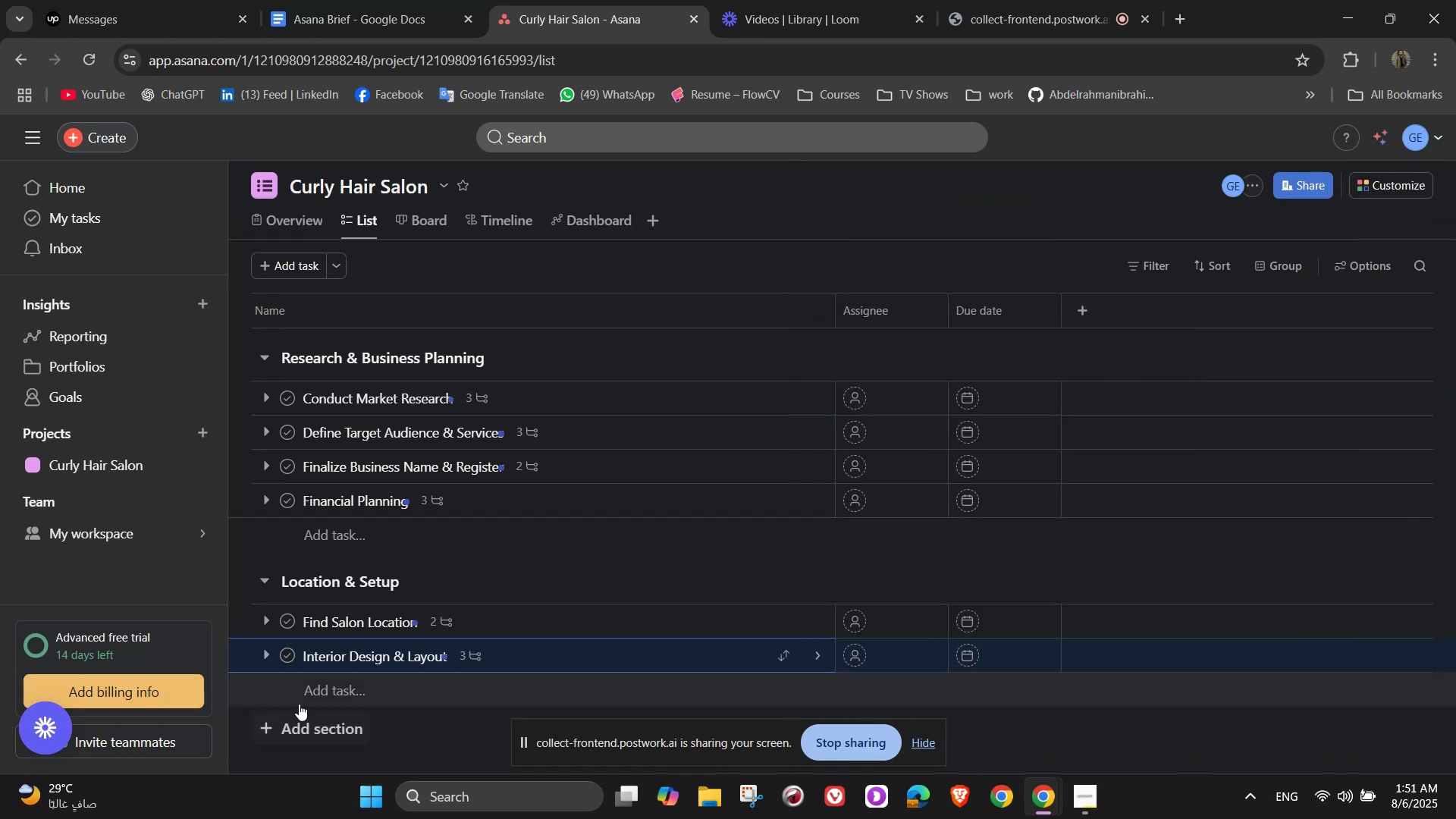 
left_click([393, 691])
 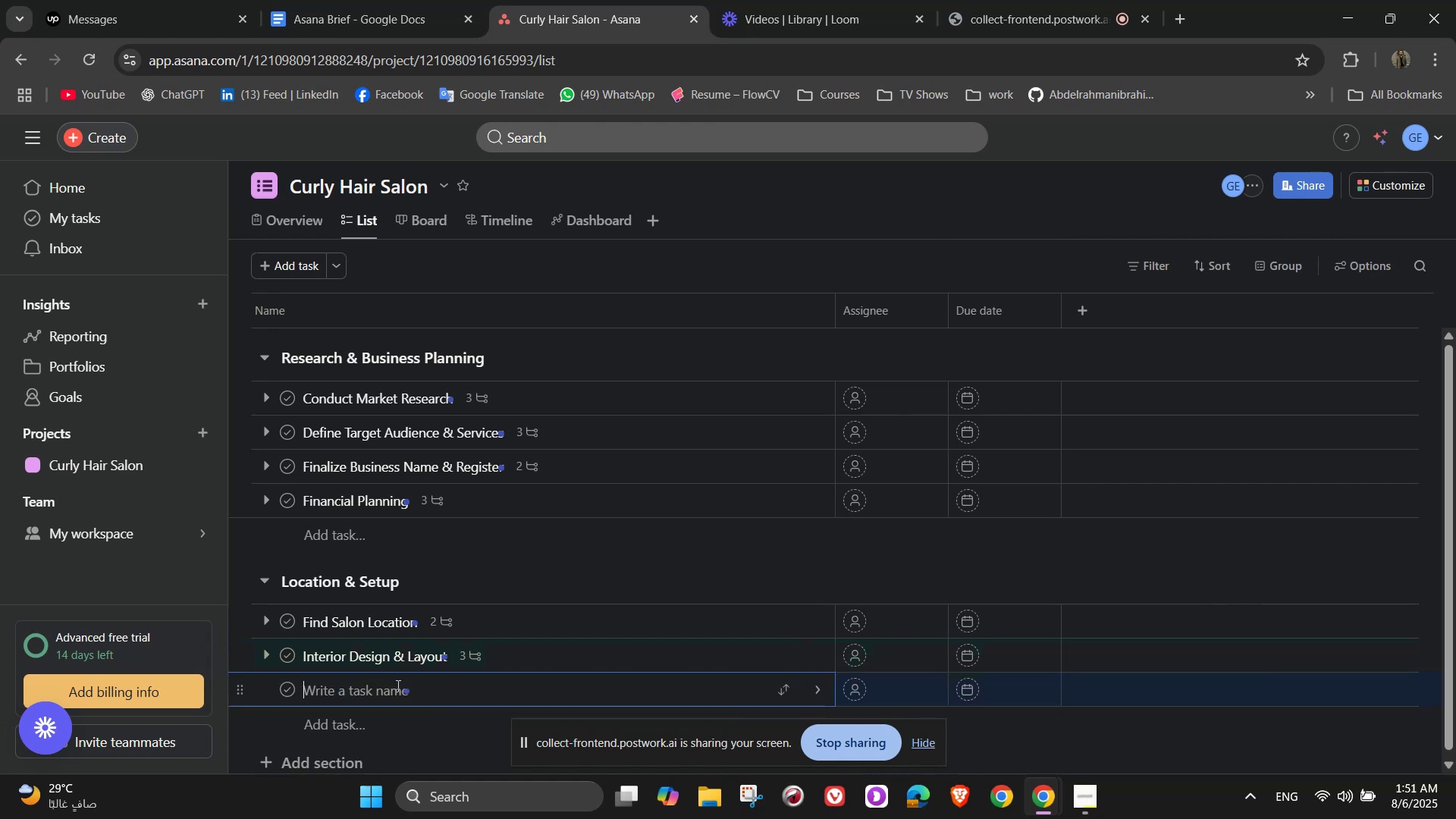 
scroll: coordinate [532, 585], scroll_direction: down, amount: 3.0
 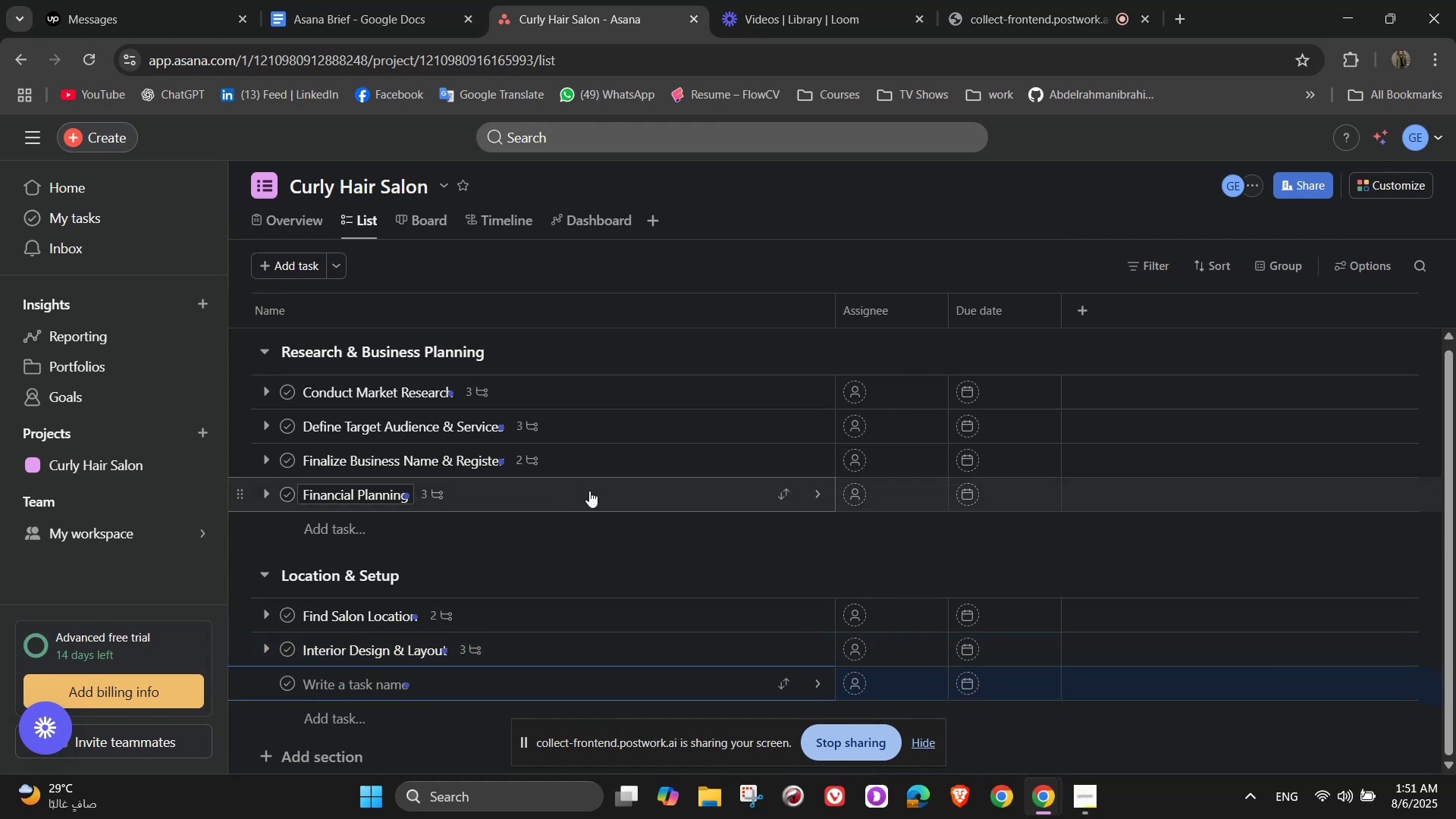 
type(Equipment & Supplies)
 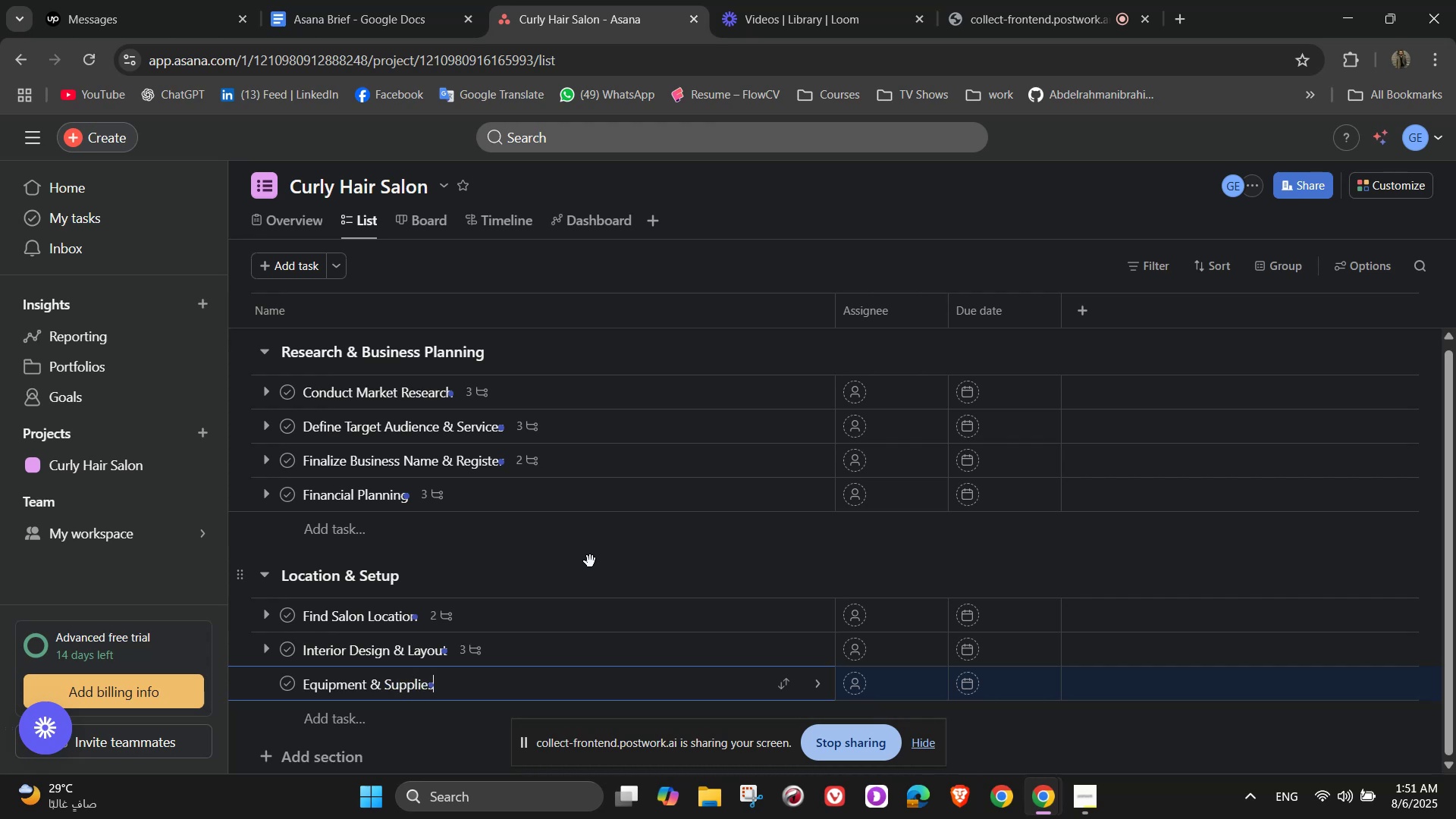 
left_click([821, 674])
 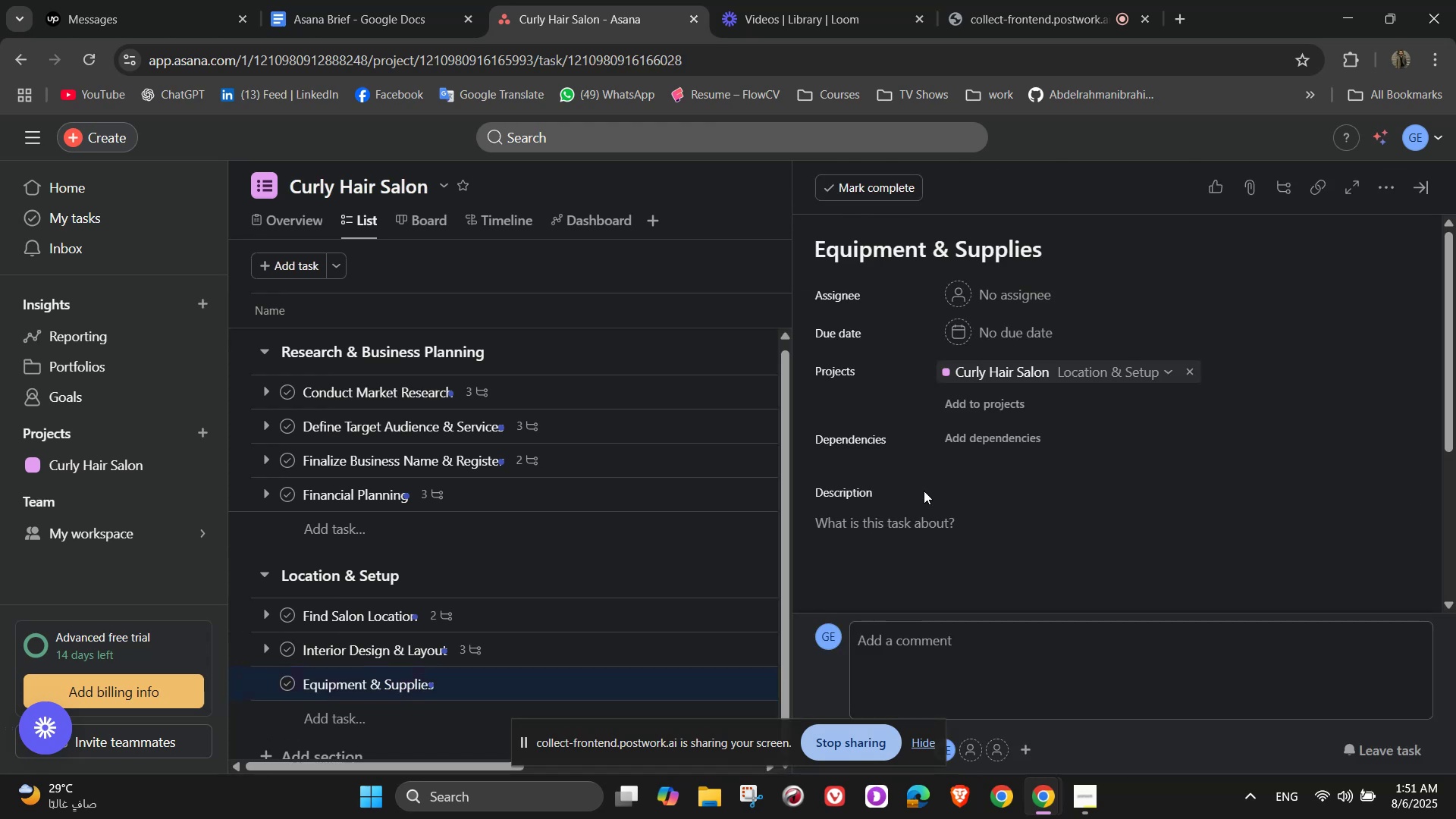 
scroll: coordinate [950, 467], scroll_direction: down, amount: 4.0
 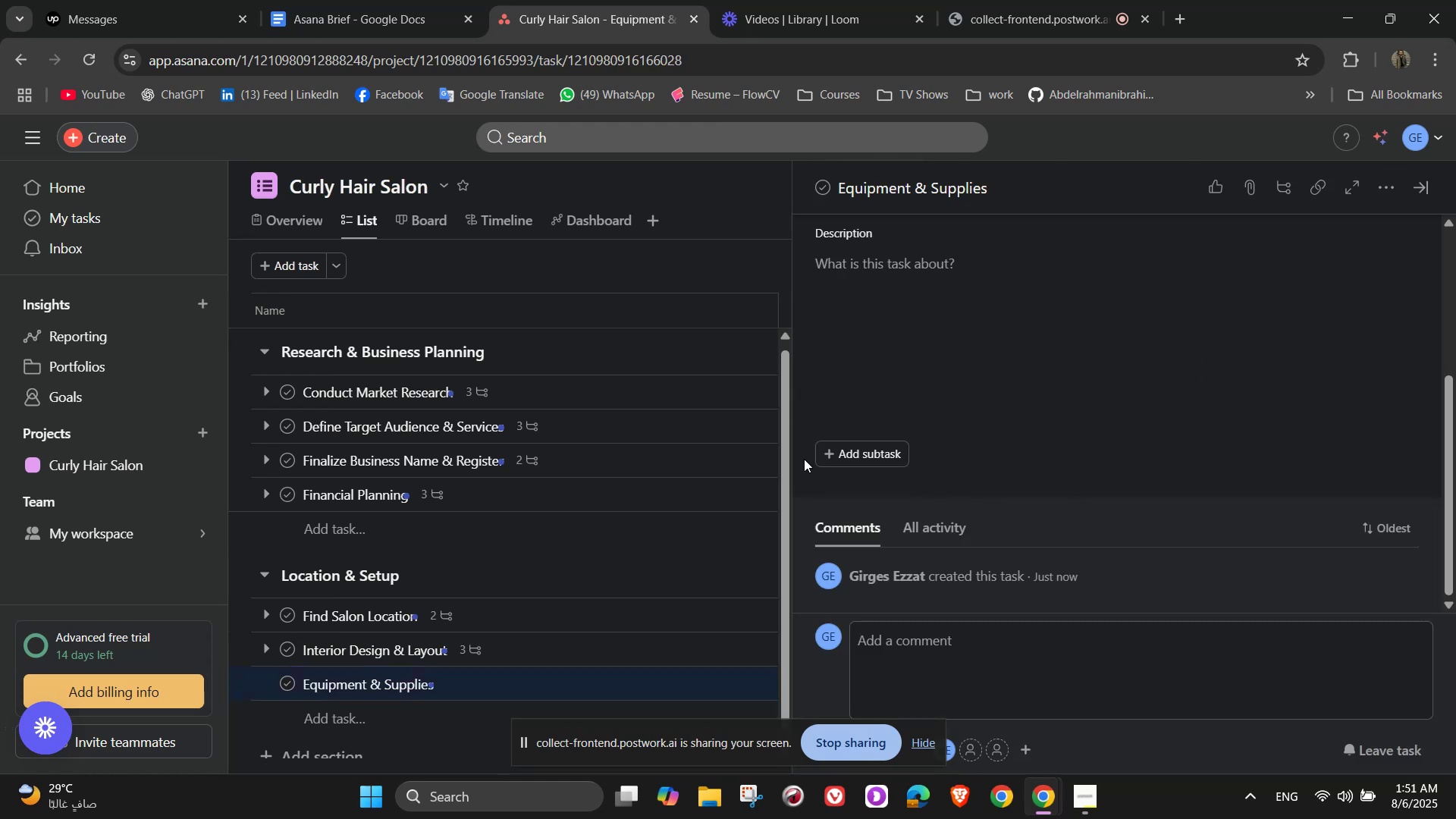 
left_click([843, 449])
 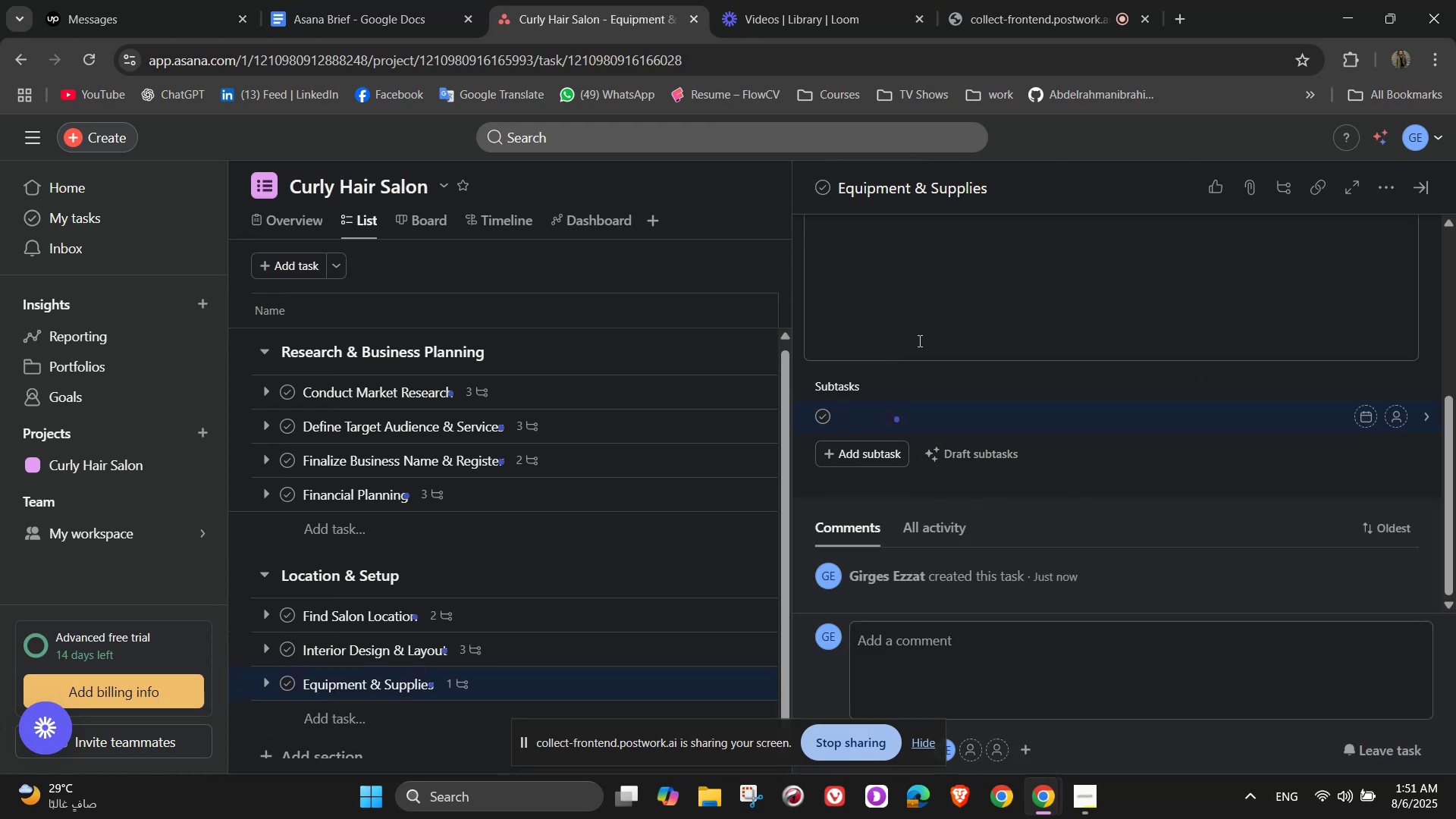 
type(Buy curly-hair-specific produts)
 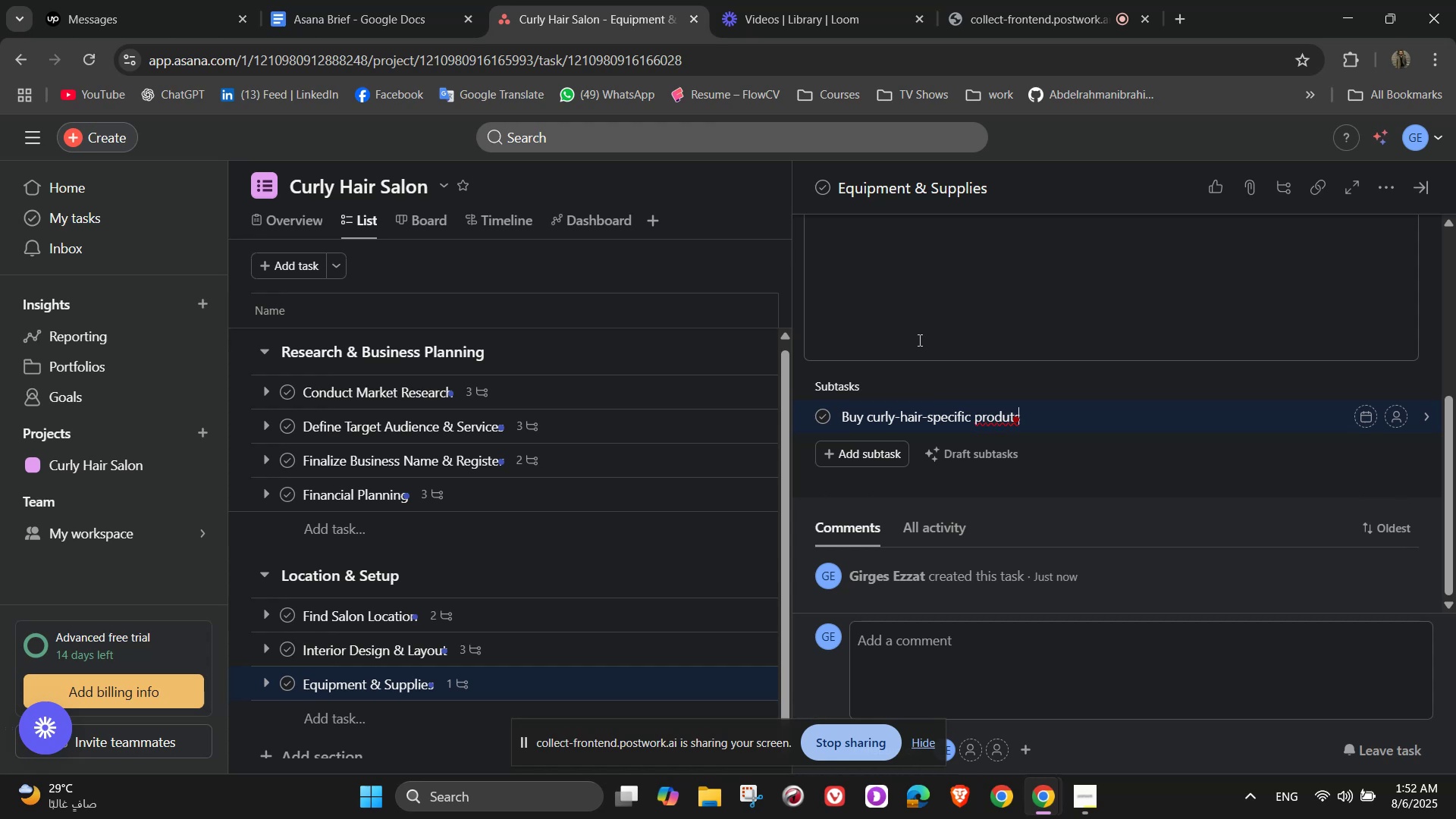 
key(ArrowLeft)
 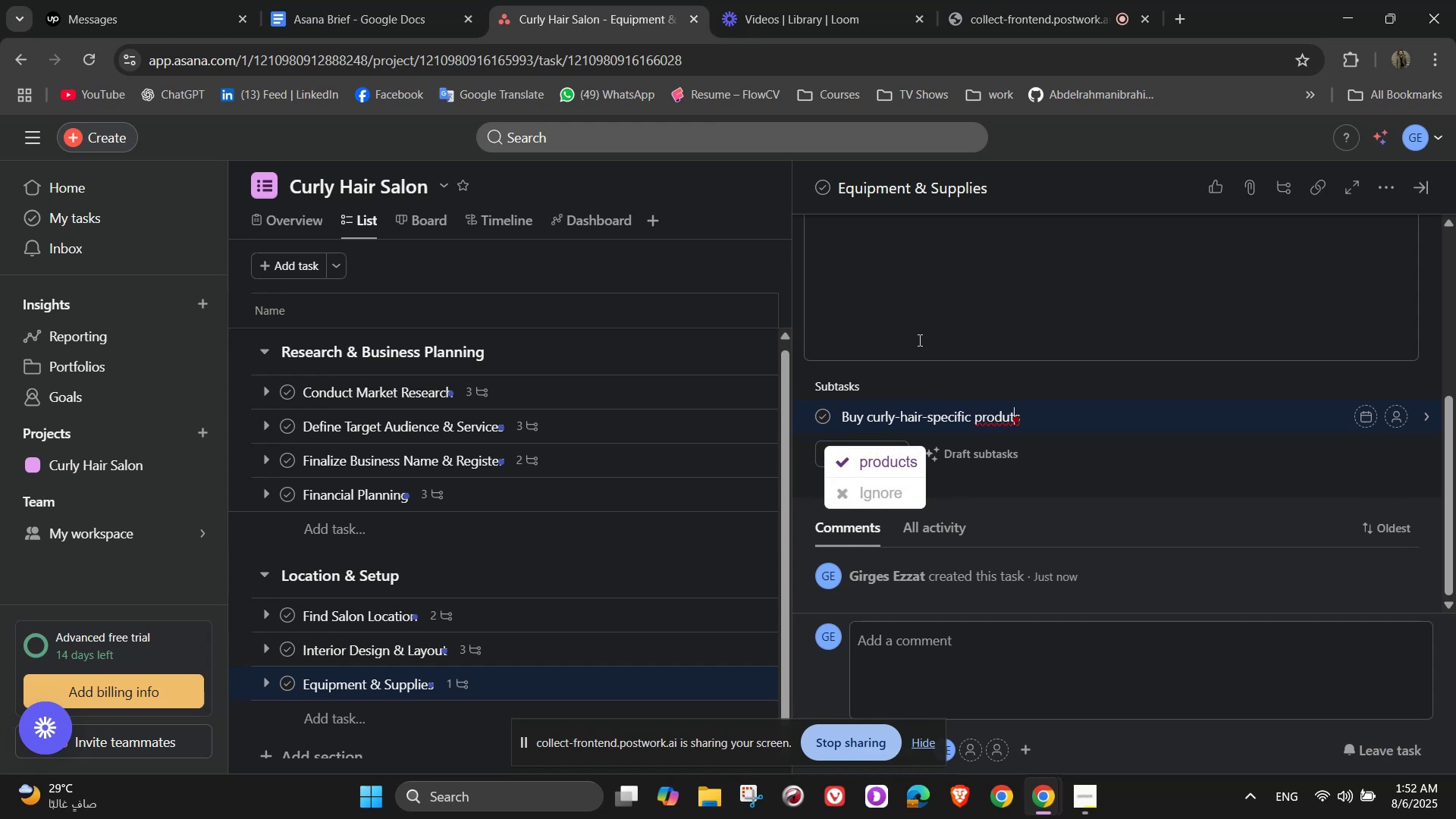 
key(ArrowLeft)
 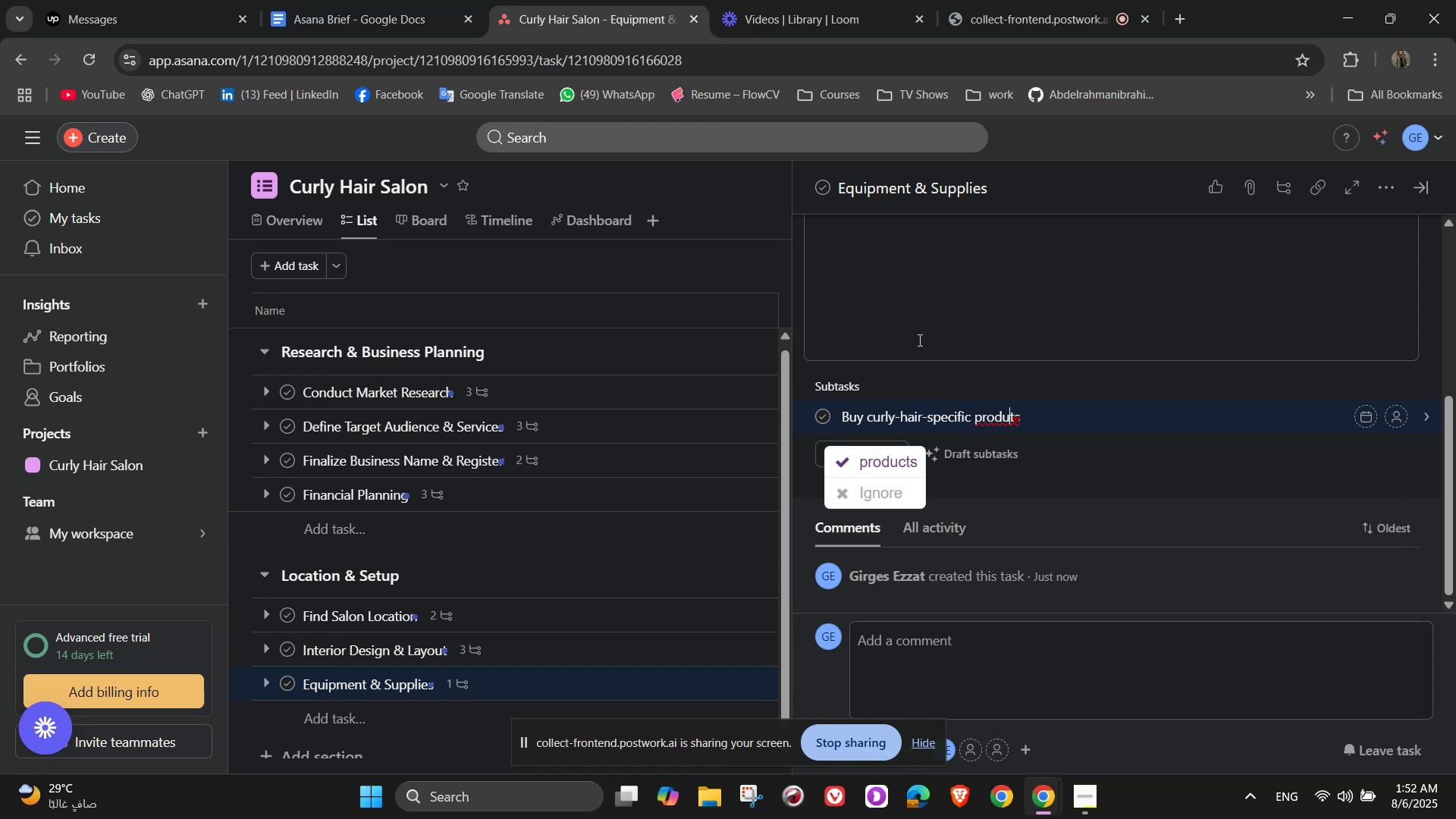 
key(C)
 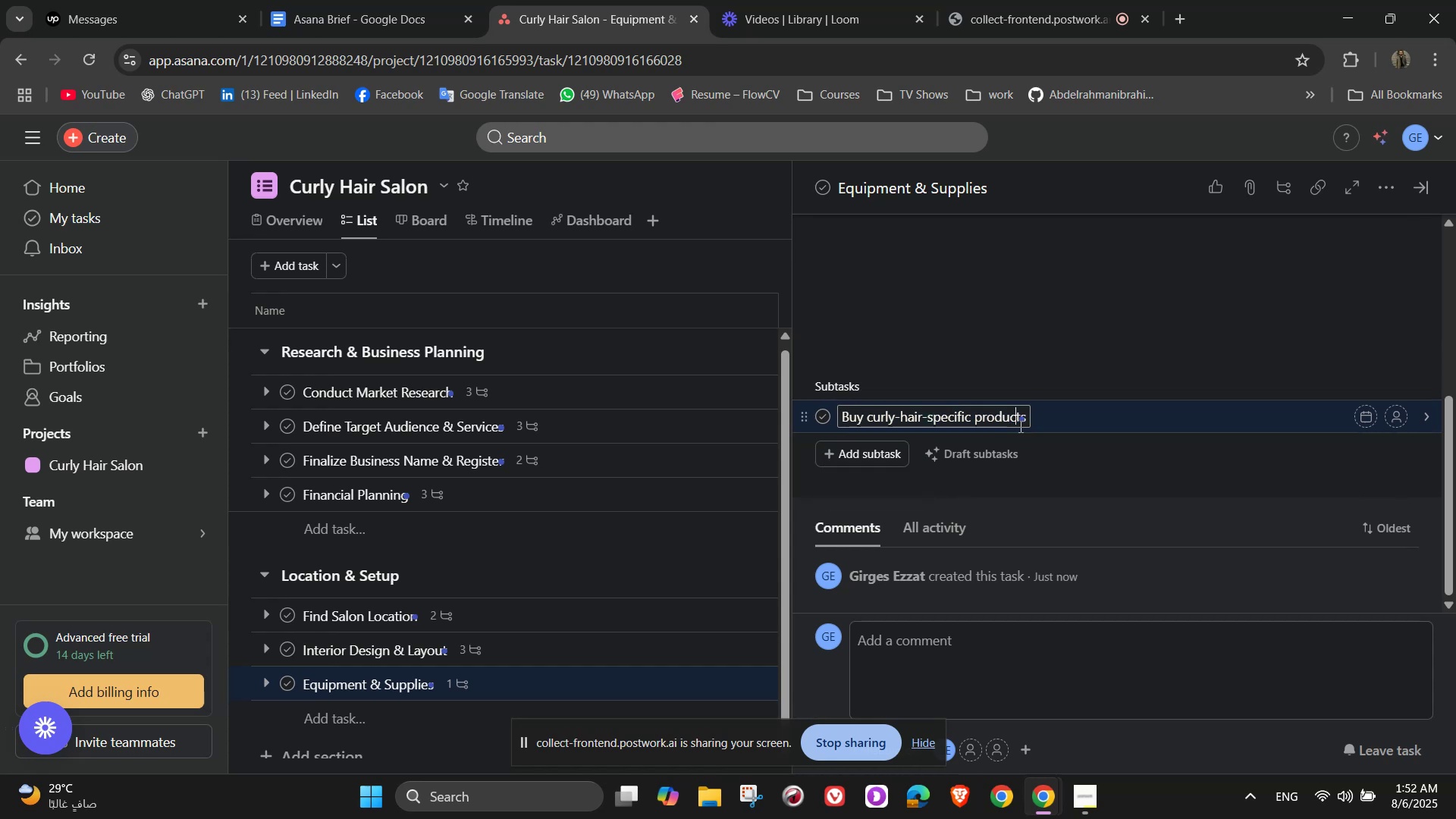 
key(ArrowRight)
 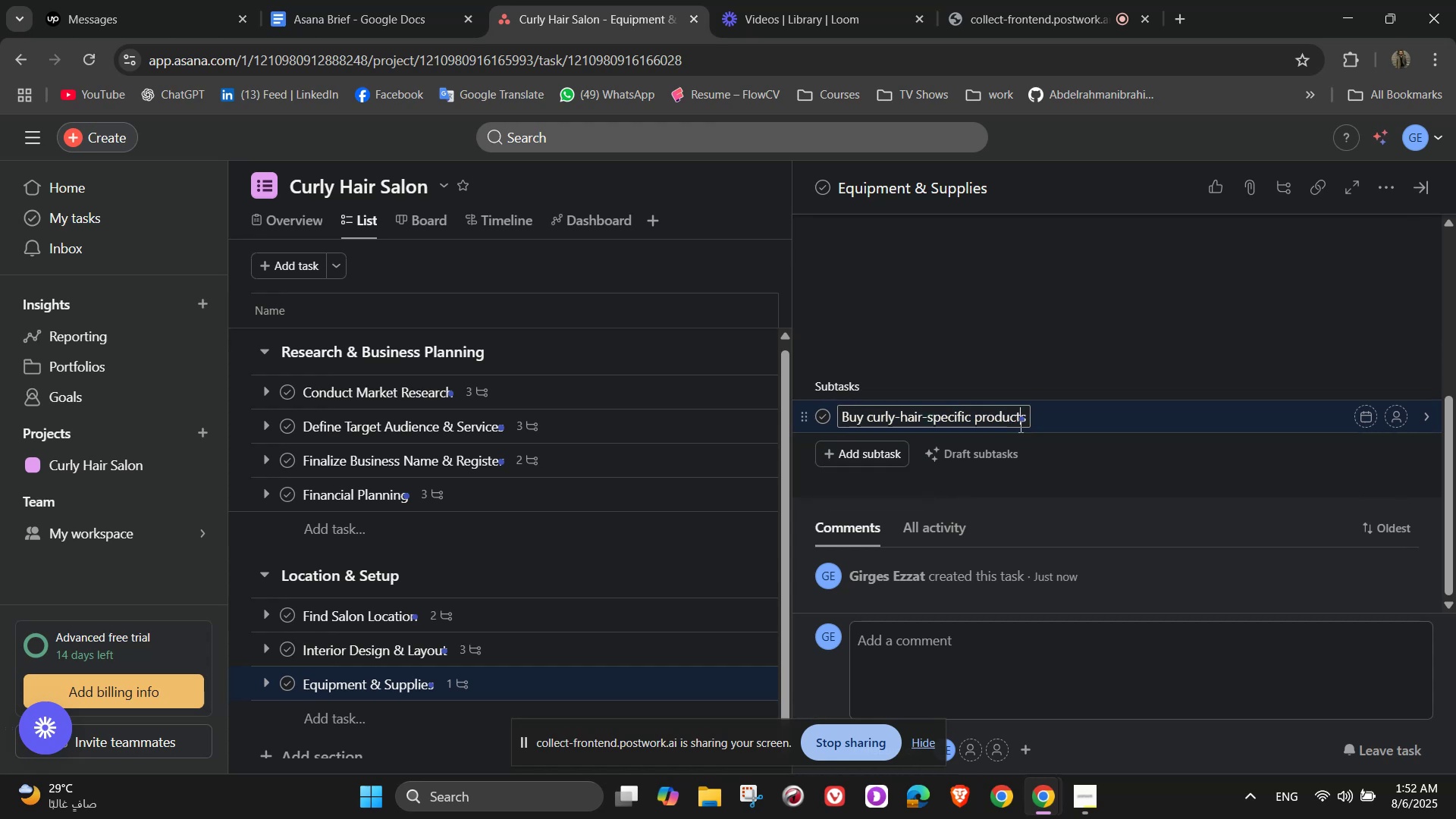 
key(ArrowRight)
 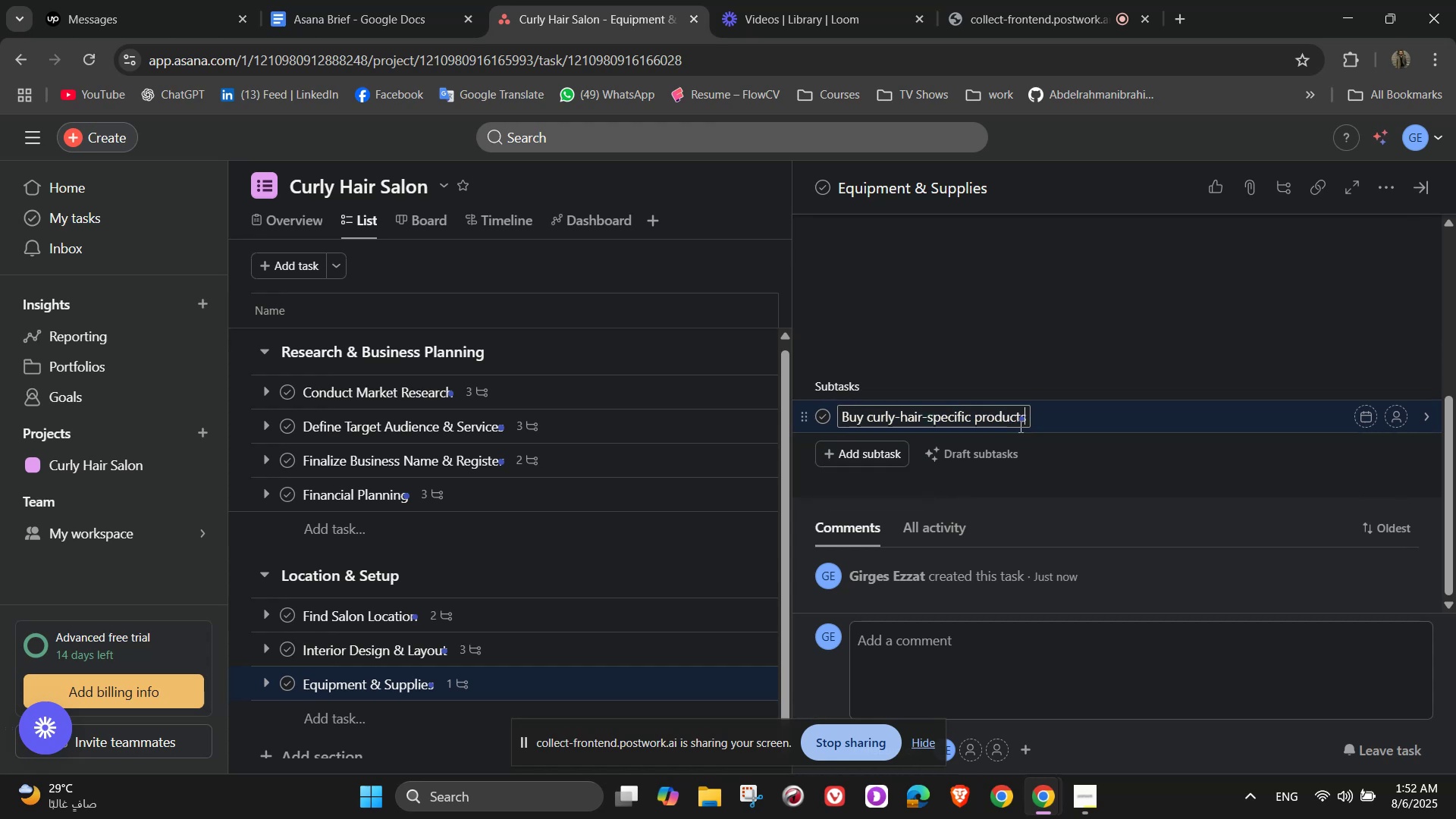 
key(NumpadEnter)
type(Install plumbing and electrical work)
key(NumpadEnter)
type(Setu)
key(Backspace)
type( up stp)
key(Backspace)
type(orage for inventory)
 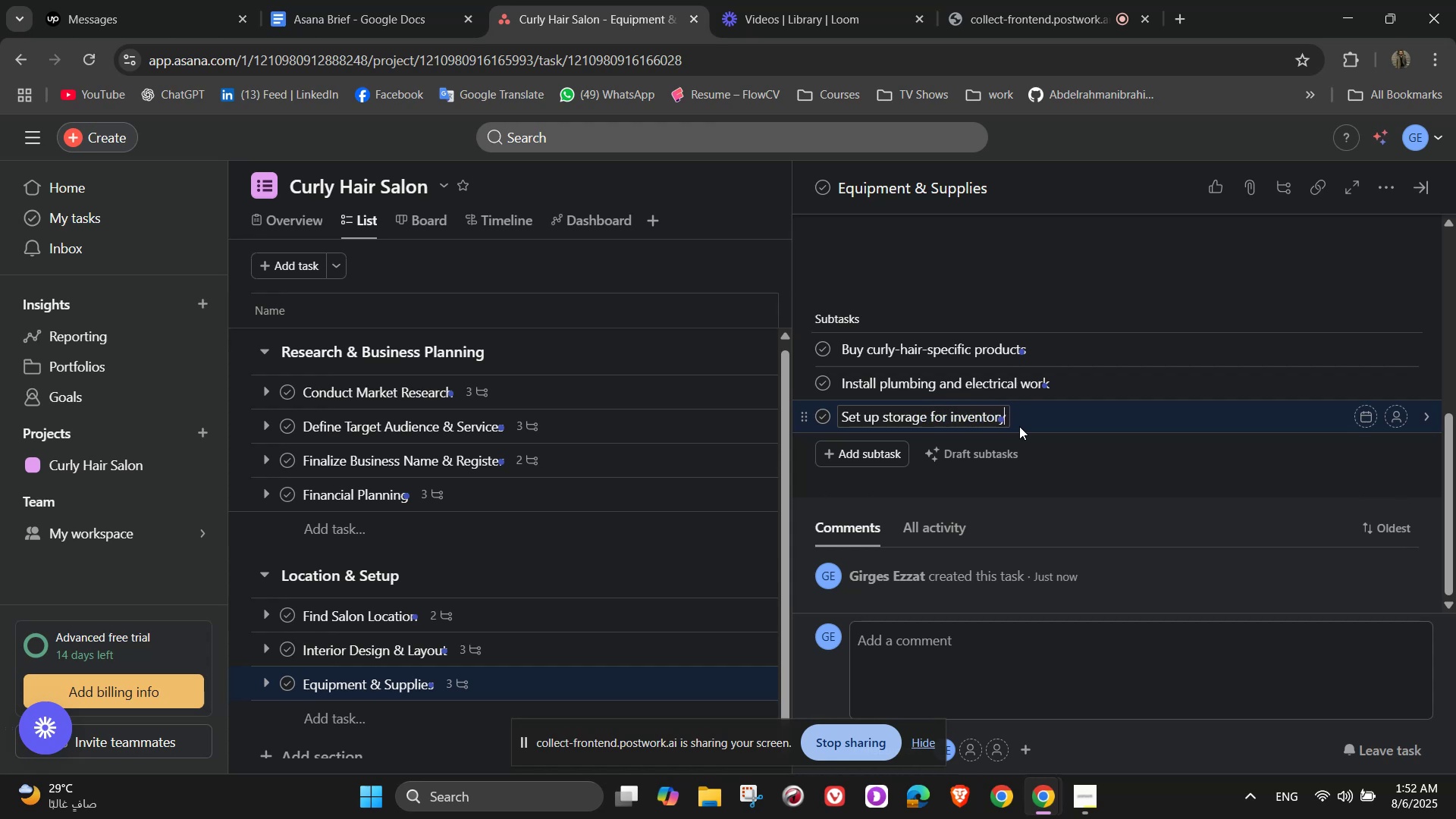 
wait(5.28)
 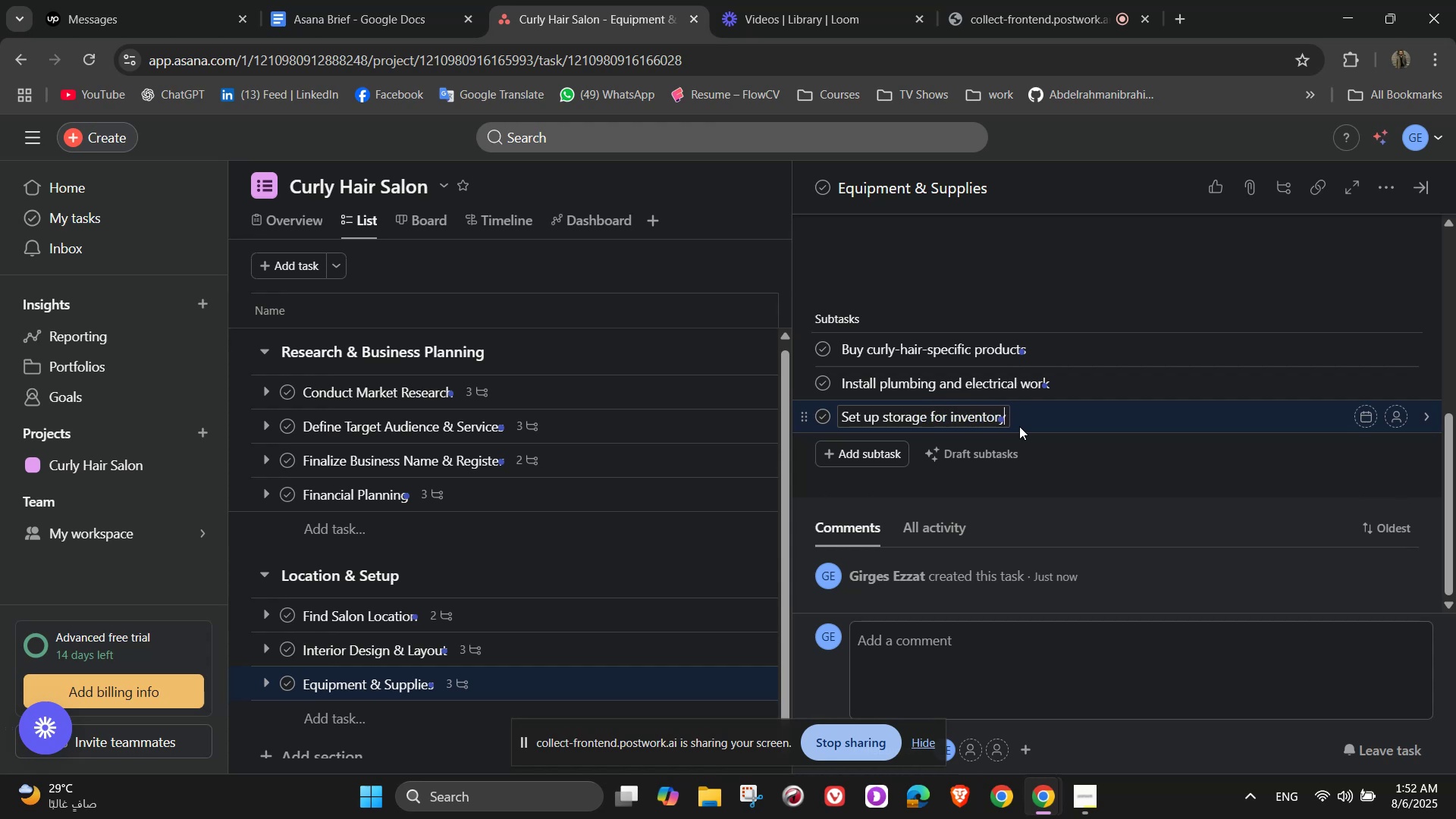 
left_click([722, 566])
 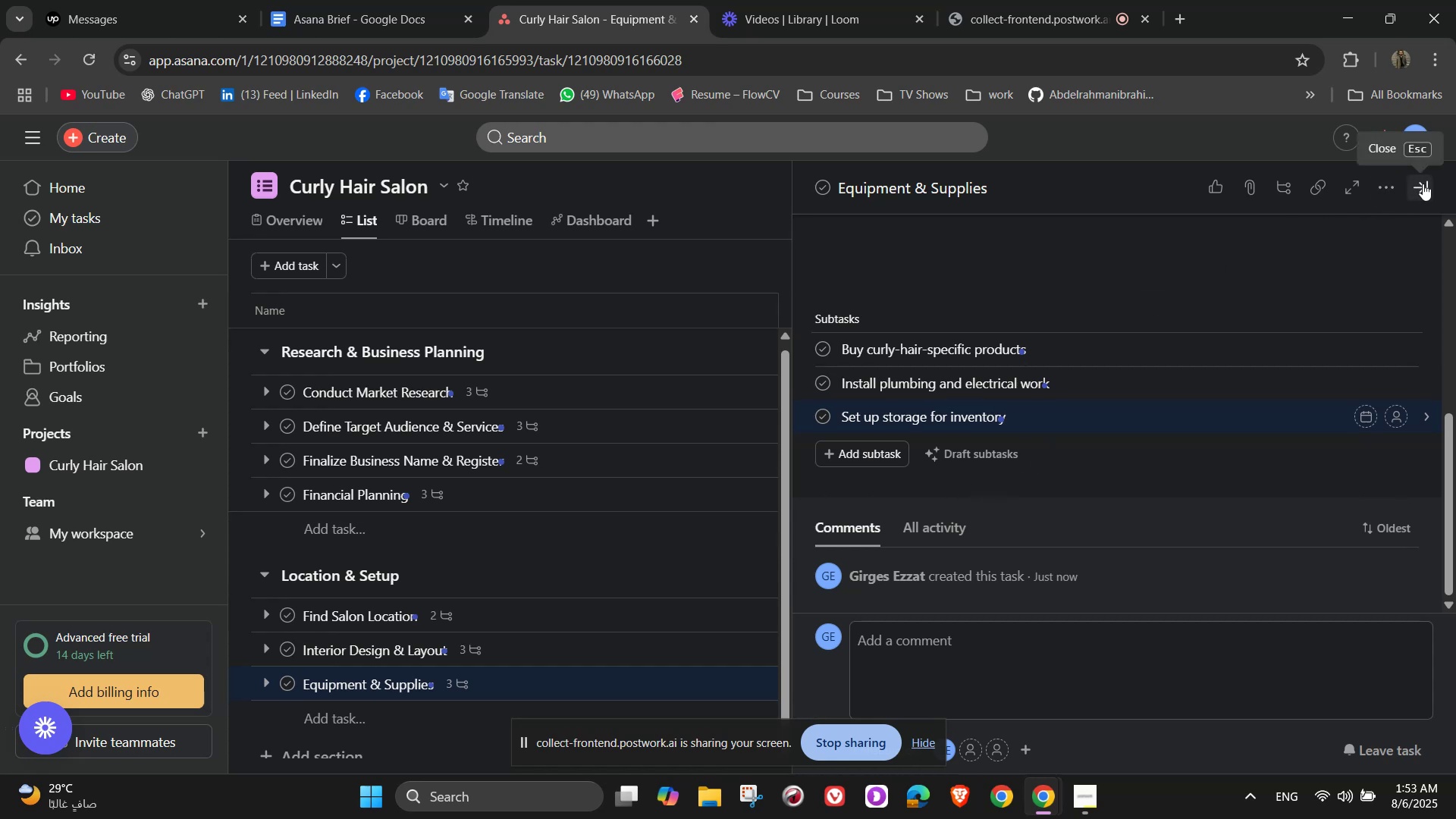 
left_click([1424, 183])
 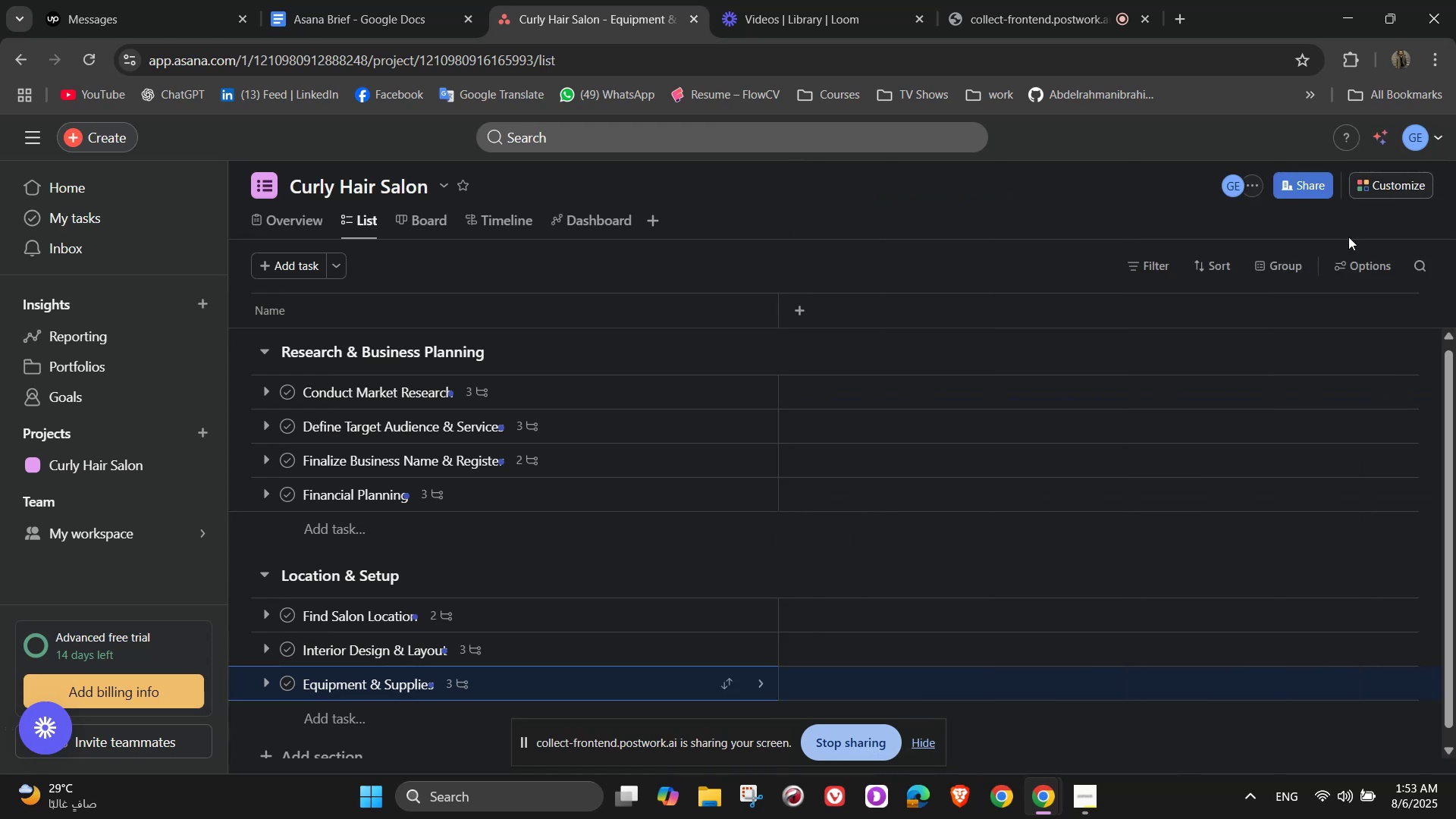 
scroll: coordinate [653, 673], scroll_direction: down, amount: 6.0
 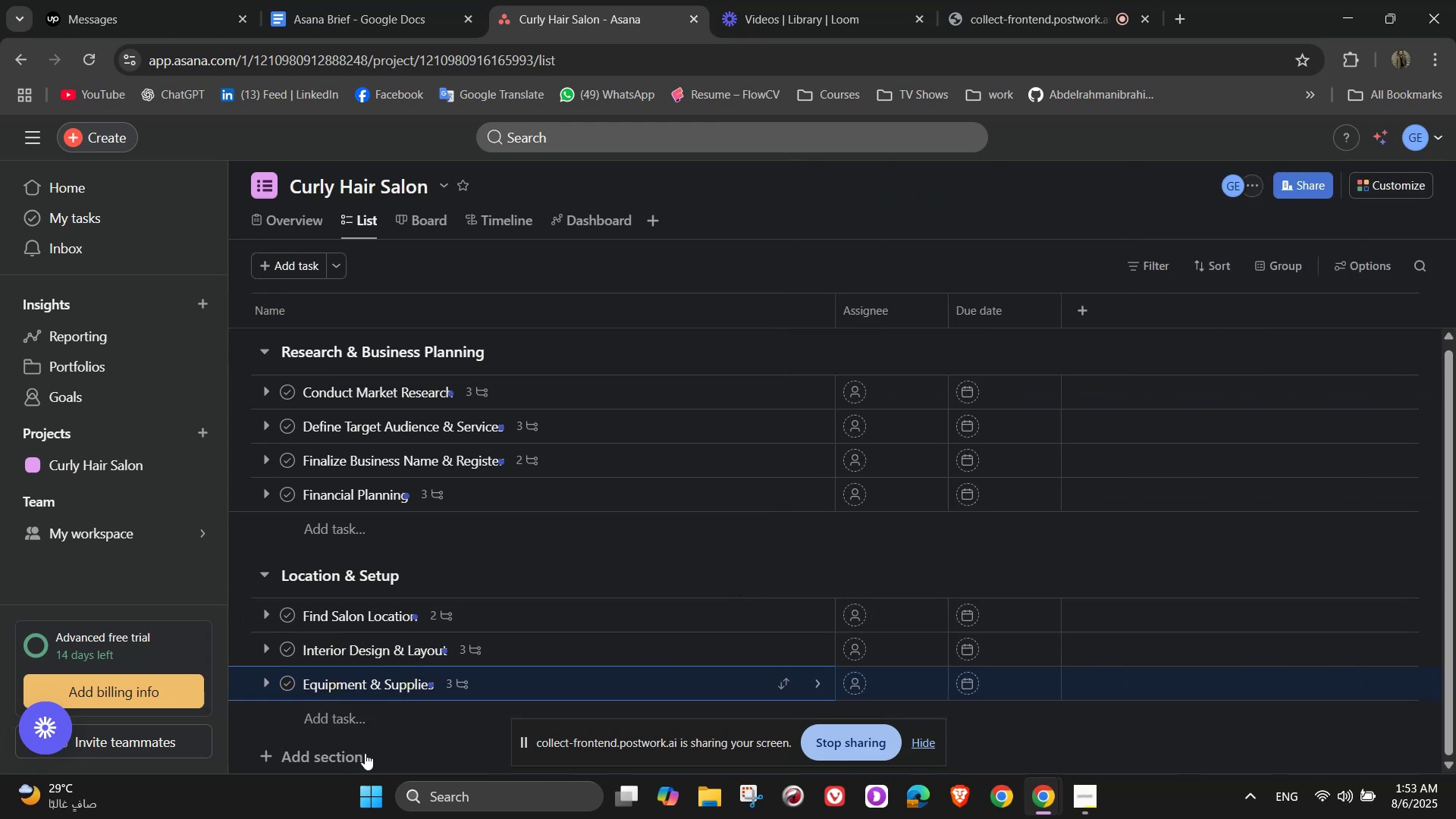 
left_click([359, 758])
 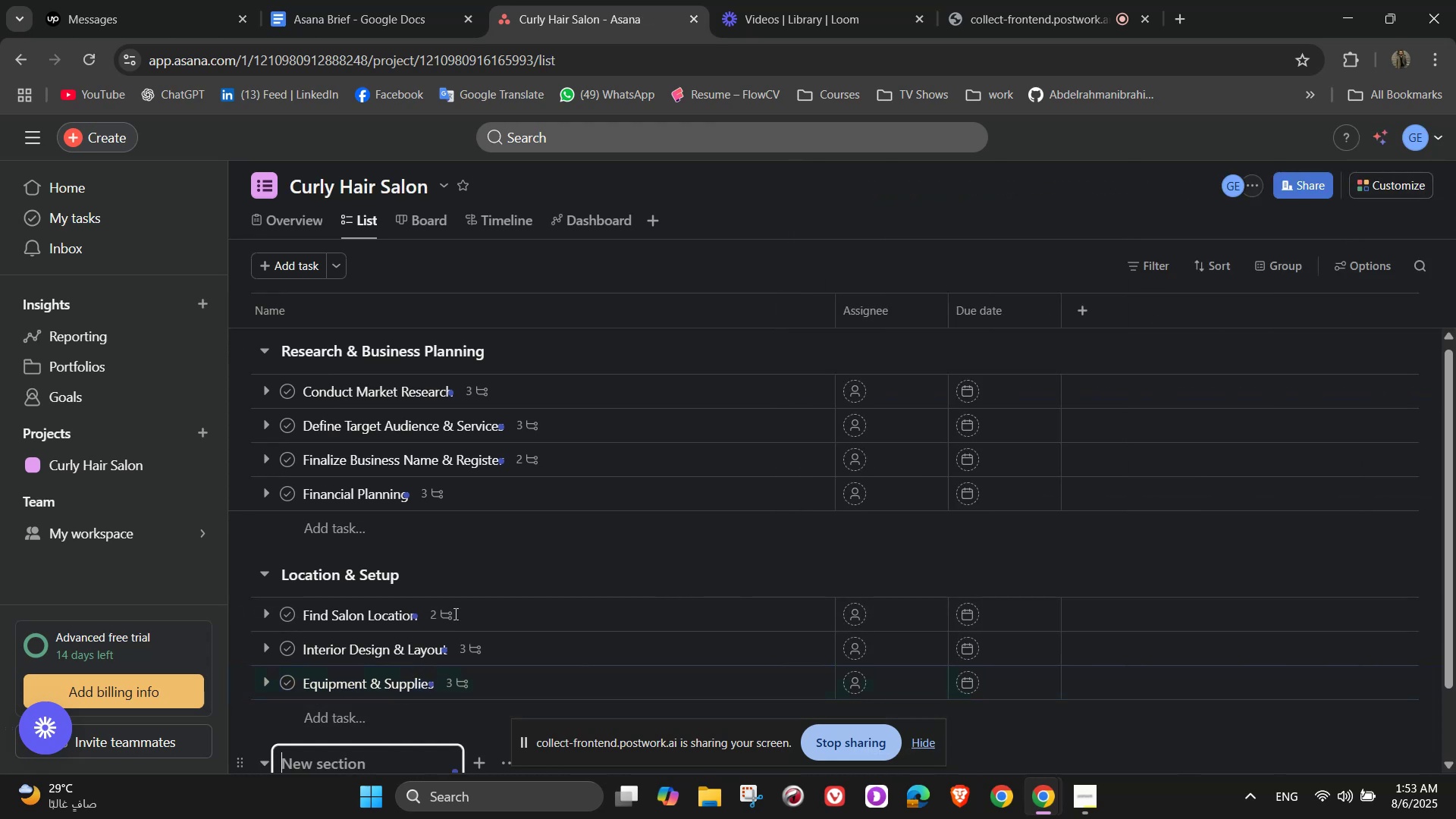 
scroll: coordinate [479, 588], scroll_direction: down, amount: 5.0
 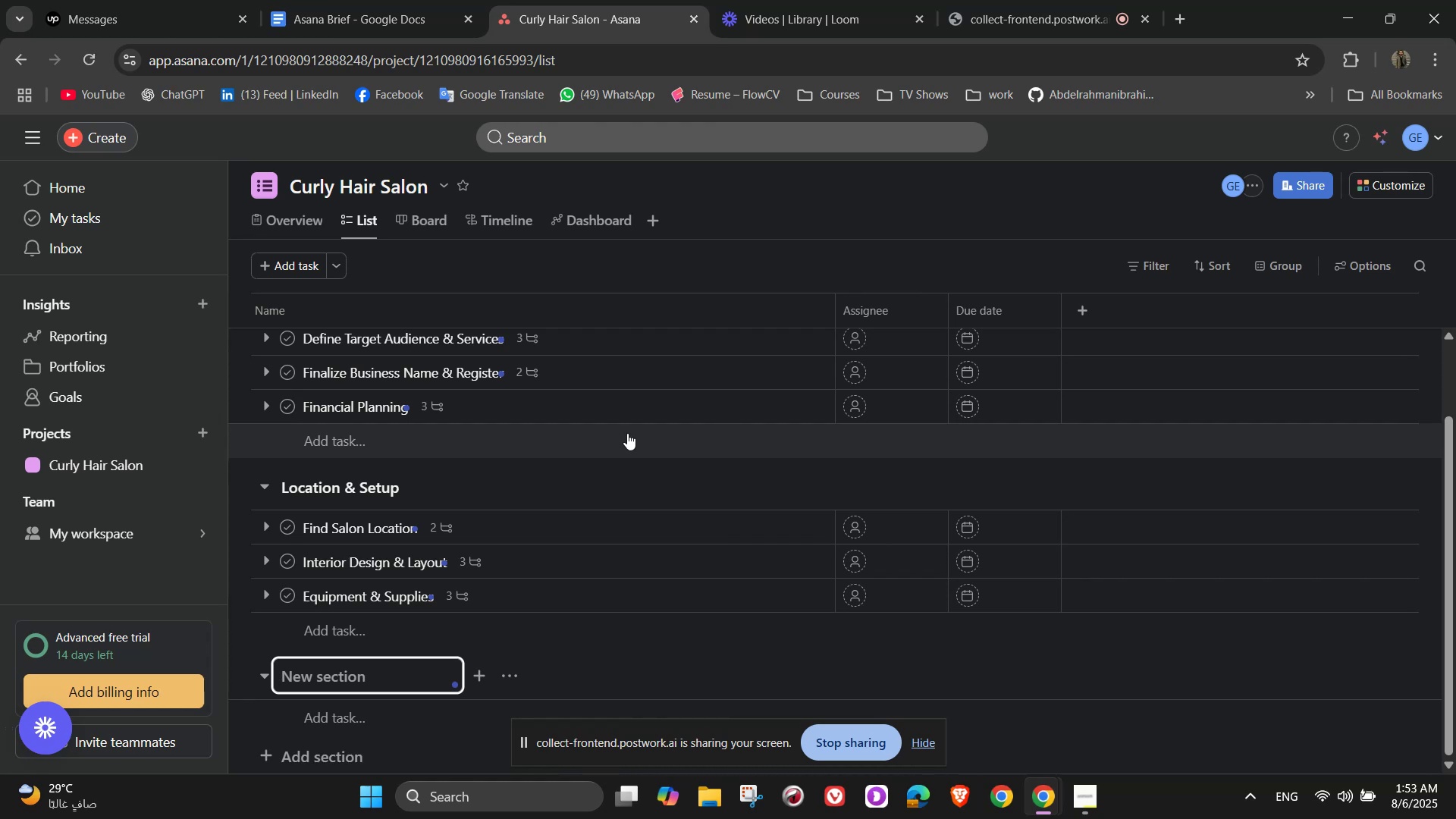 
wait(5.9)
 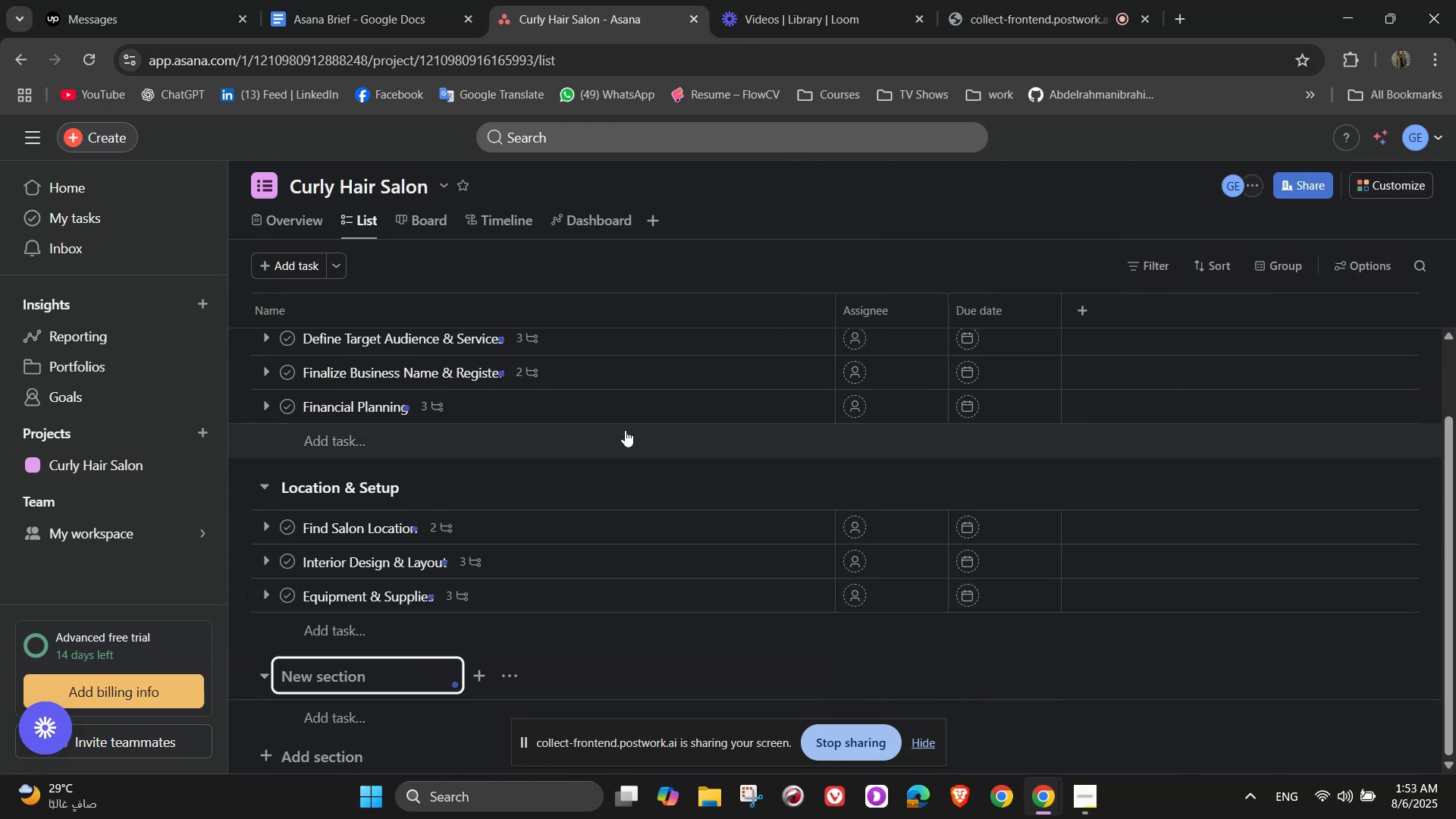 
type(Hiring & Training)
 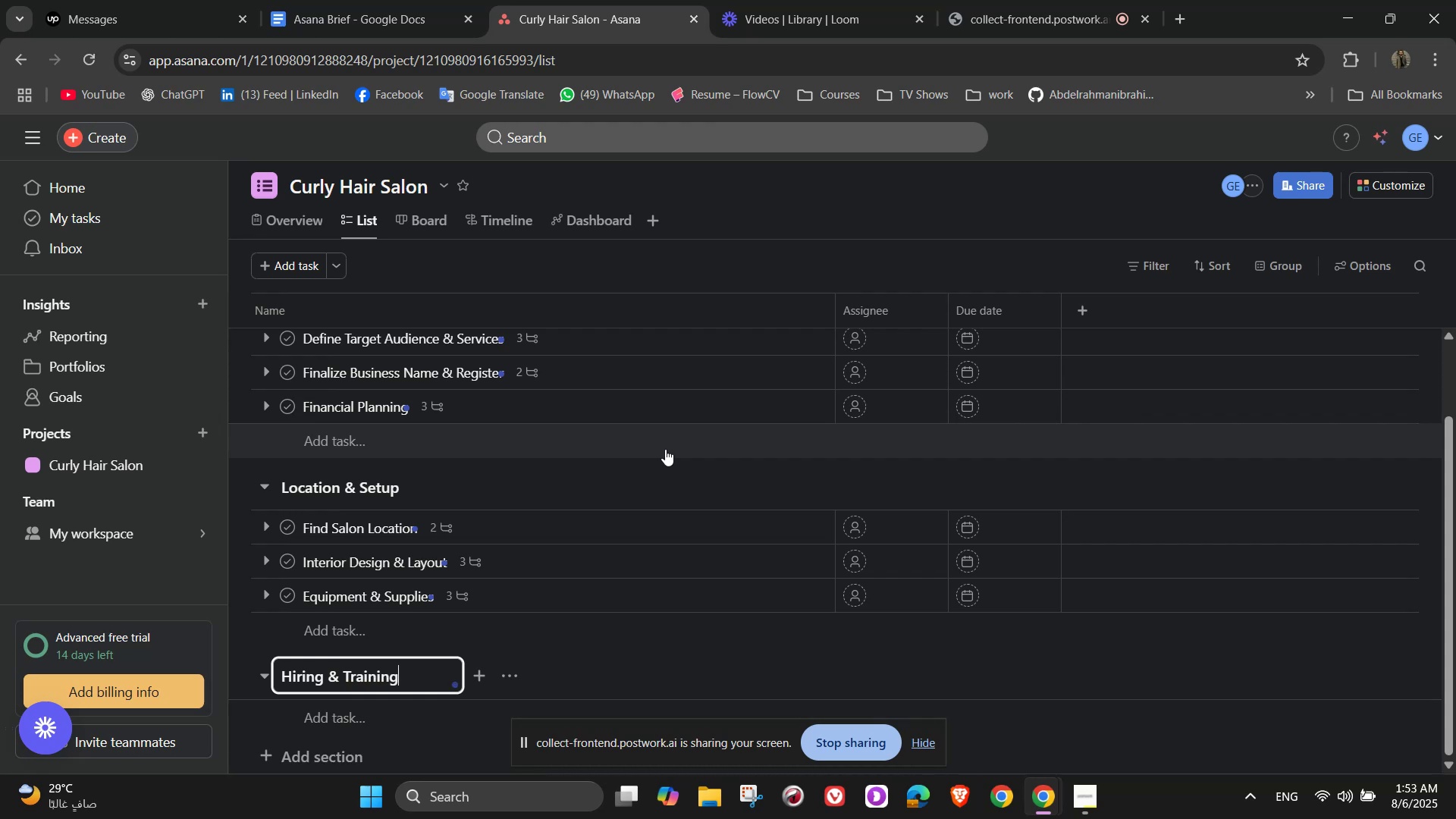 
scroll: coordinate [734, 679], scroll_direction: down, amount: 3.0
 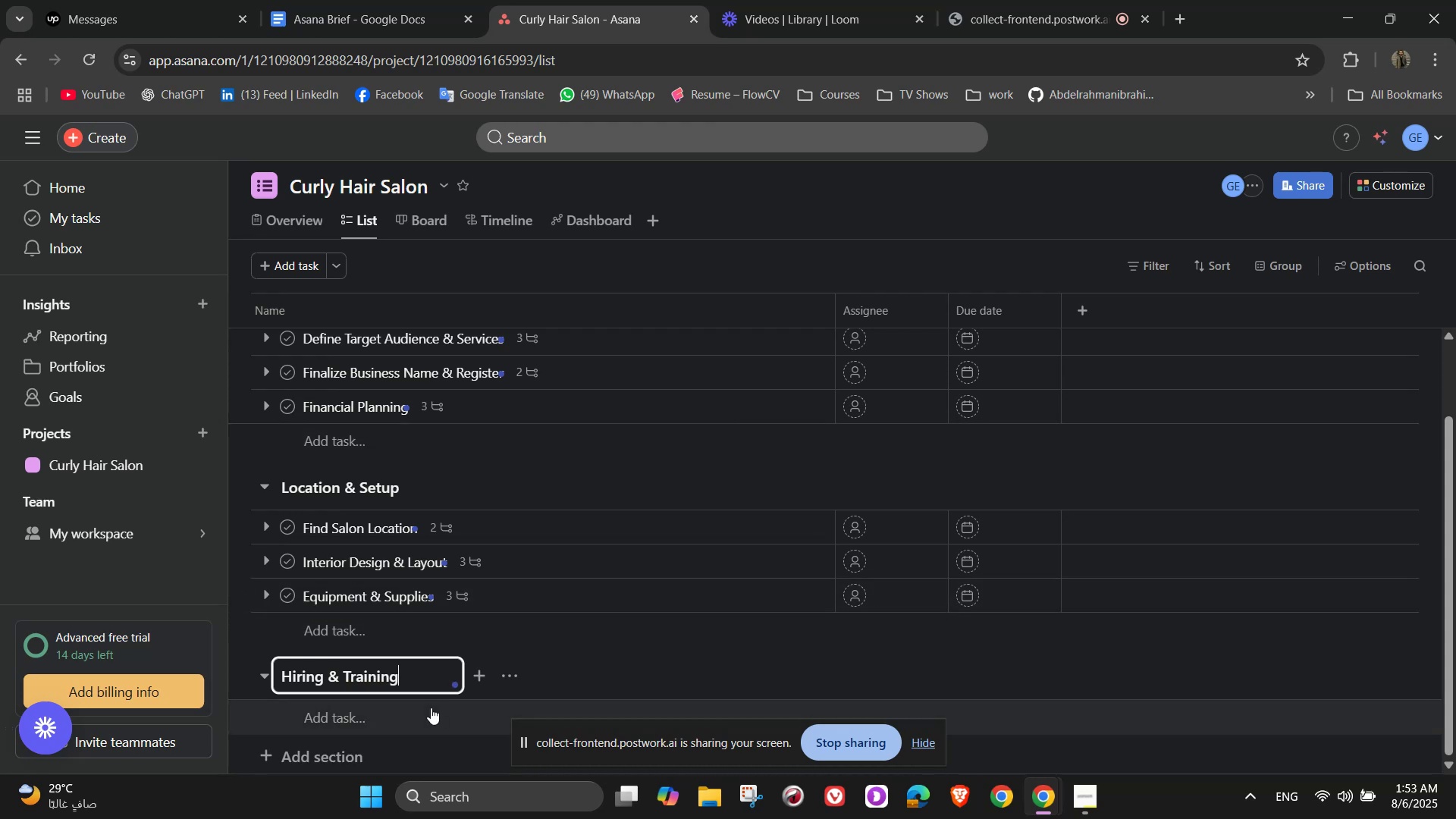 
left_click([369, 720])
 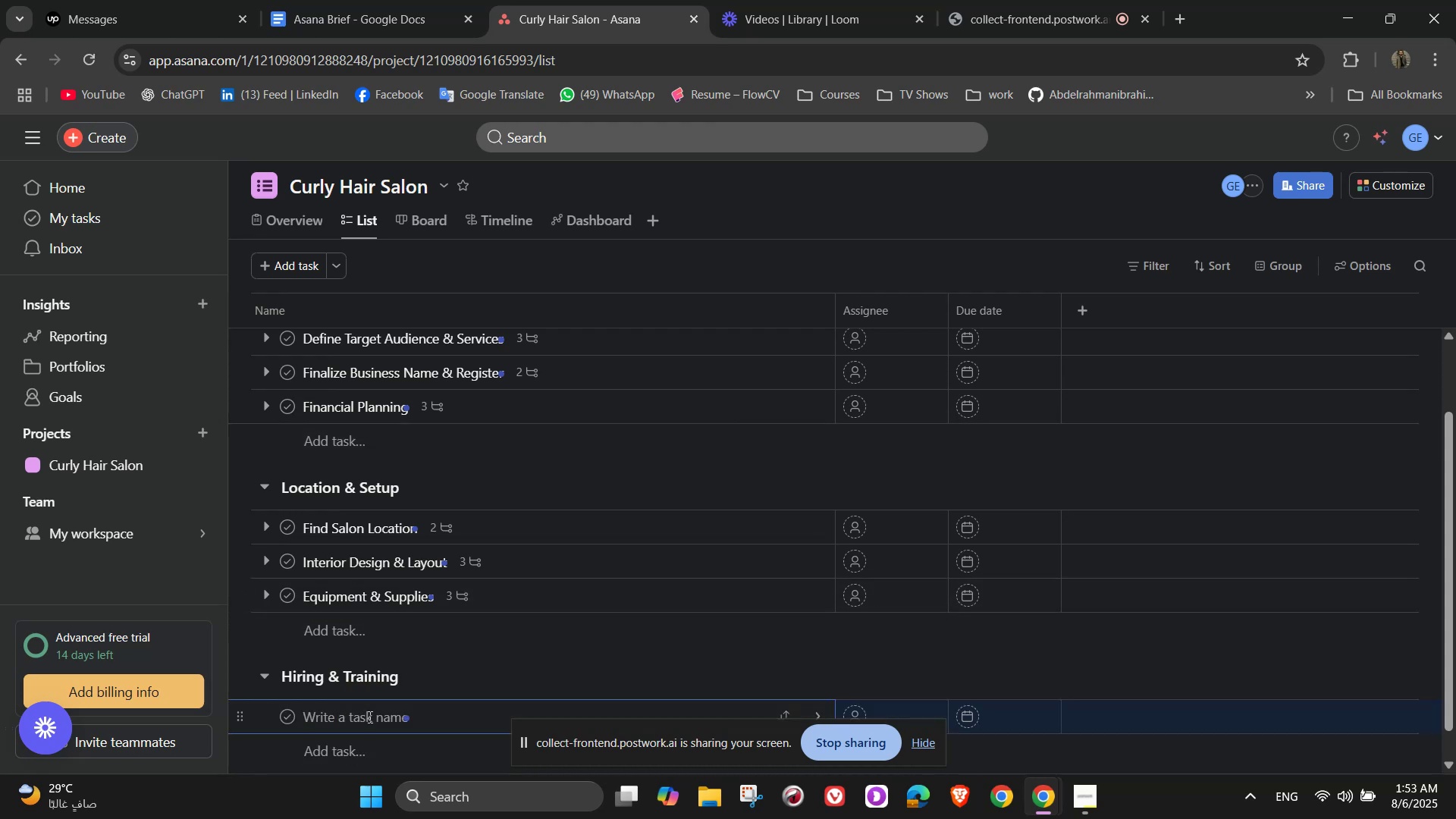 
wait(5.66)
 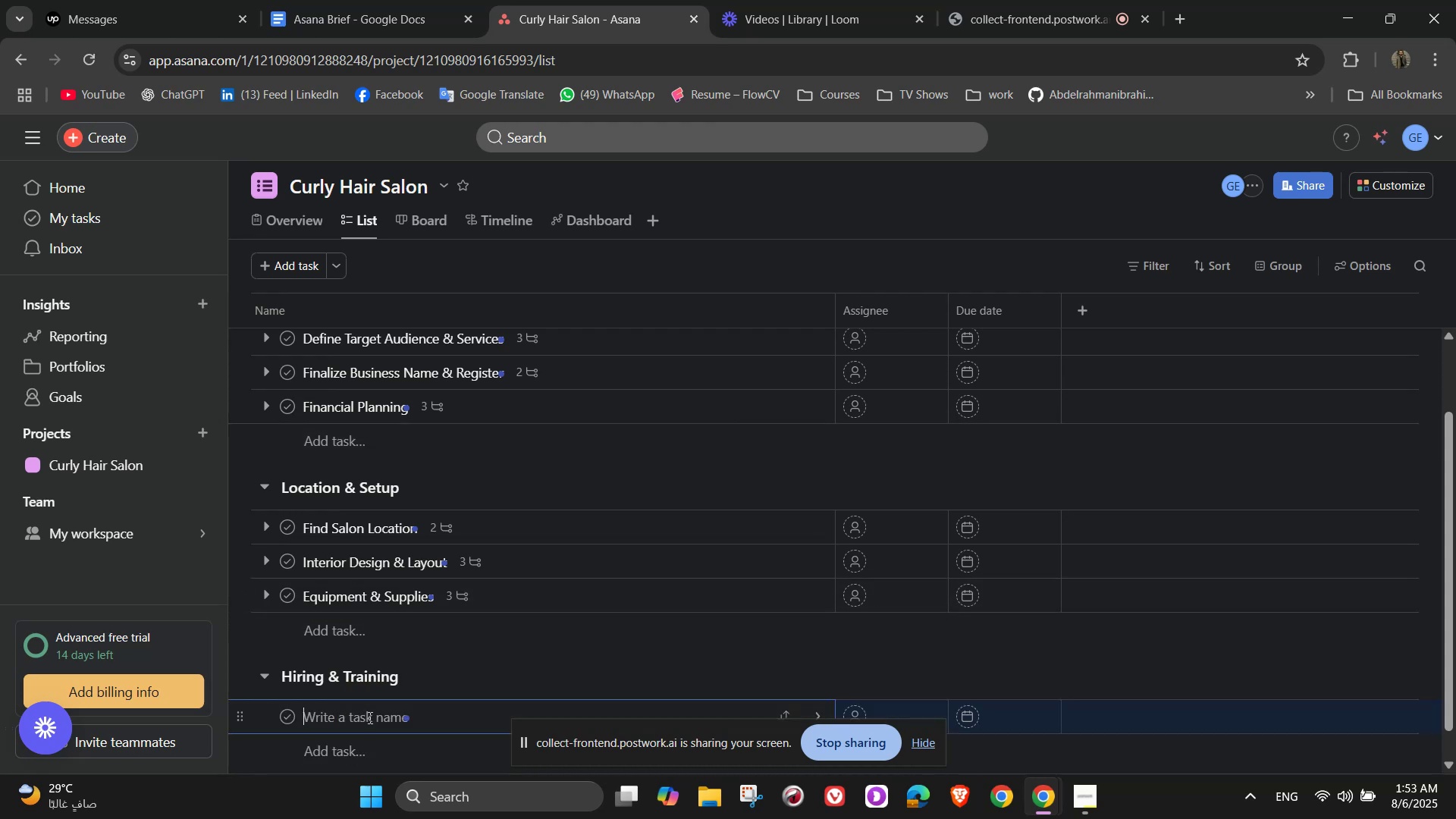 
hold_key(key=ShiftLeft, duration=0.73)
 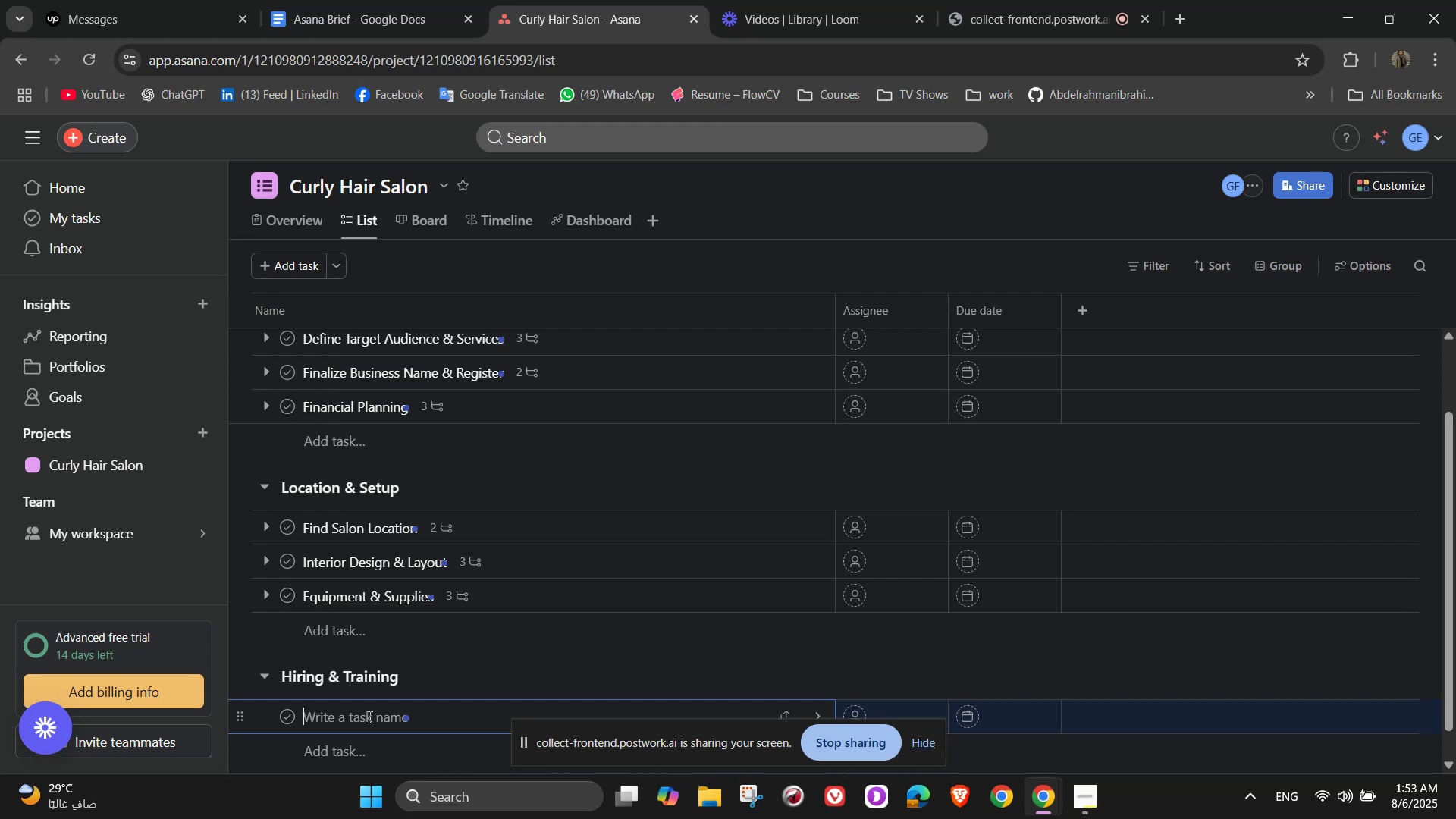 
type(Recruit Staff)
 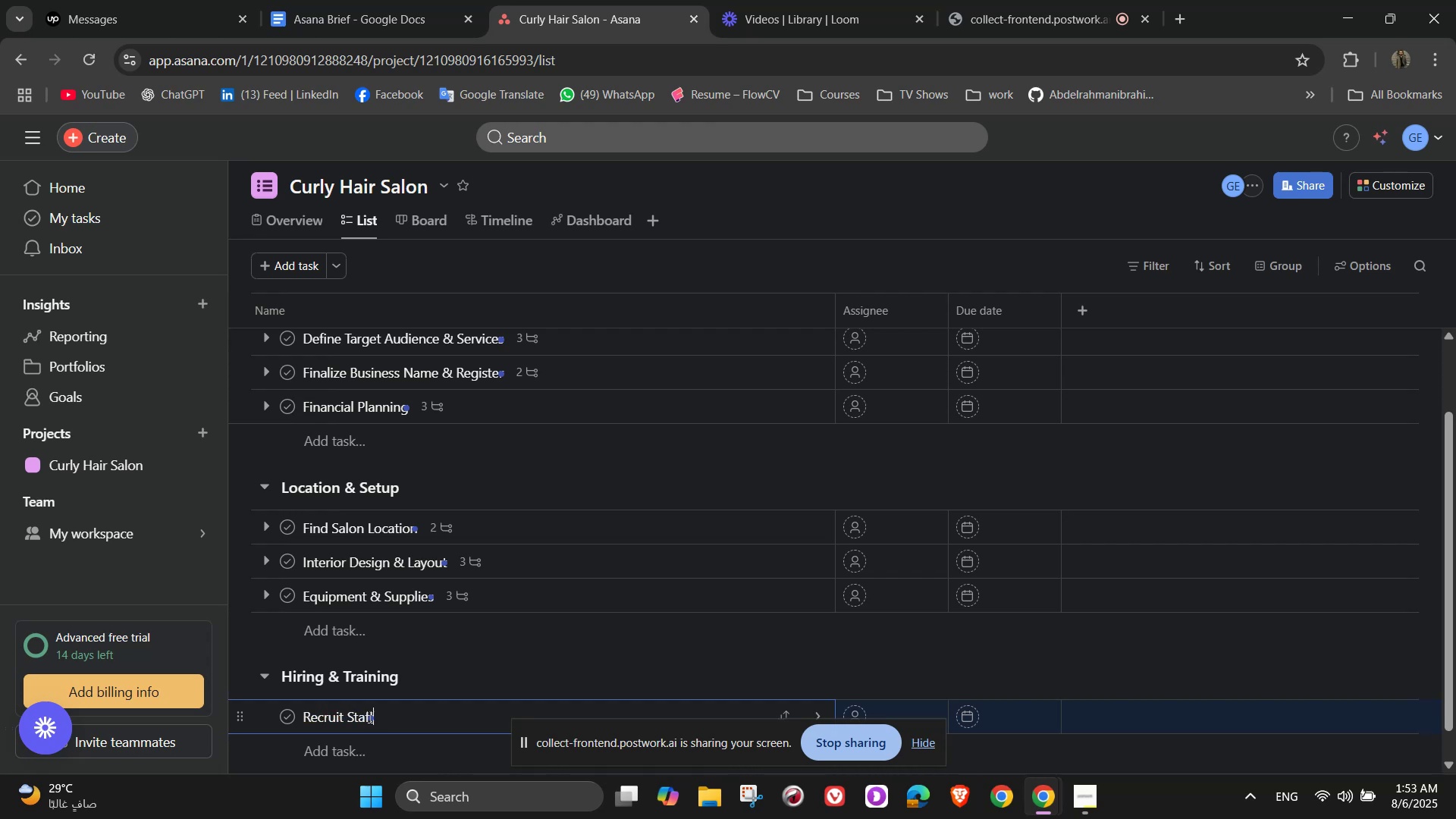 
scroll: coordinate [455, 580], scroll_direction: down, amount: 4.0
 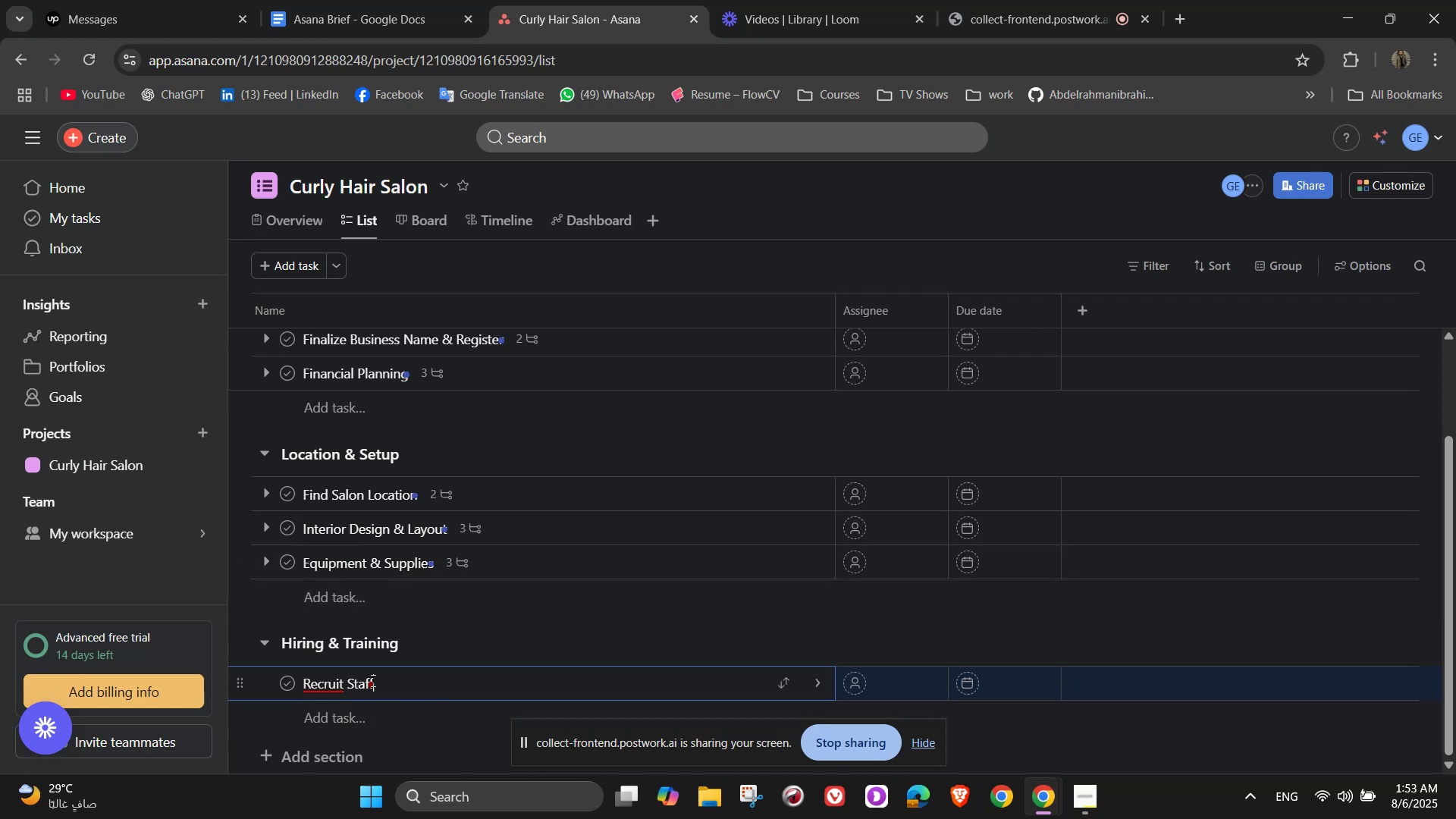 
double_click([345, 712])
 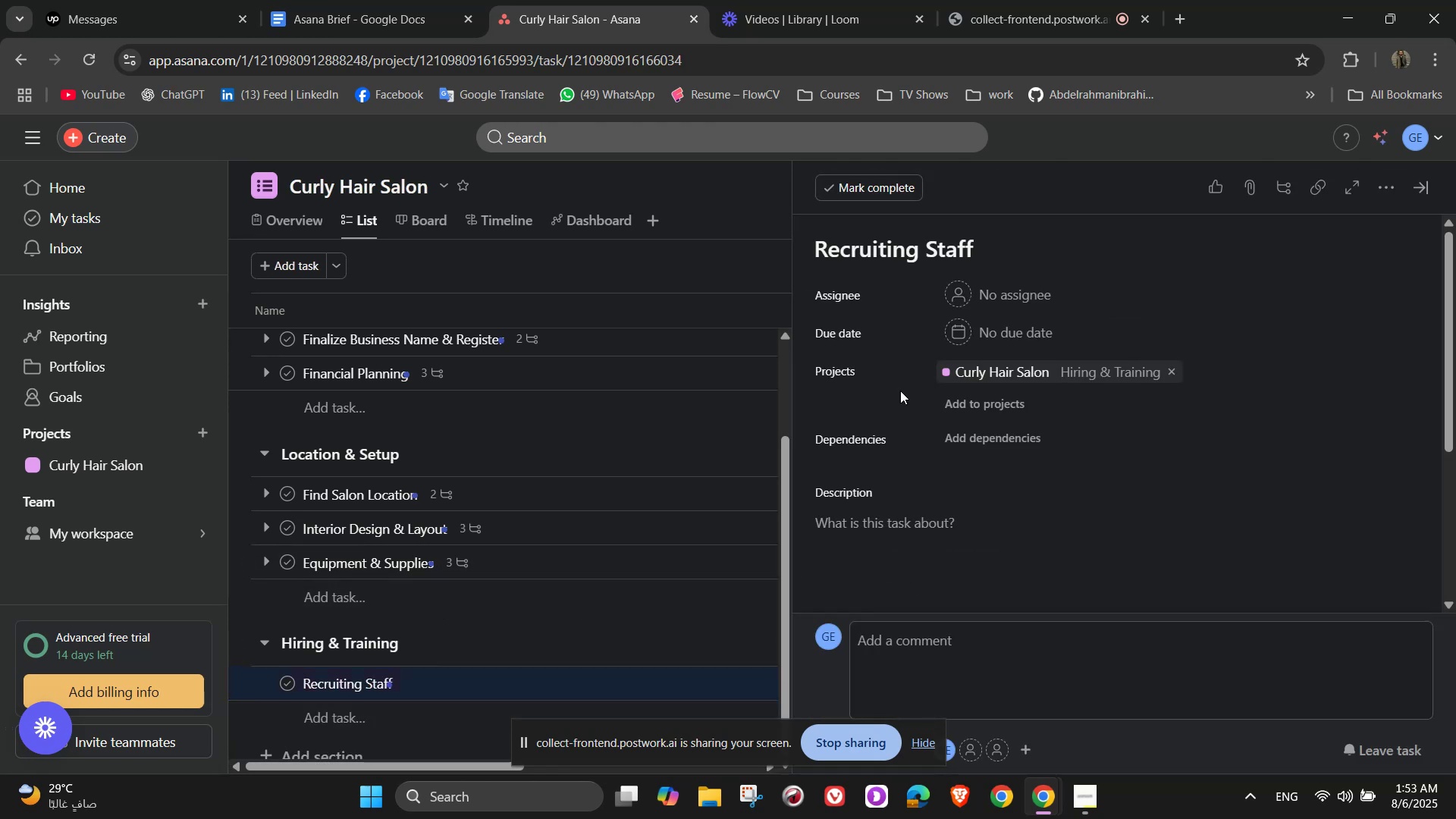 
scroll: coordinate [1003, 440], scroll_direction: down, amount: 5.0
 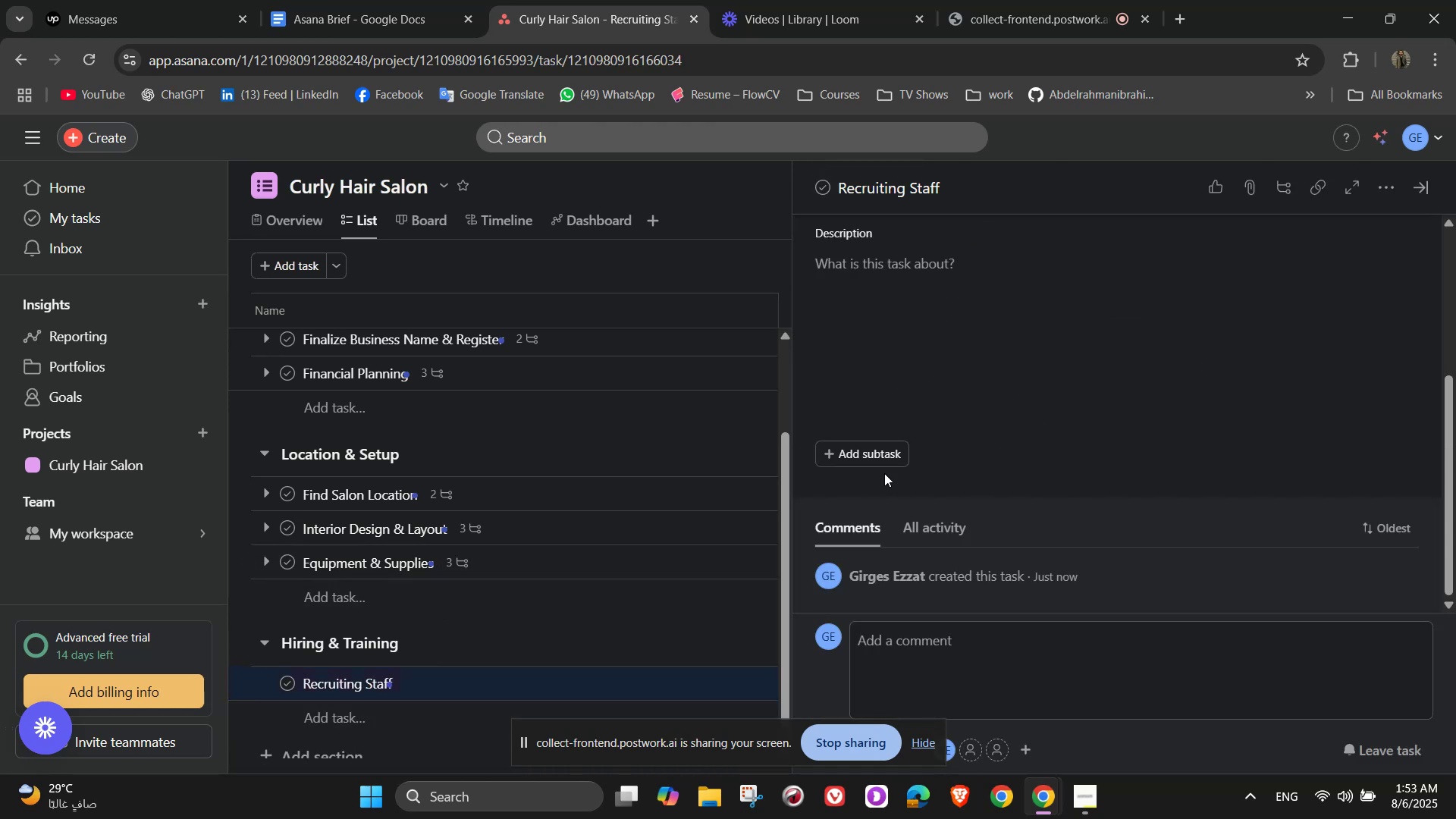 
left_click([882, 453])
 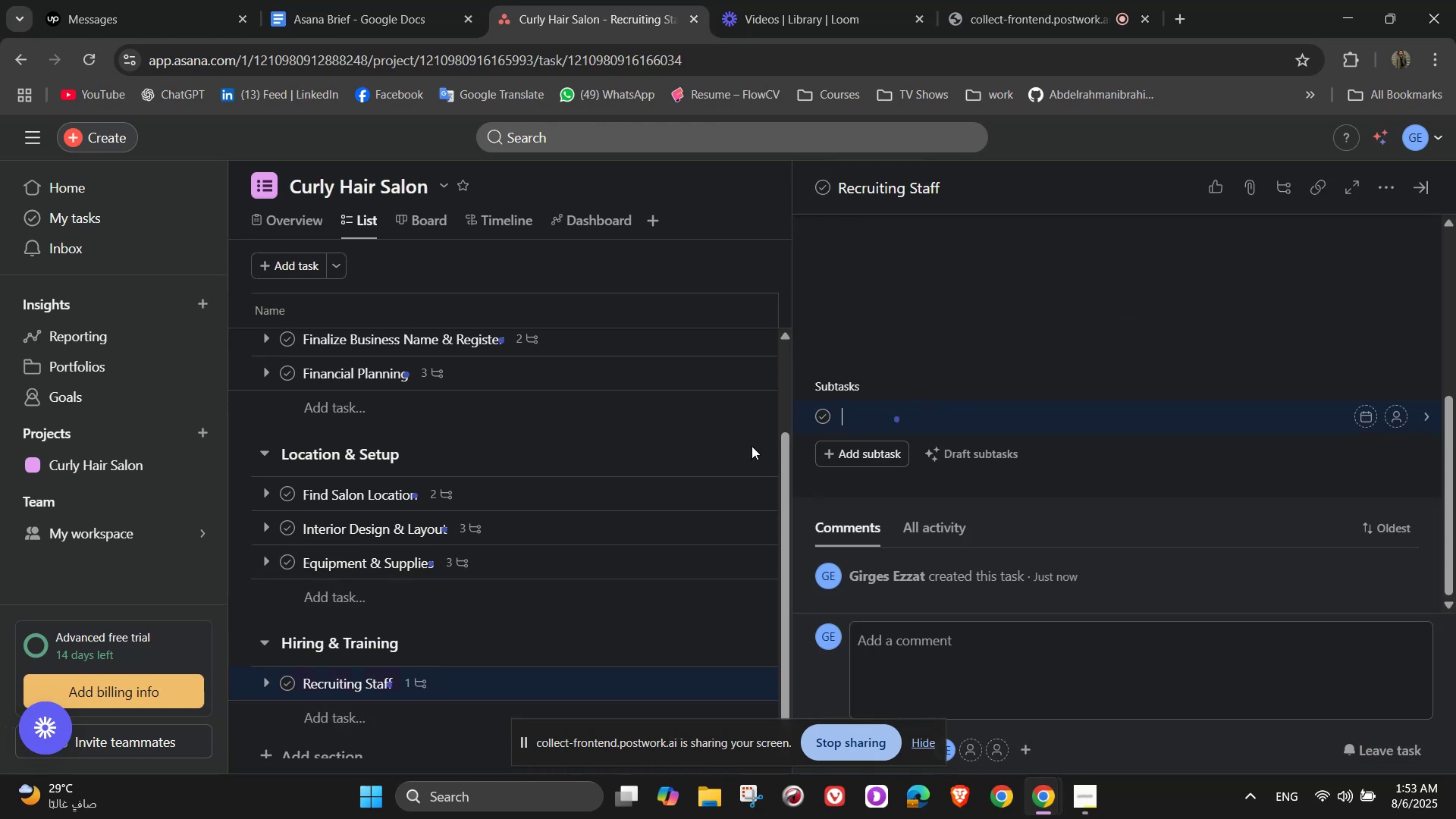 
type(Post job openings)
key(NumpadEnter)
type(Conduv)
key(Backspace)
type(ct interviews)
key(NumpadEnter)
type(Hire)
 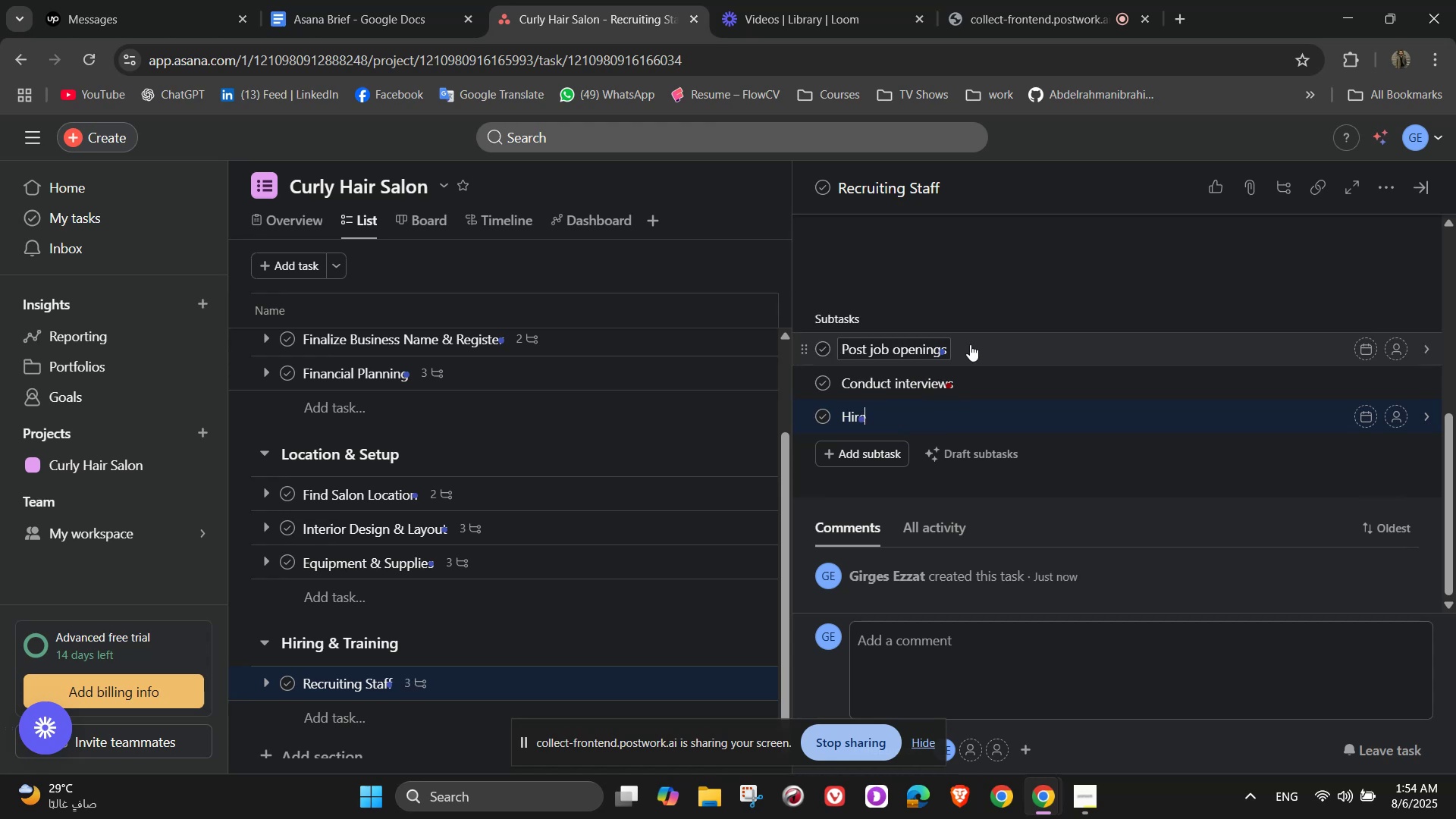 
type( stylists [NumLock],[NumLock])
key(Backspace)
key(Backspace)
type(, assistans)
key(Backspace)
type(ts, receptionists)
 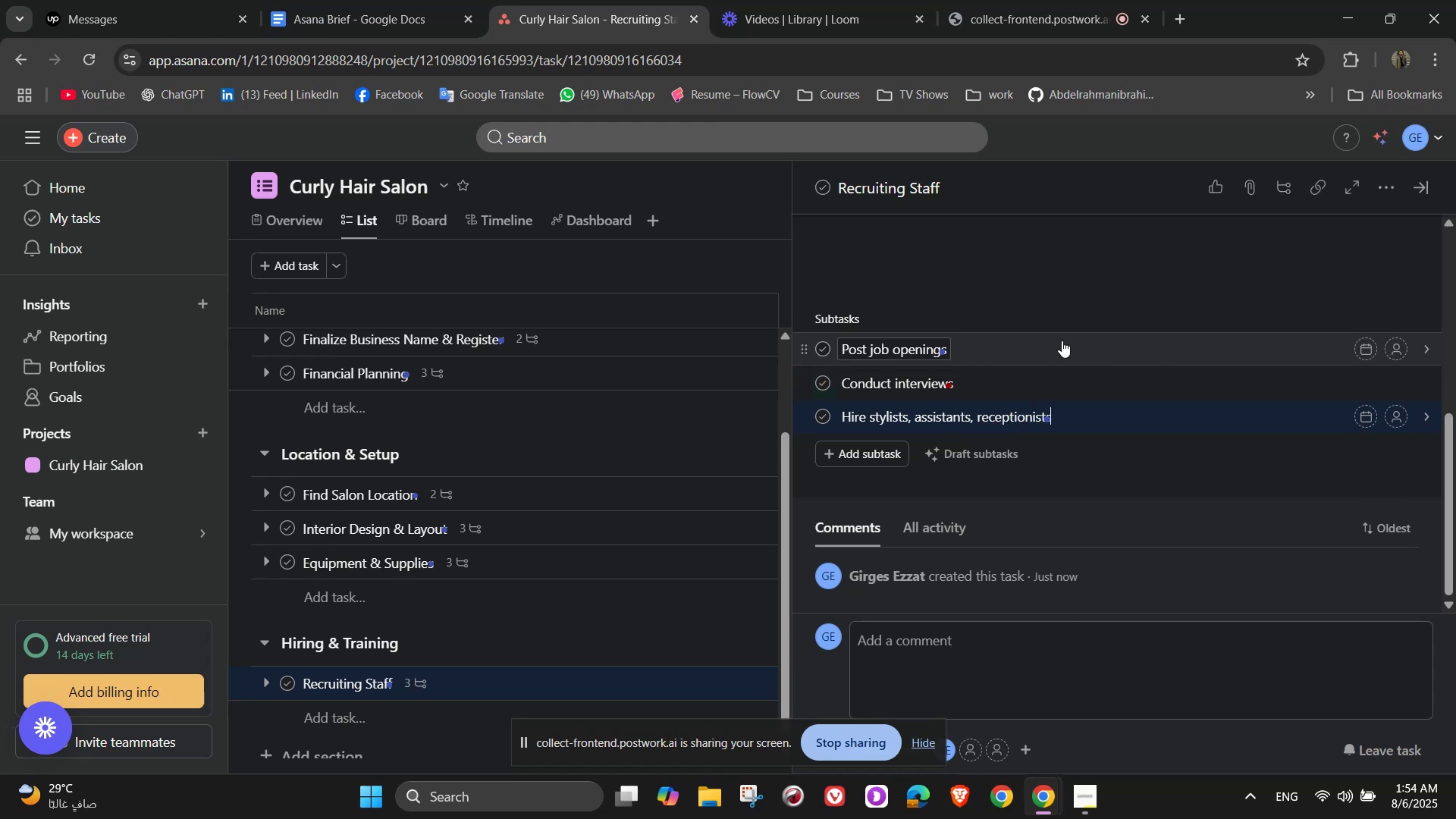 
wait(10.48)
 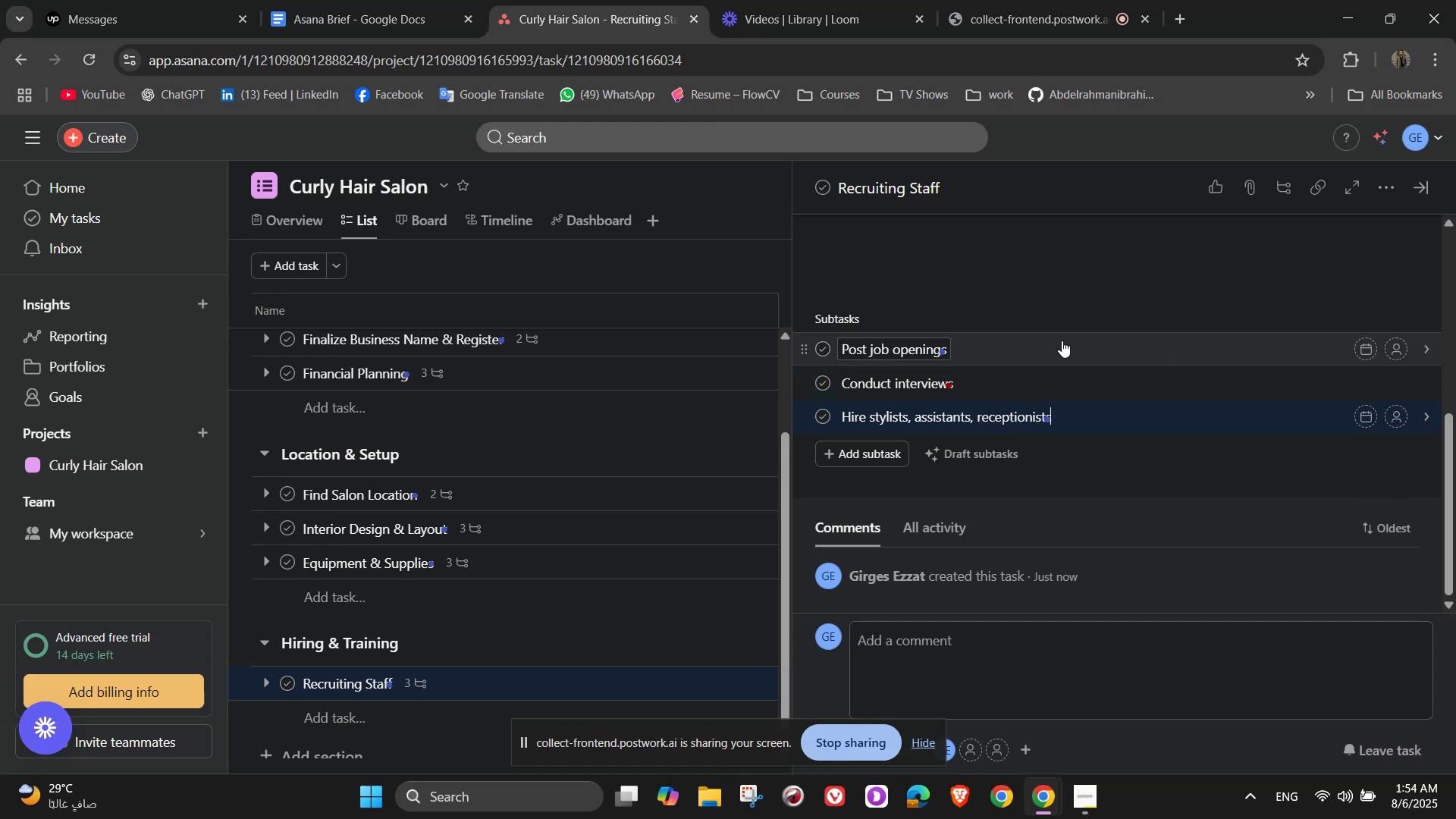 
left_click([1425, 190])
 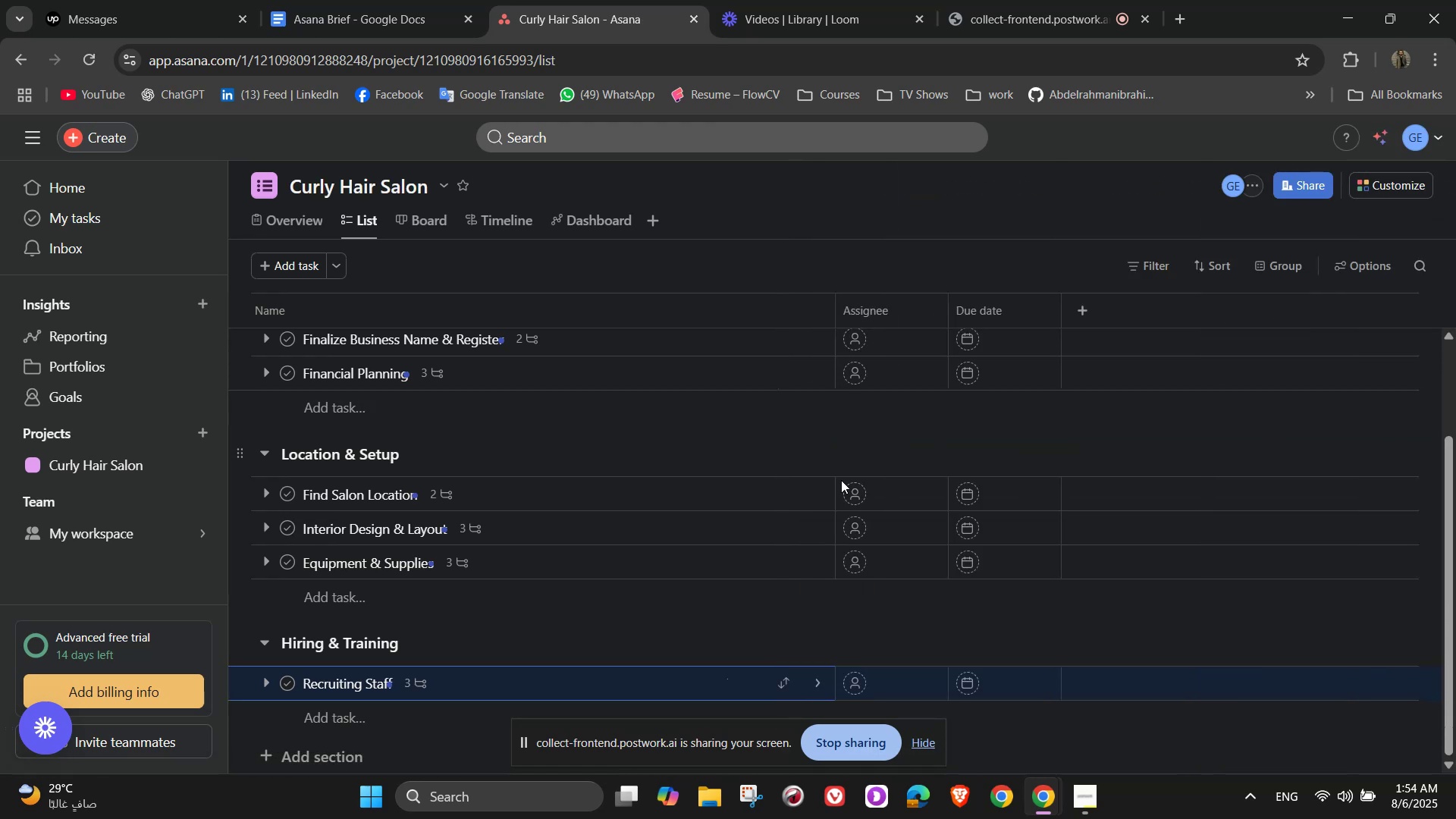 
scroll: coordinate [533, 536], scroll_direction: down, amount: 3.0
 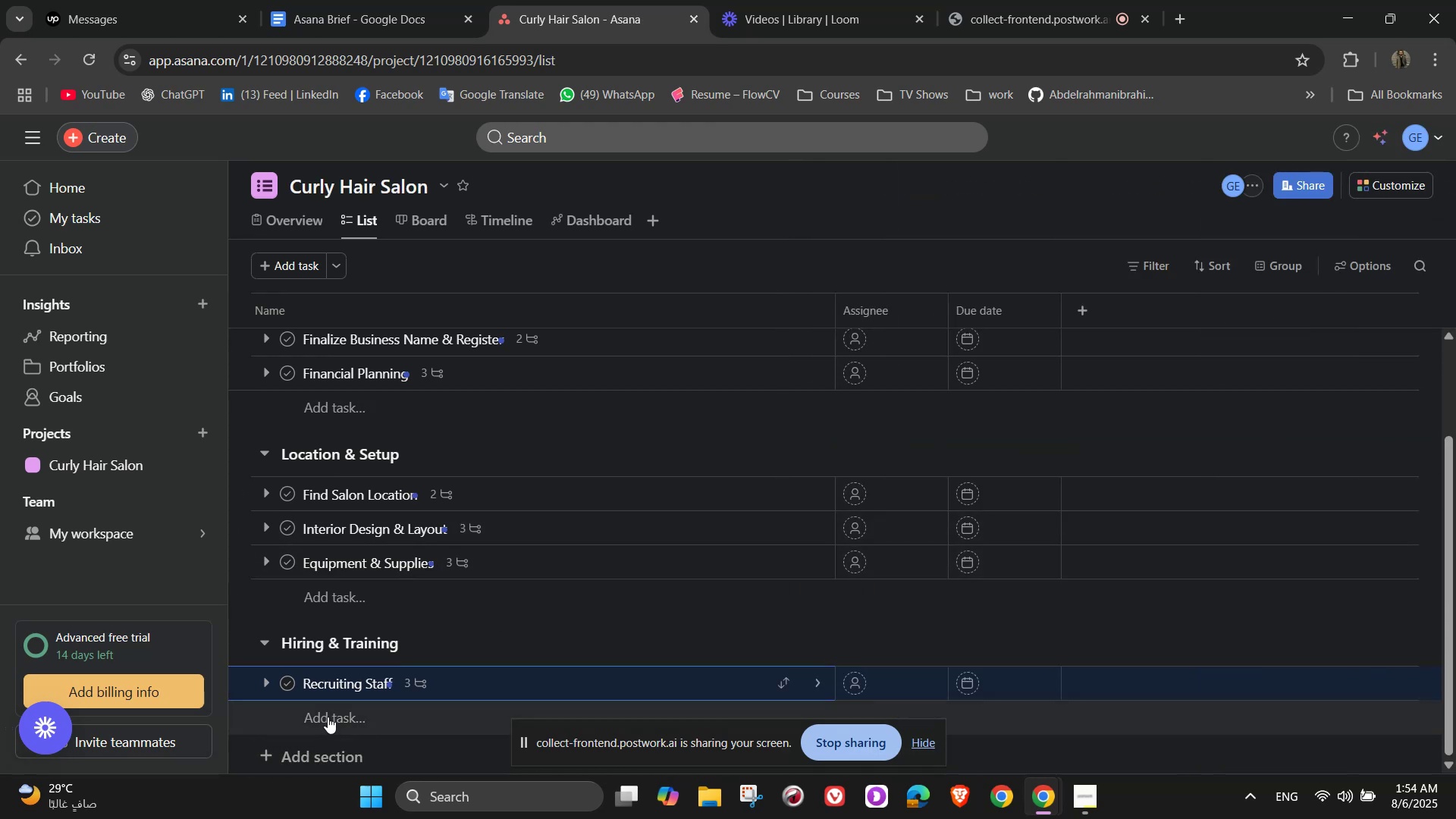 
left_click([328, 717])
 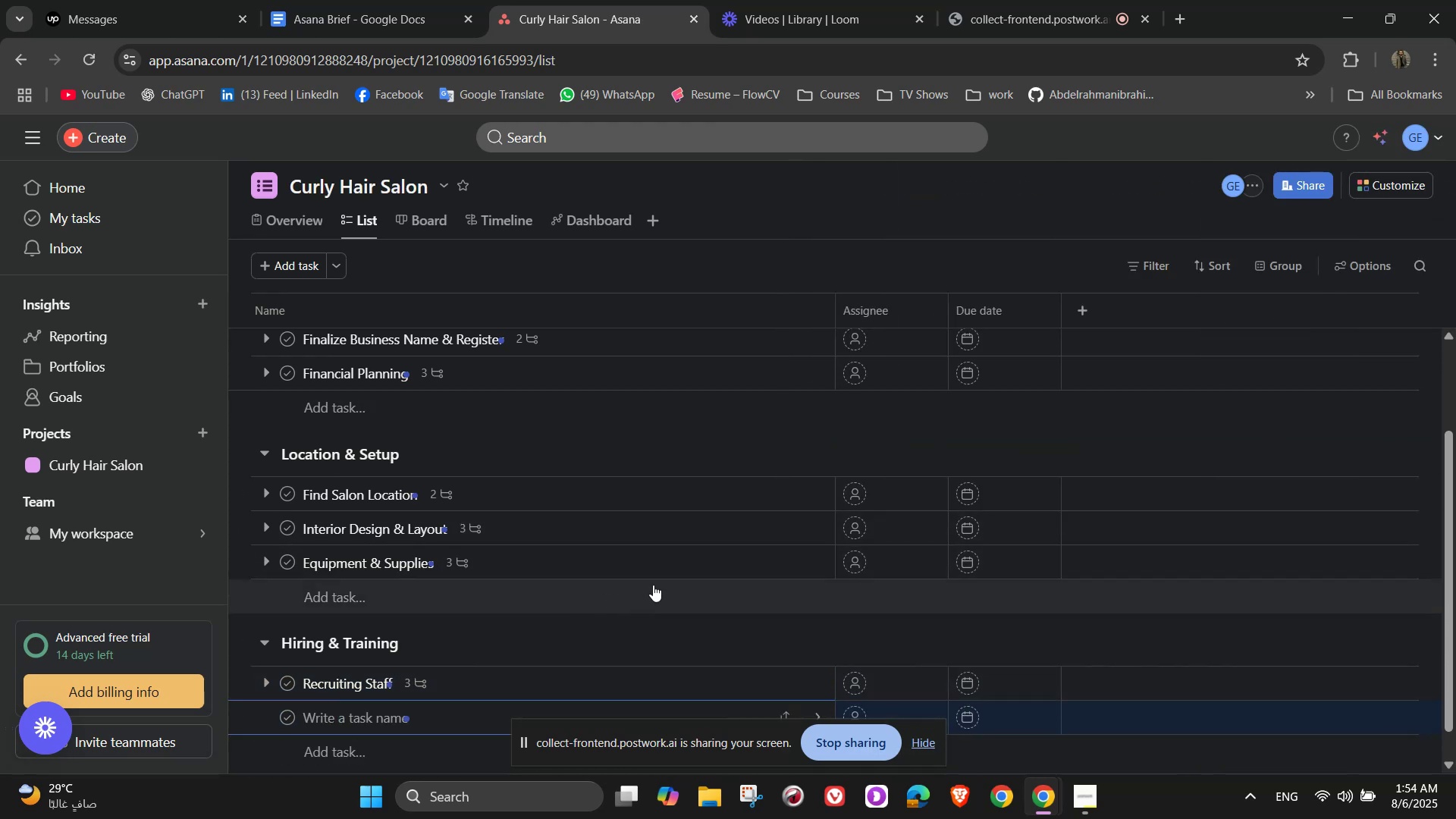 
scroll: coordinate [657, 582], scroll_direction: down, amount: 4.0
 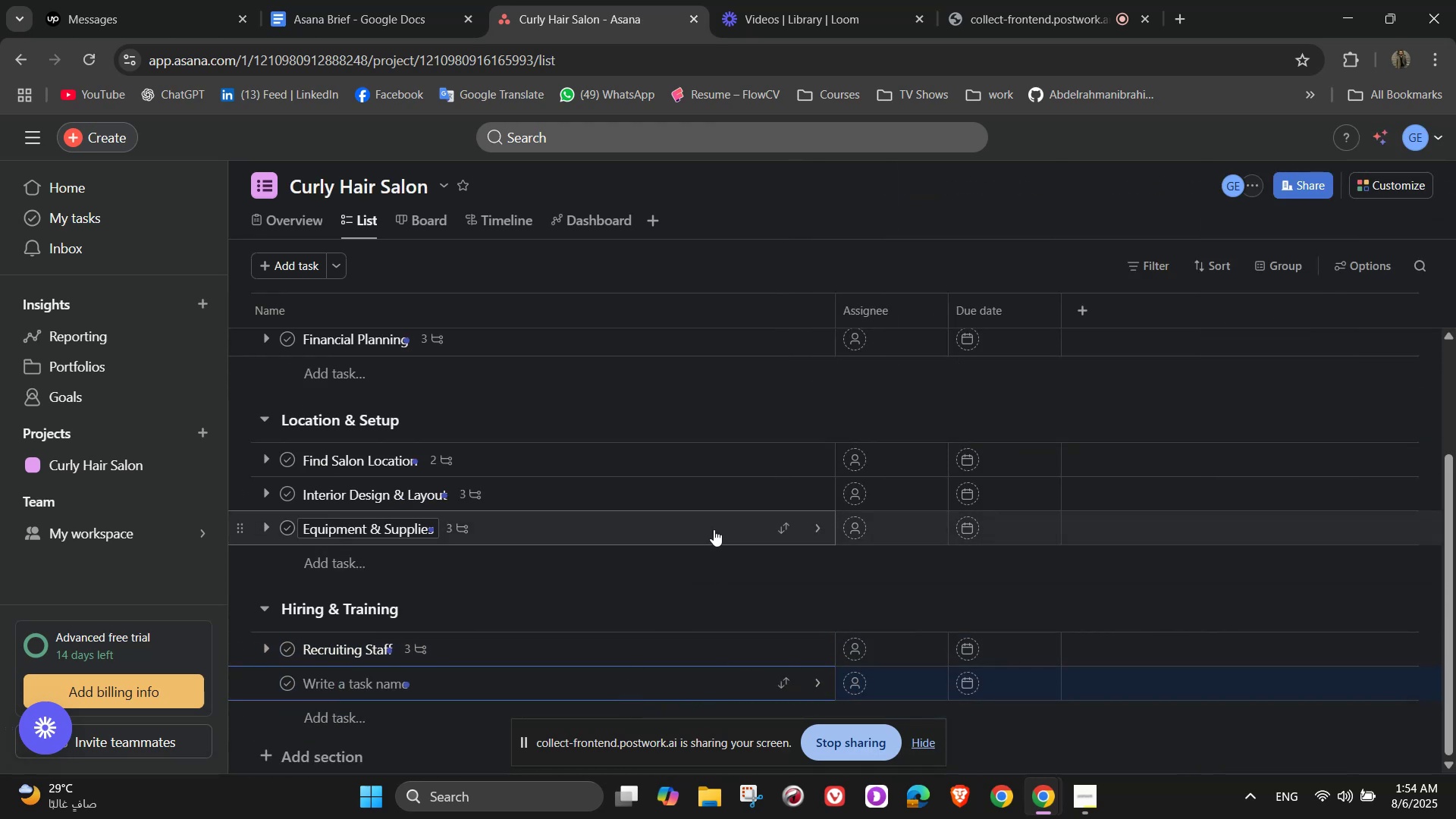 
type(Training team)
 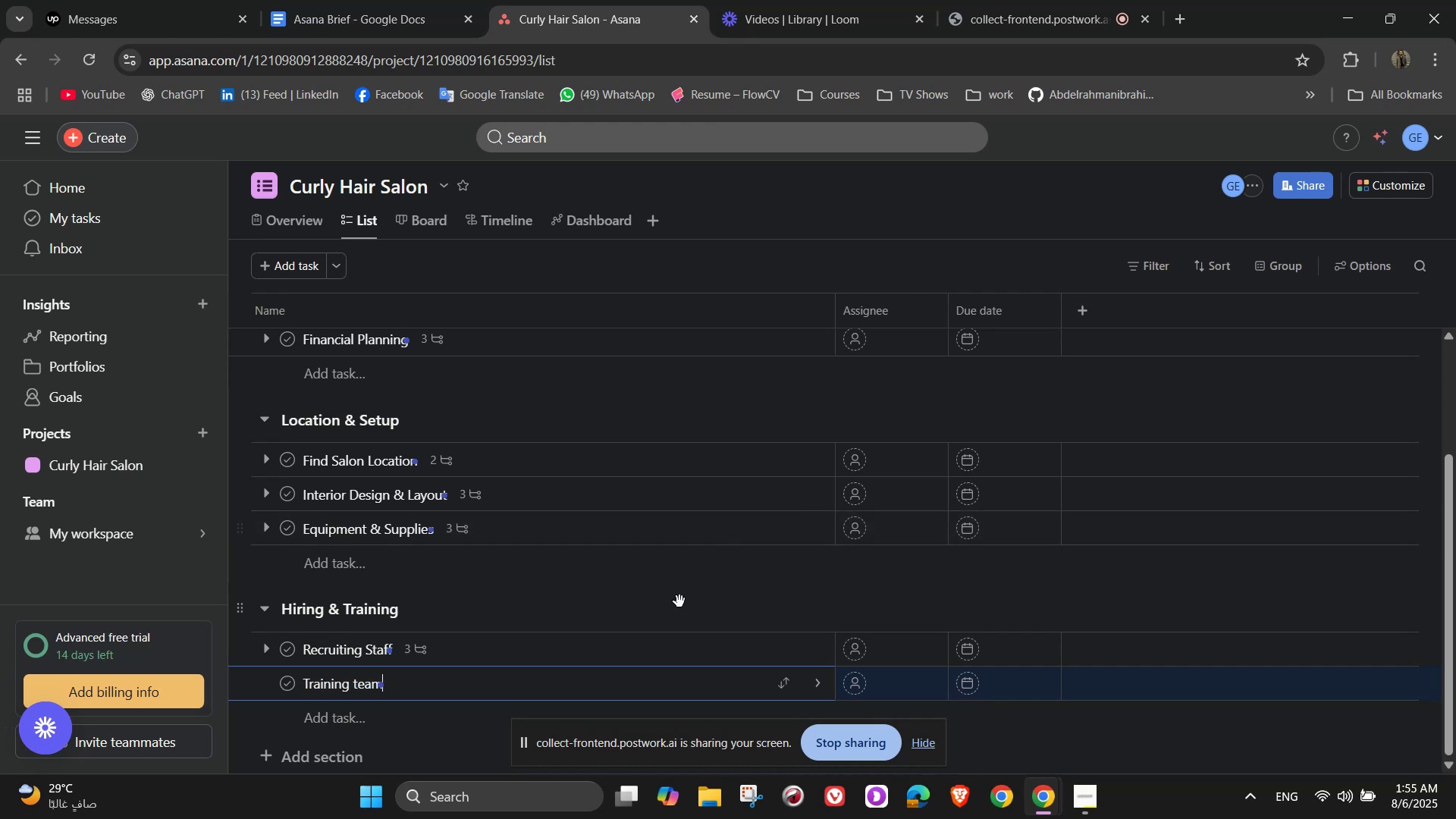 
left_click([813, 681])
 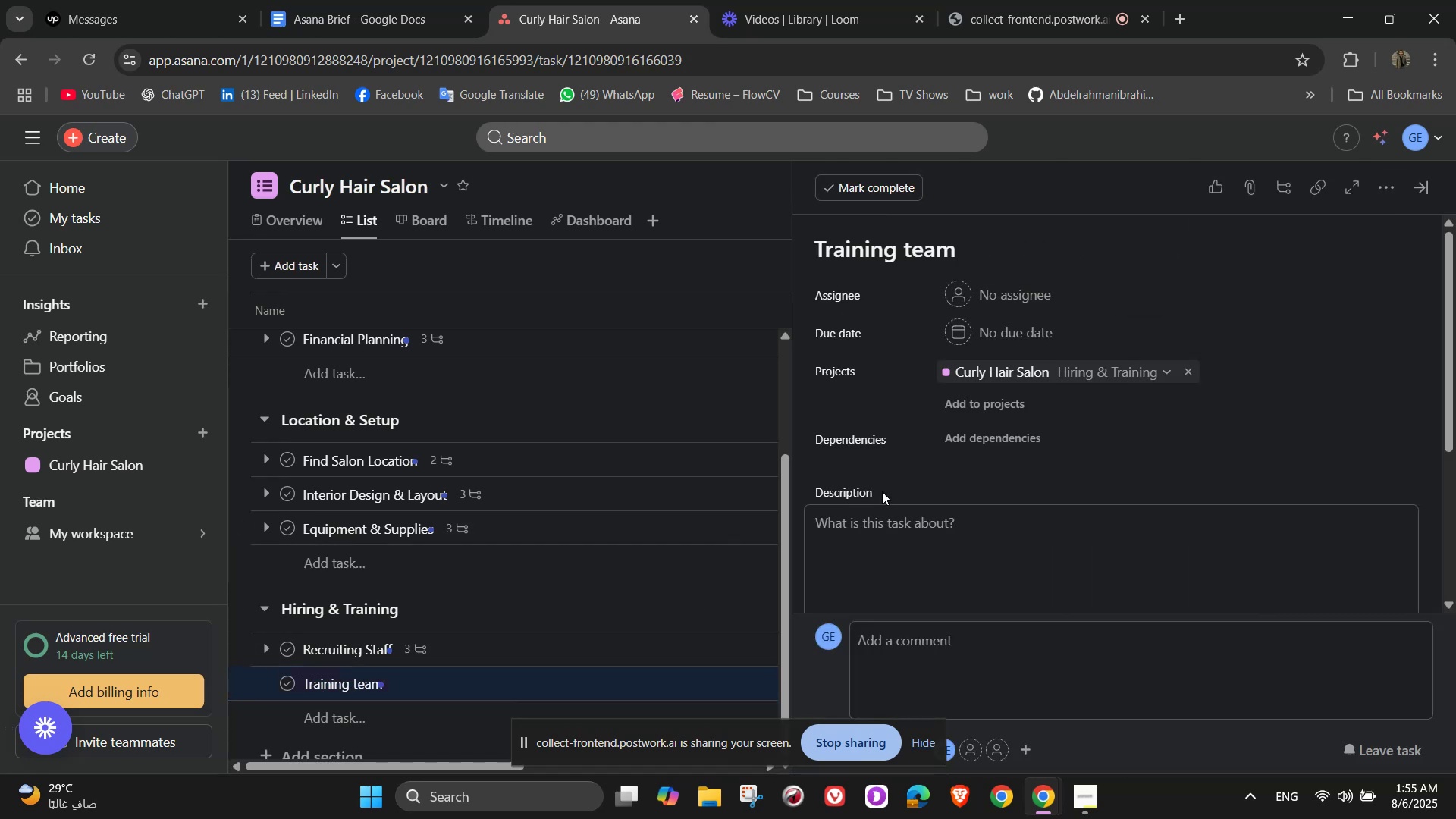 
scroll: coordinate [894, 482], scroll_direction: down, amount: 4.0
 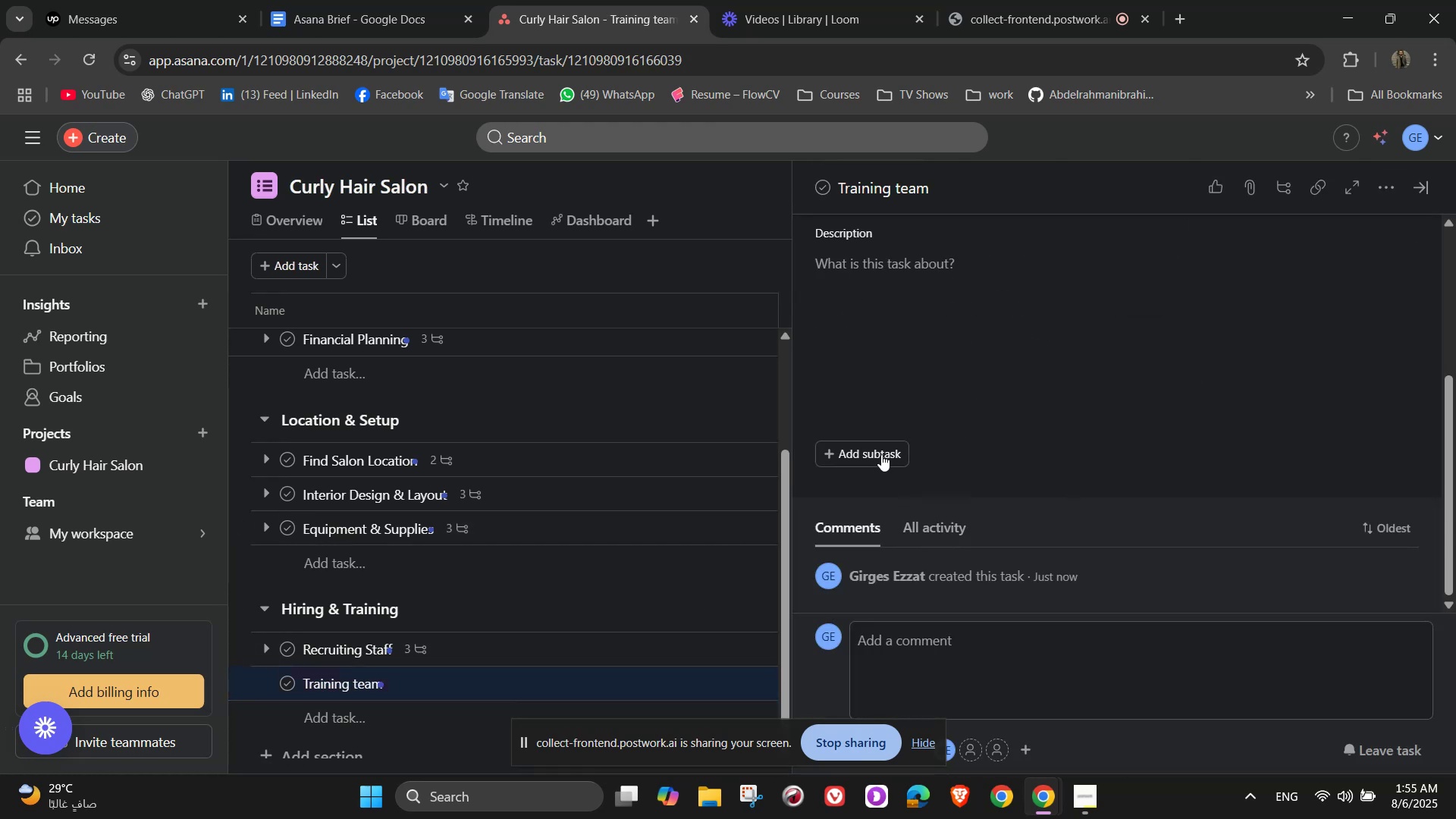 
left_click([880, 448])
 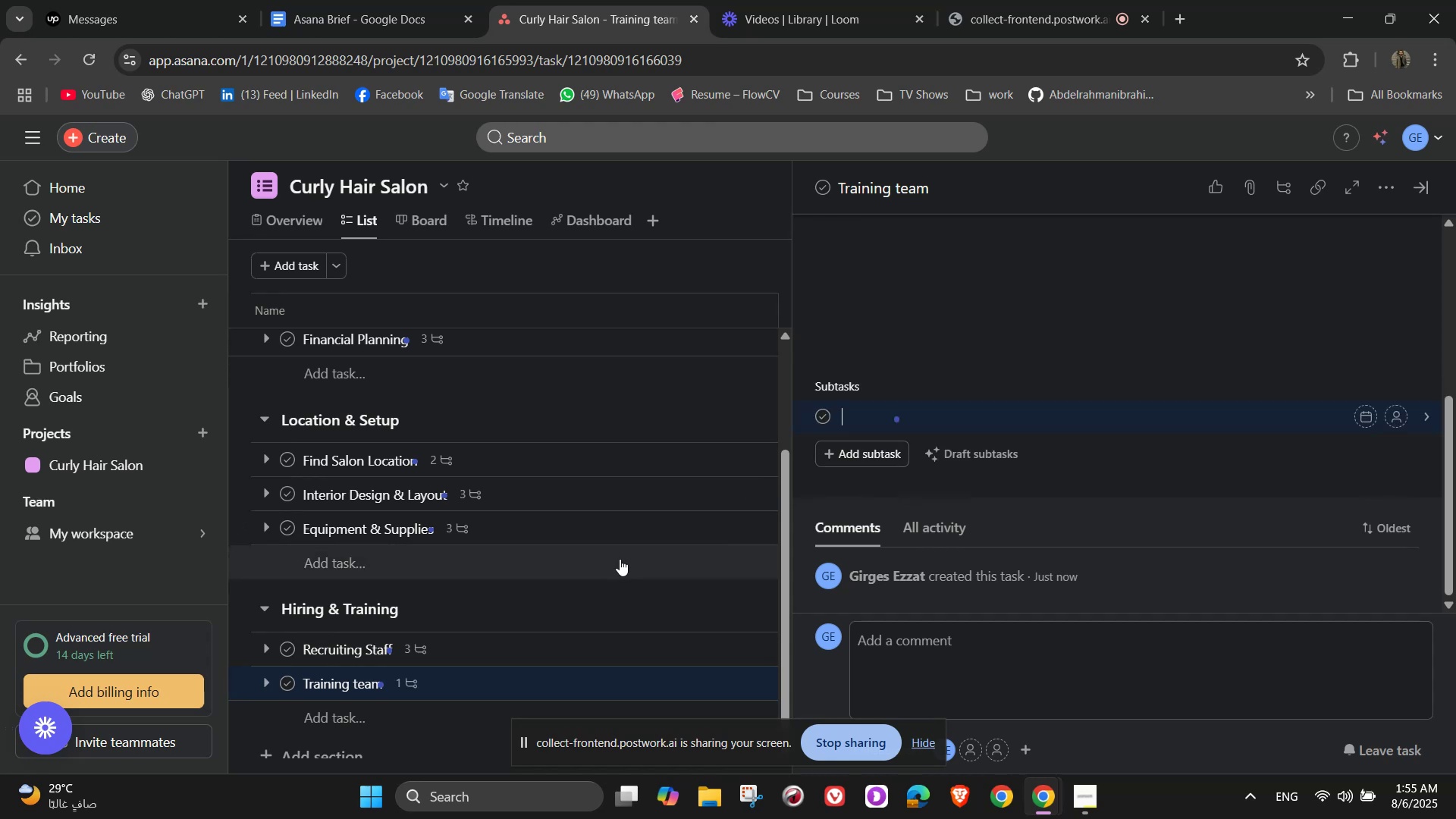 
type(Curly hair cutting & styling techniques)
key(NumpadEnter)
type(Customer service and booking system)
key(NumpadEnter)
 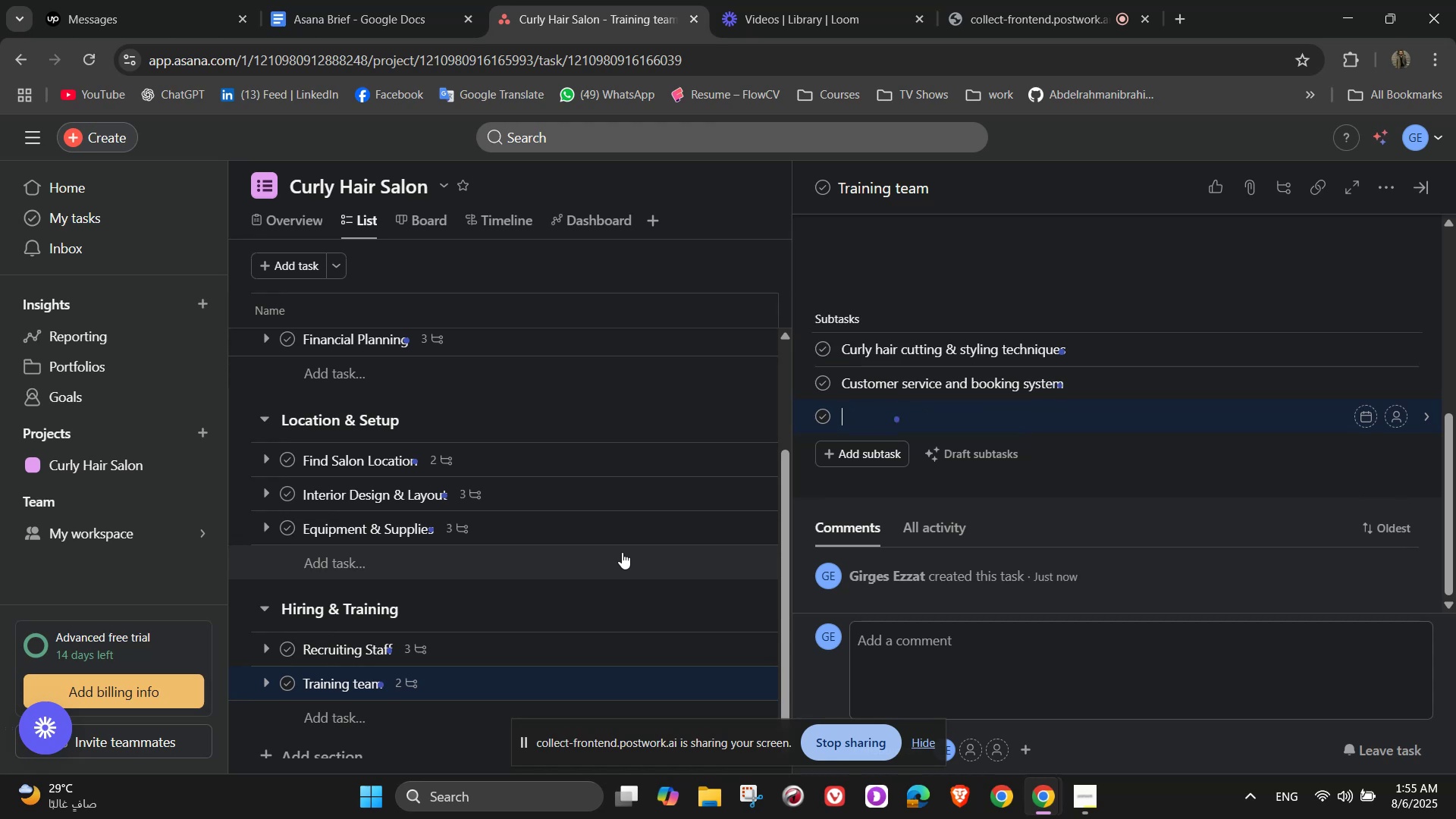 
type(Health & safety )
 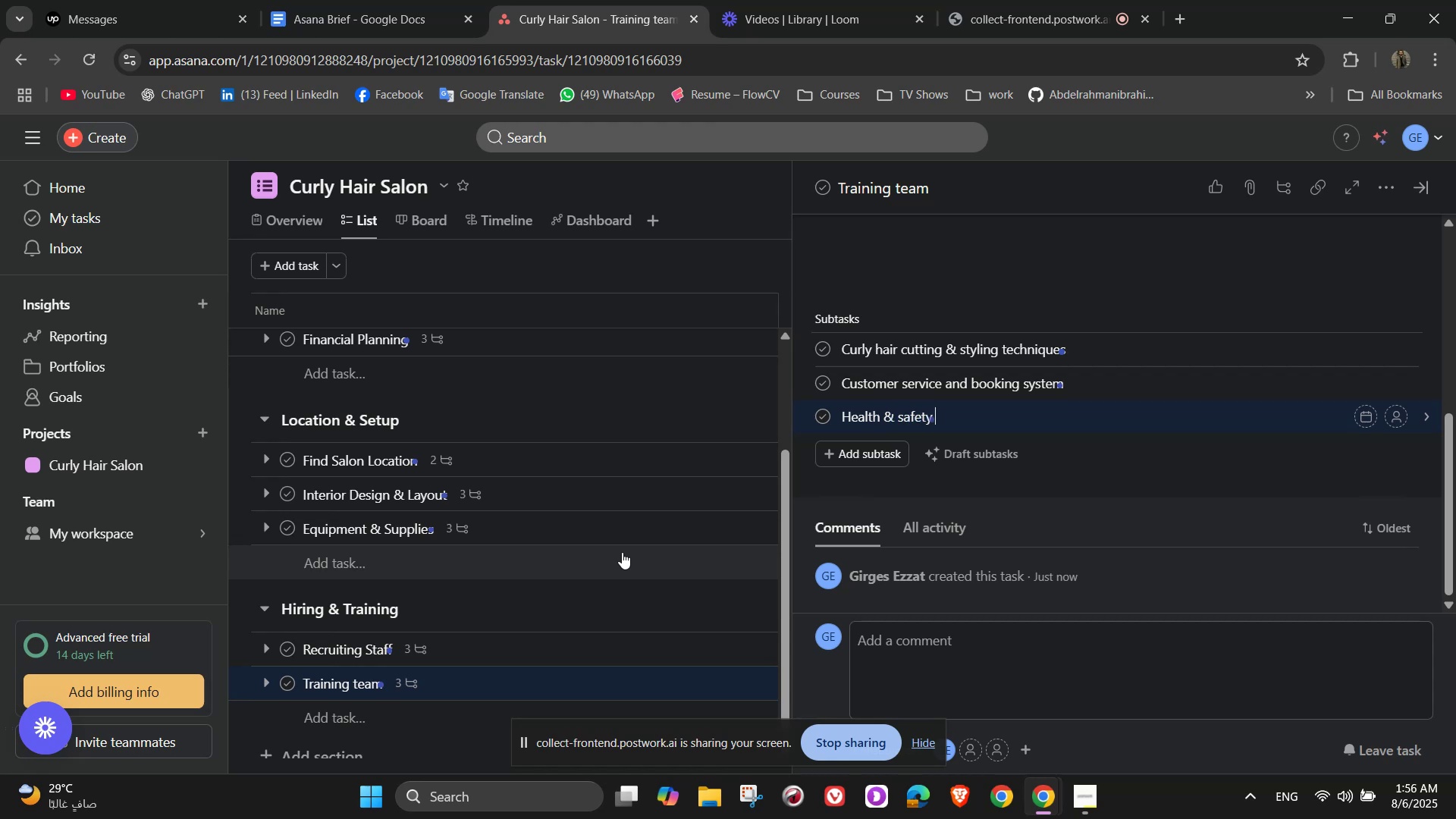 
type(compl)
 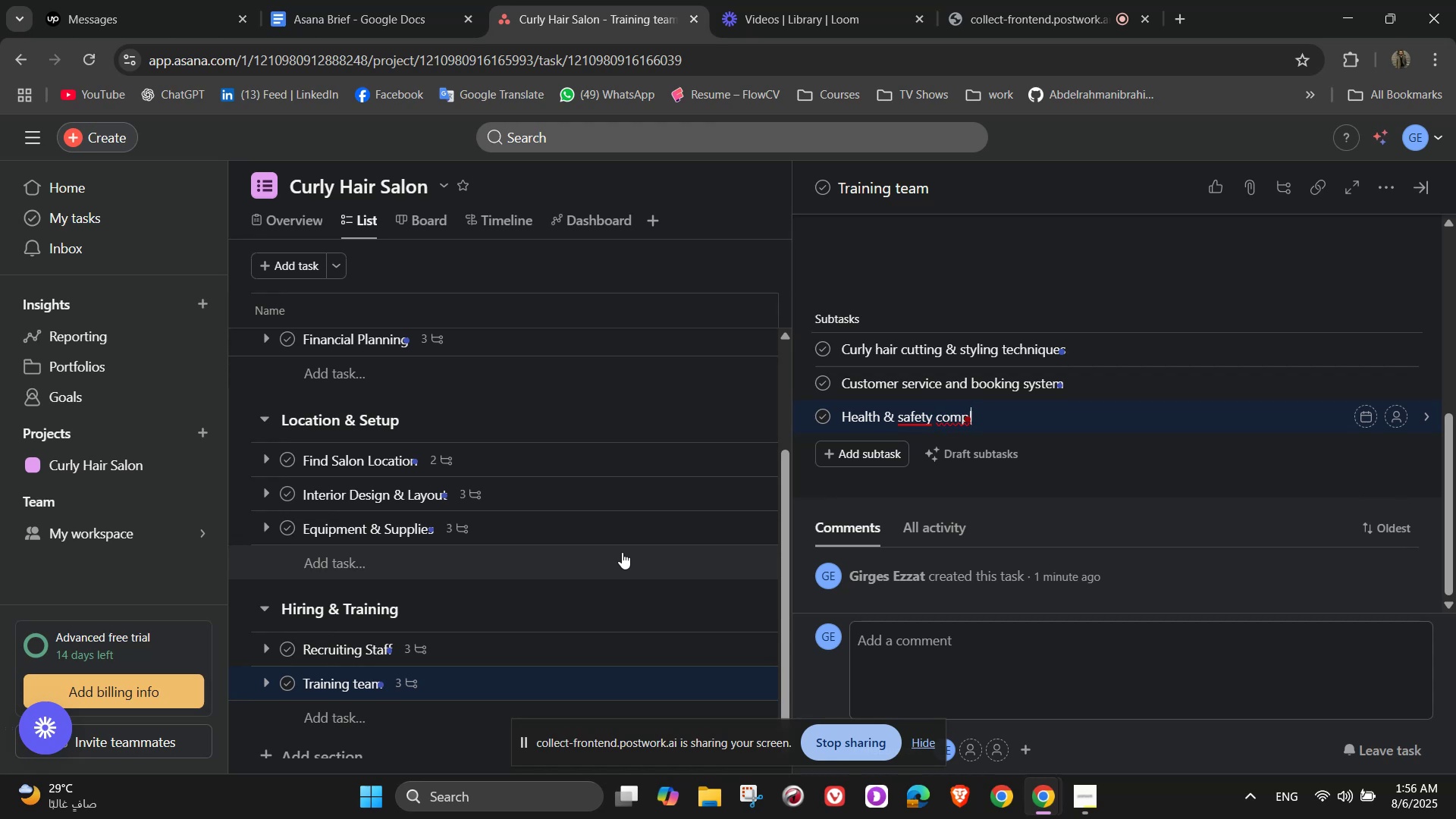 
type(iance)
 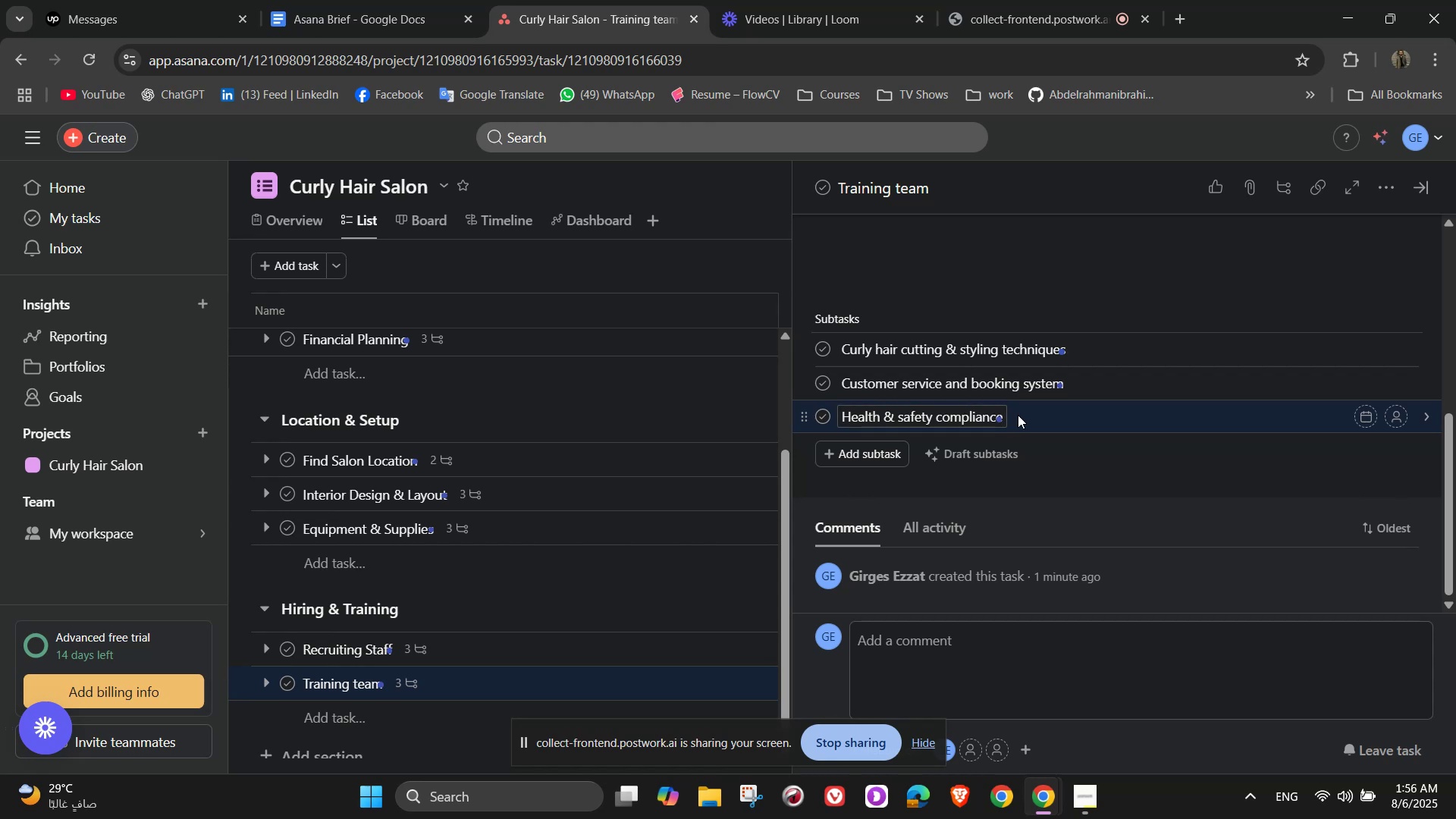 
wait(7.01)
 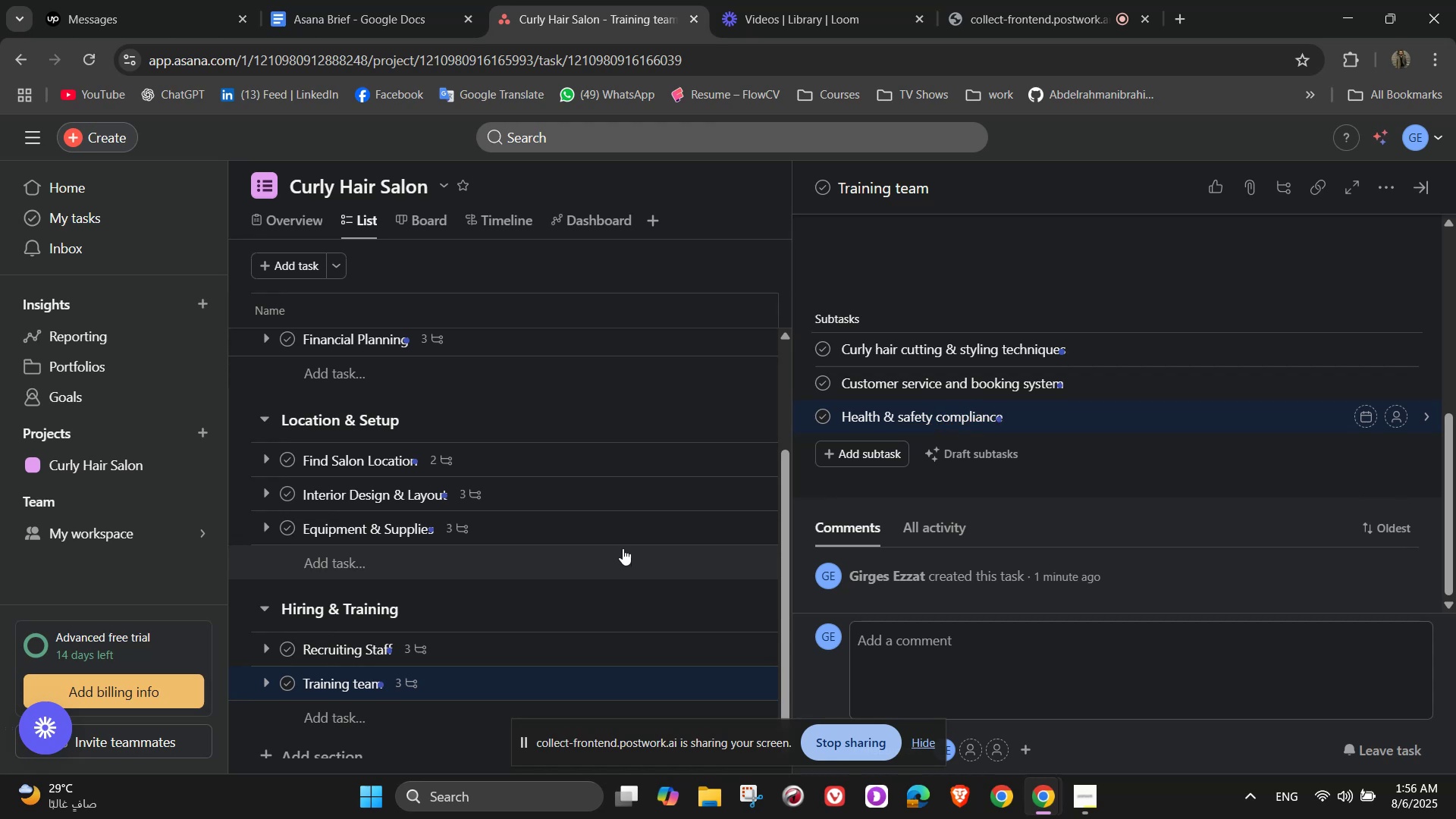 
left_click([648, 594])
 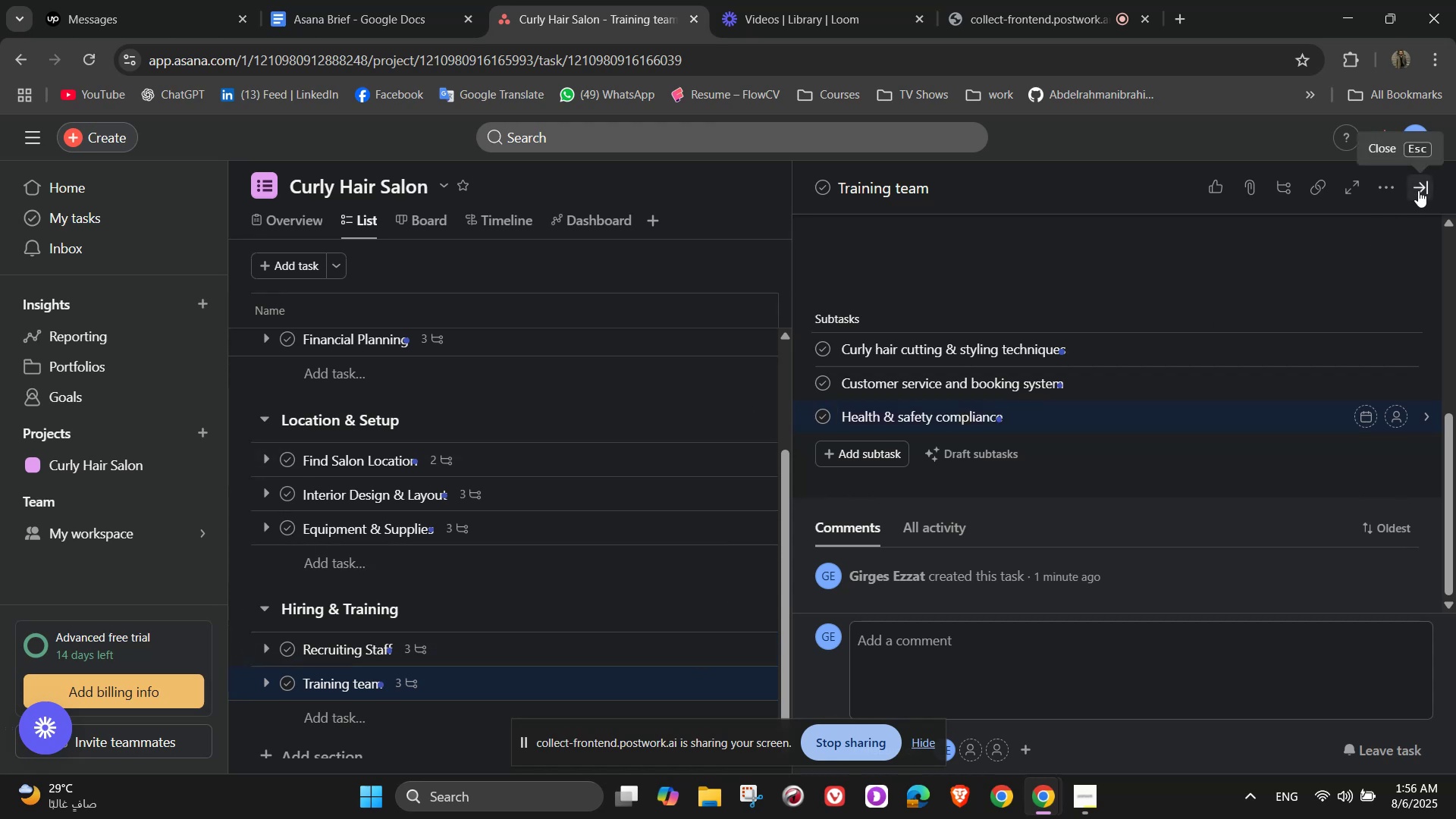 
wait(6.95)
 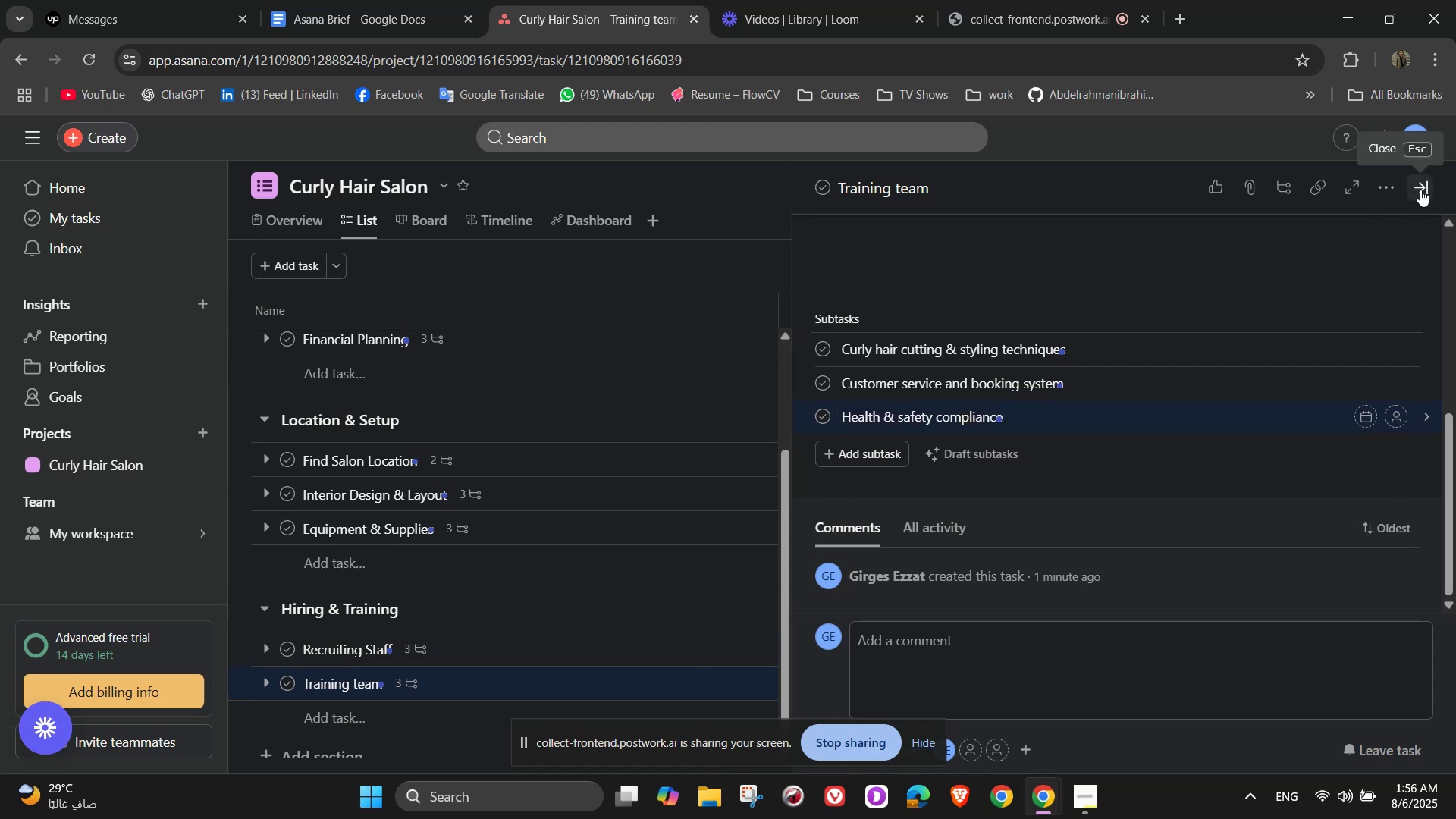 
left_click([1418, 190])
 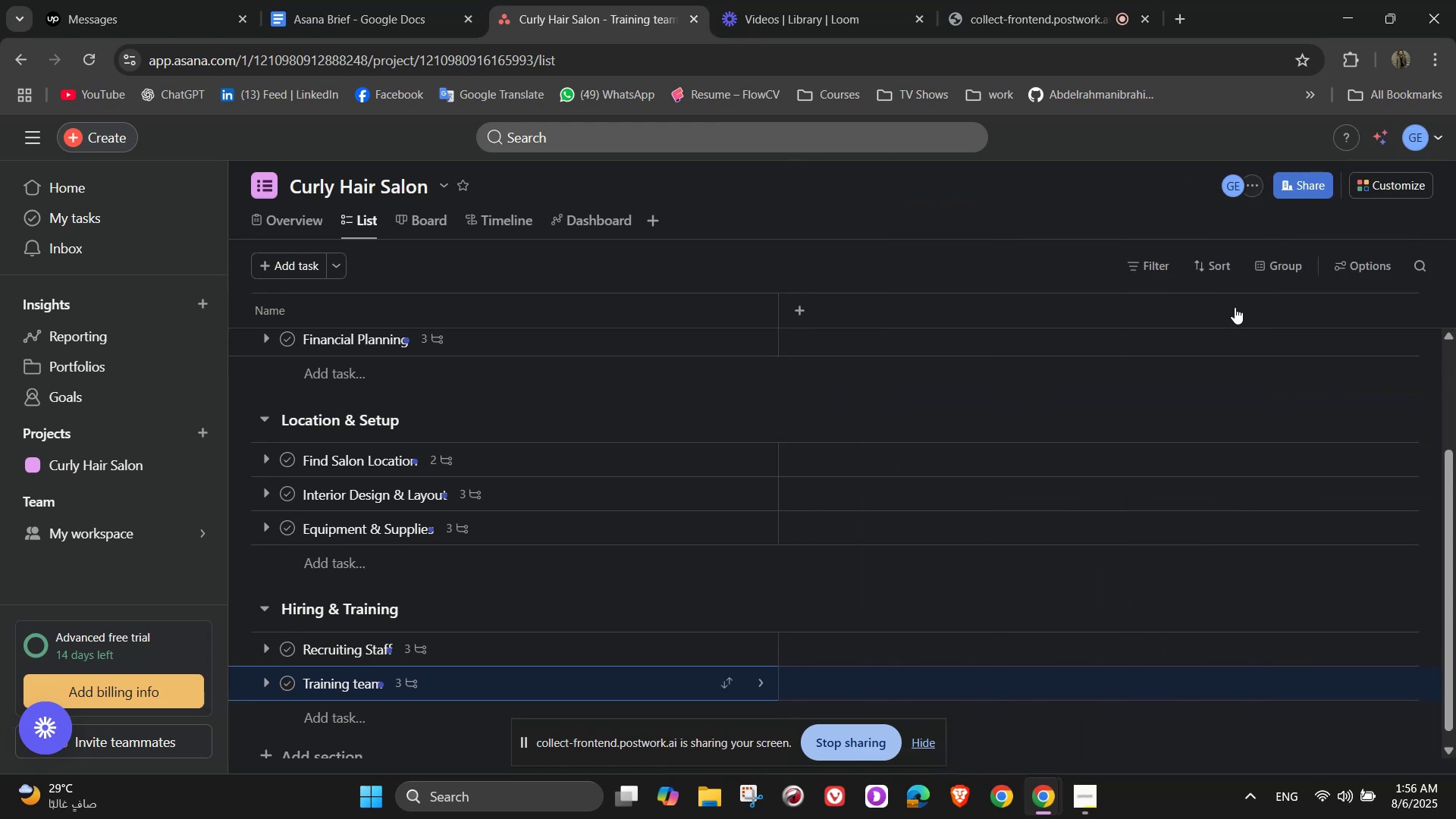 
scroll: coordinate [816, 406], scroll_direction: down, amount: 3.0
 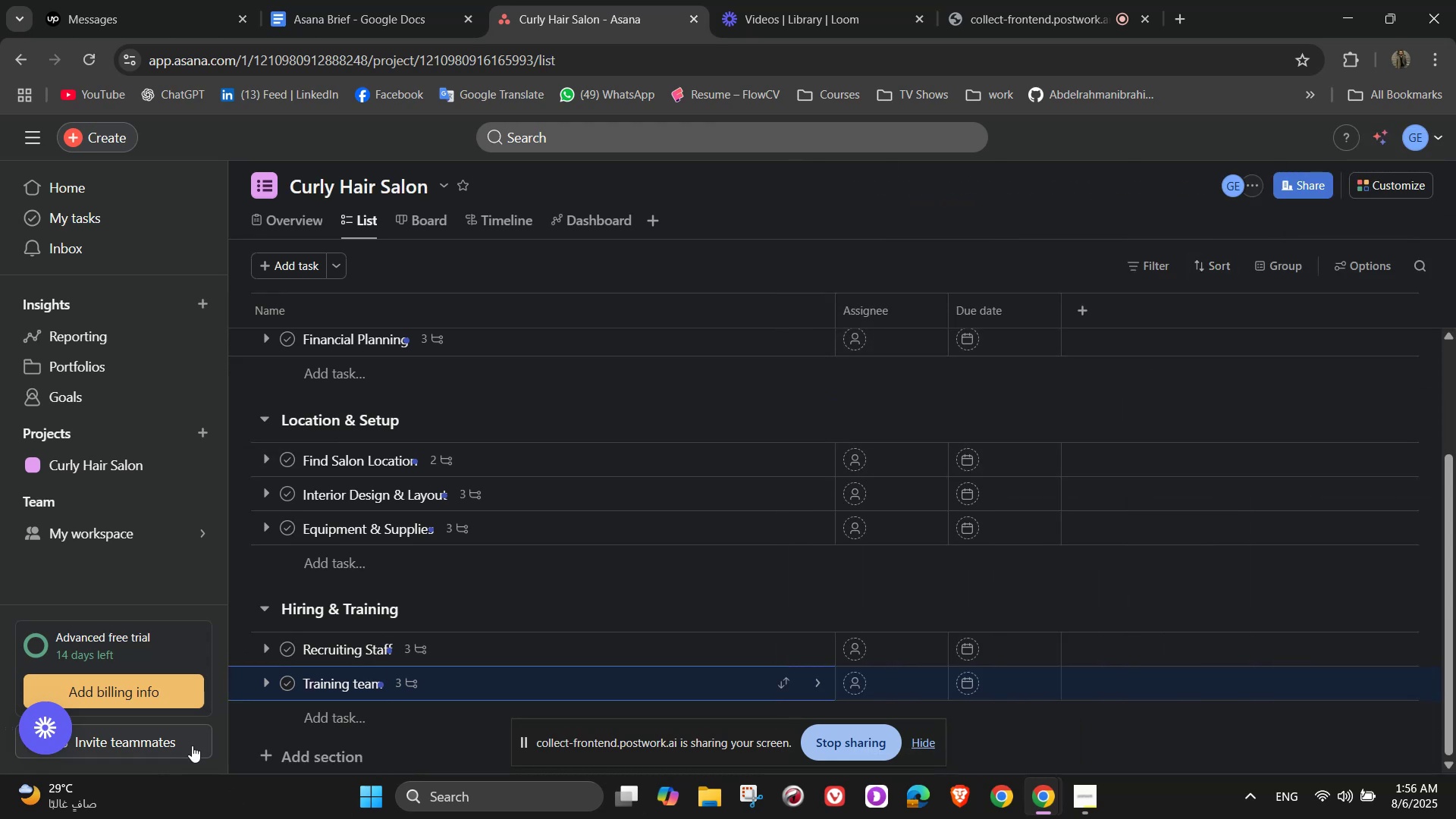 
left_click([297, 760])
 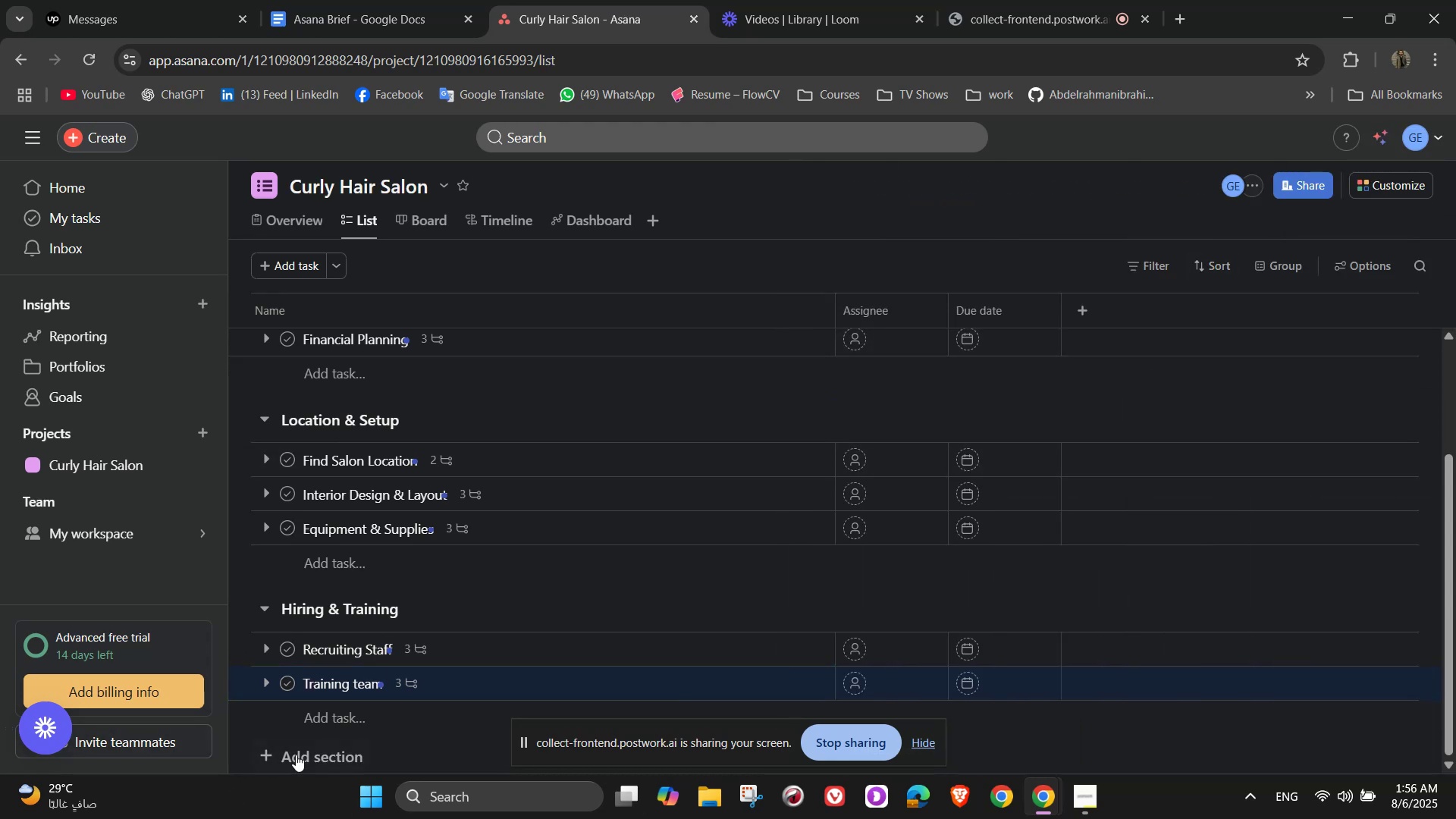 
left_click([296, 752])
 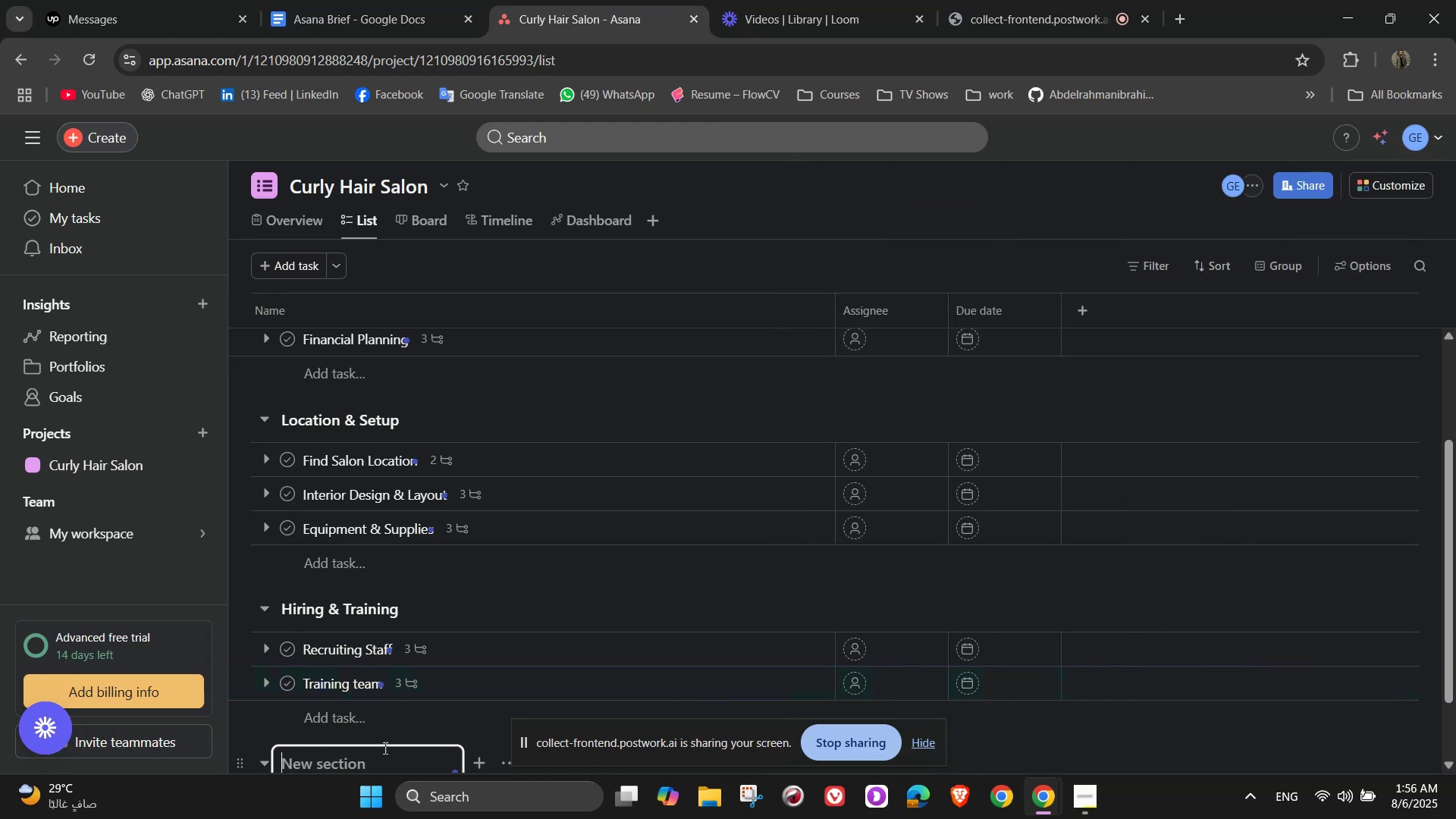 
scroll: coordinate [385, 730], scroll_direction: down, amount: 5.0
 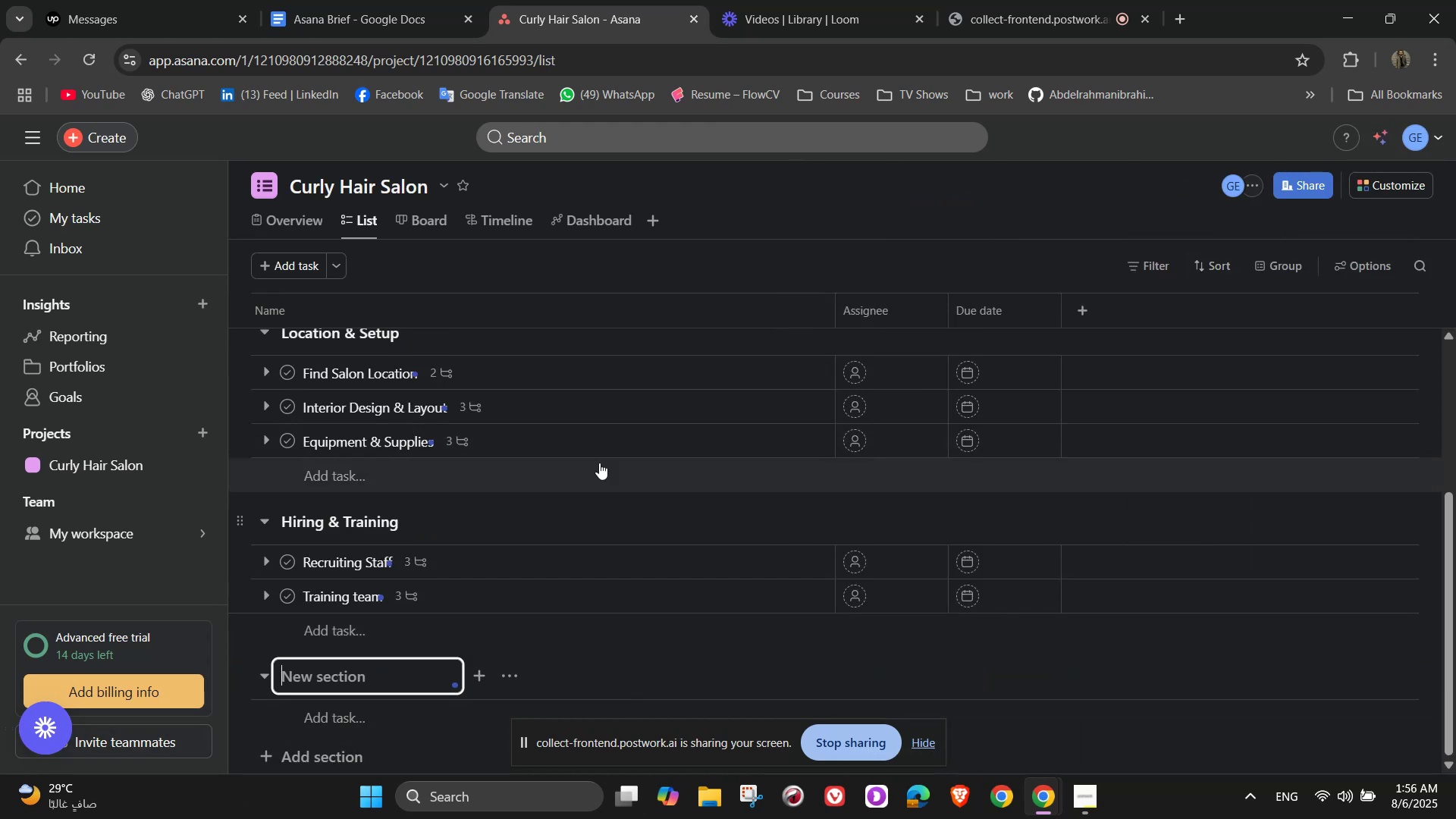 
type(Branding & Onlne presence)
 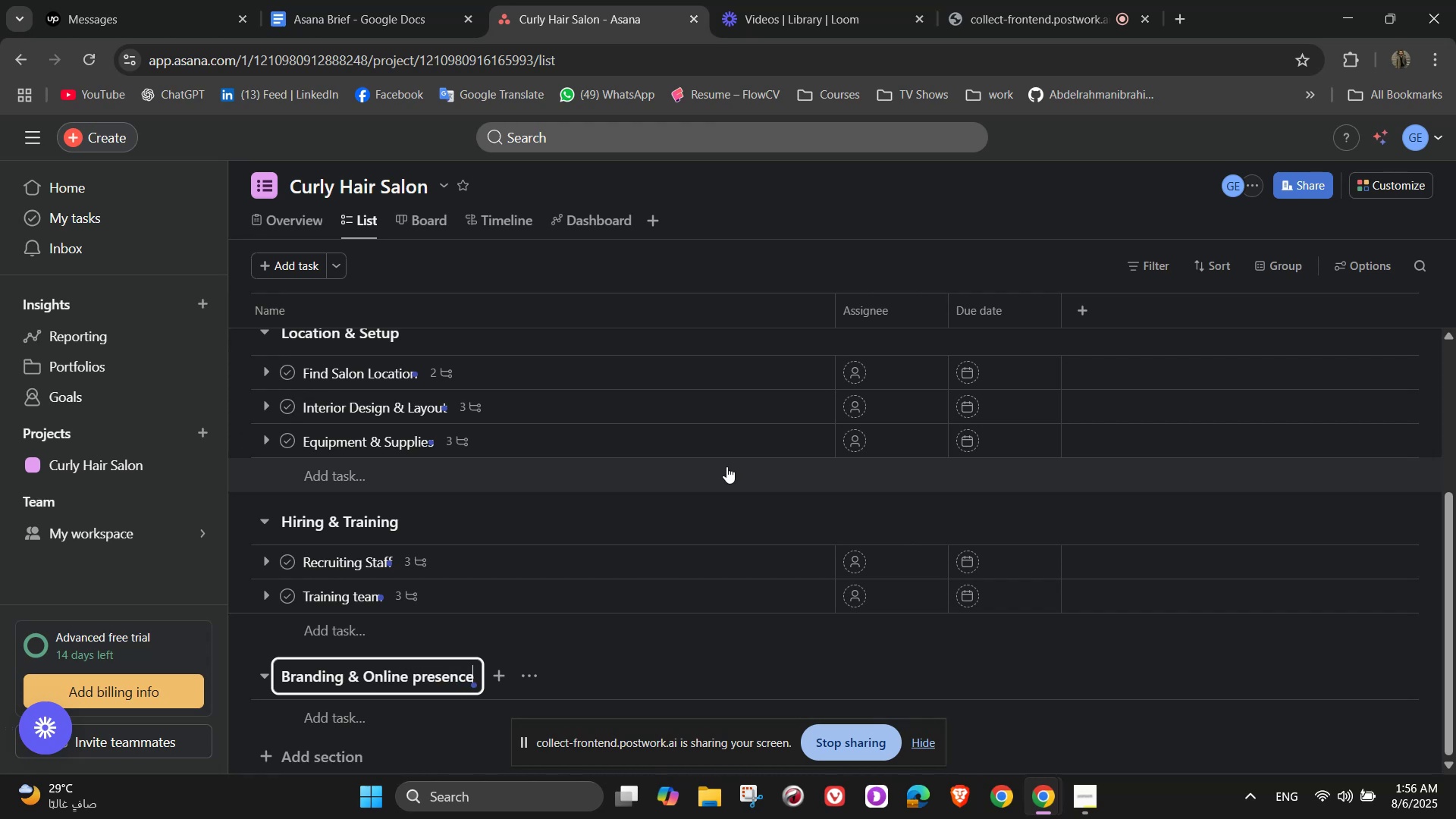 
wait(9.94)
 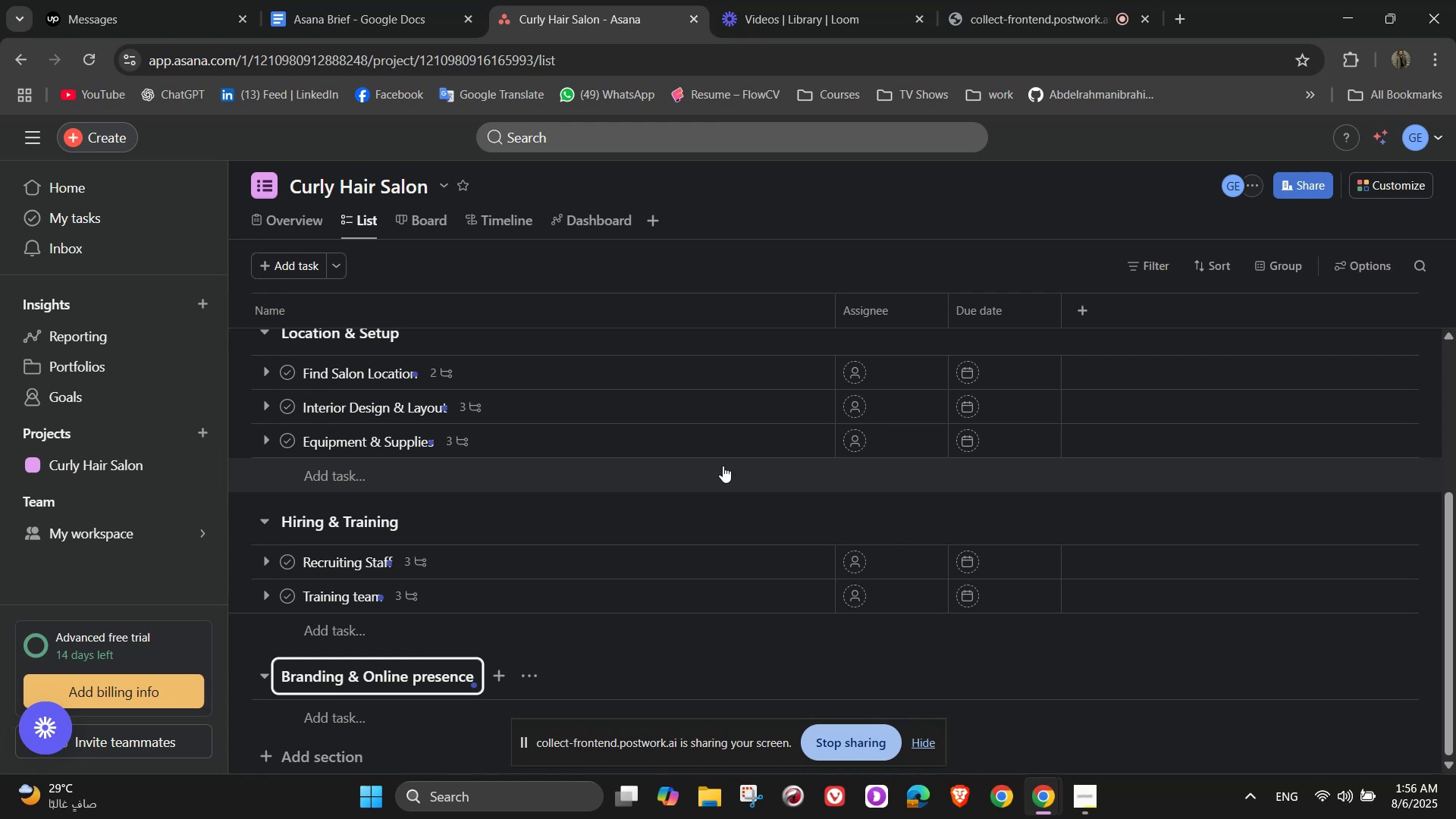 
left_click([529, 651])
 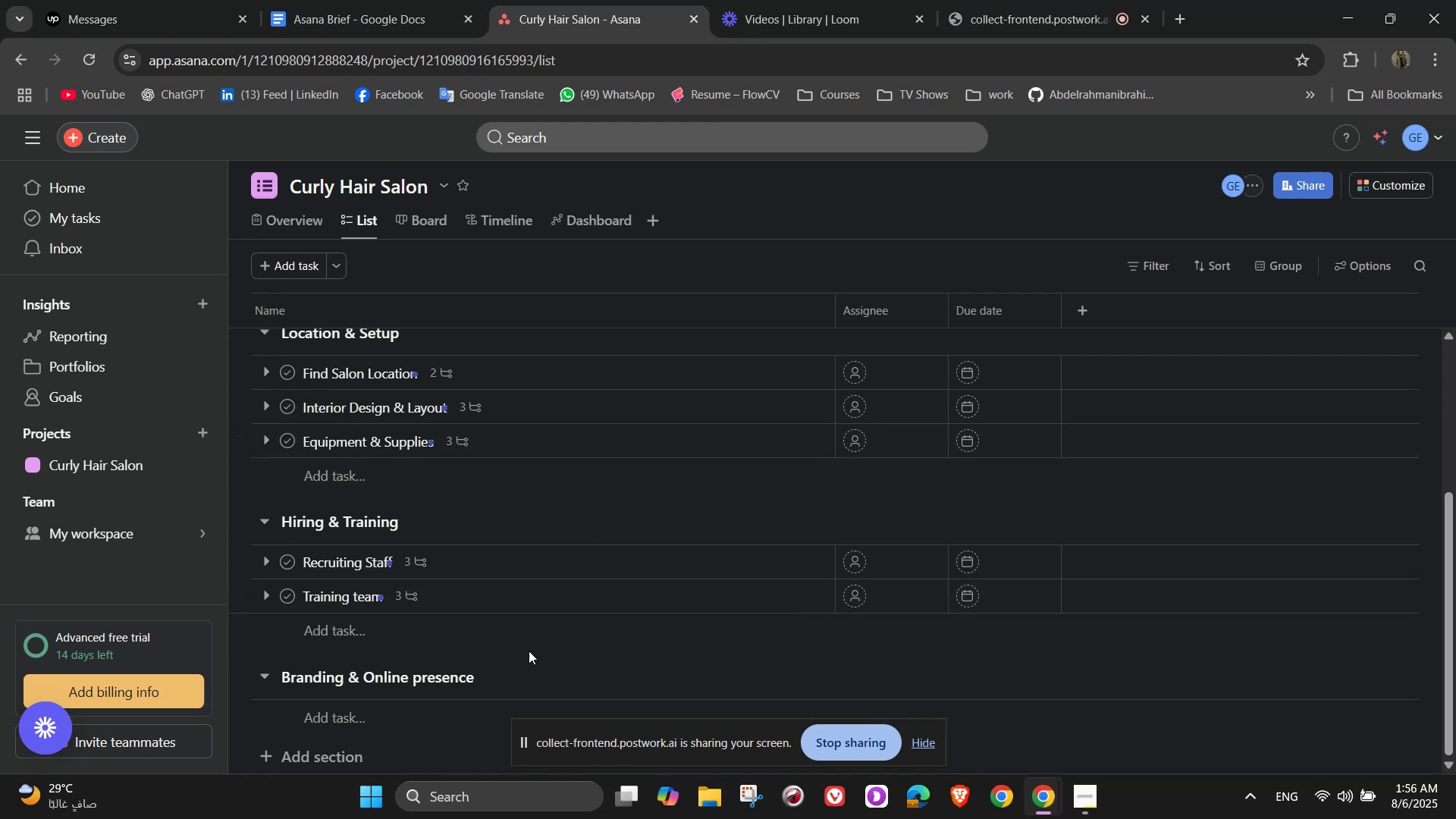 
scroll: coordinate [528, 650], scroll_direction: down, amount: 2.0
 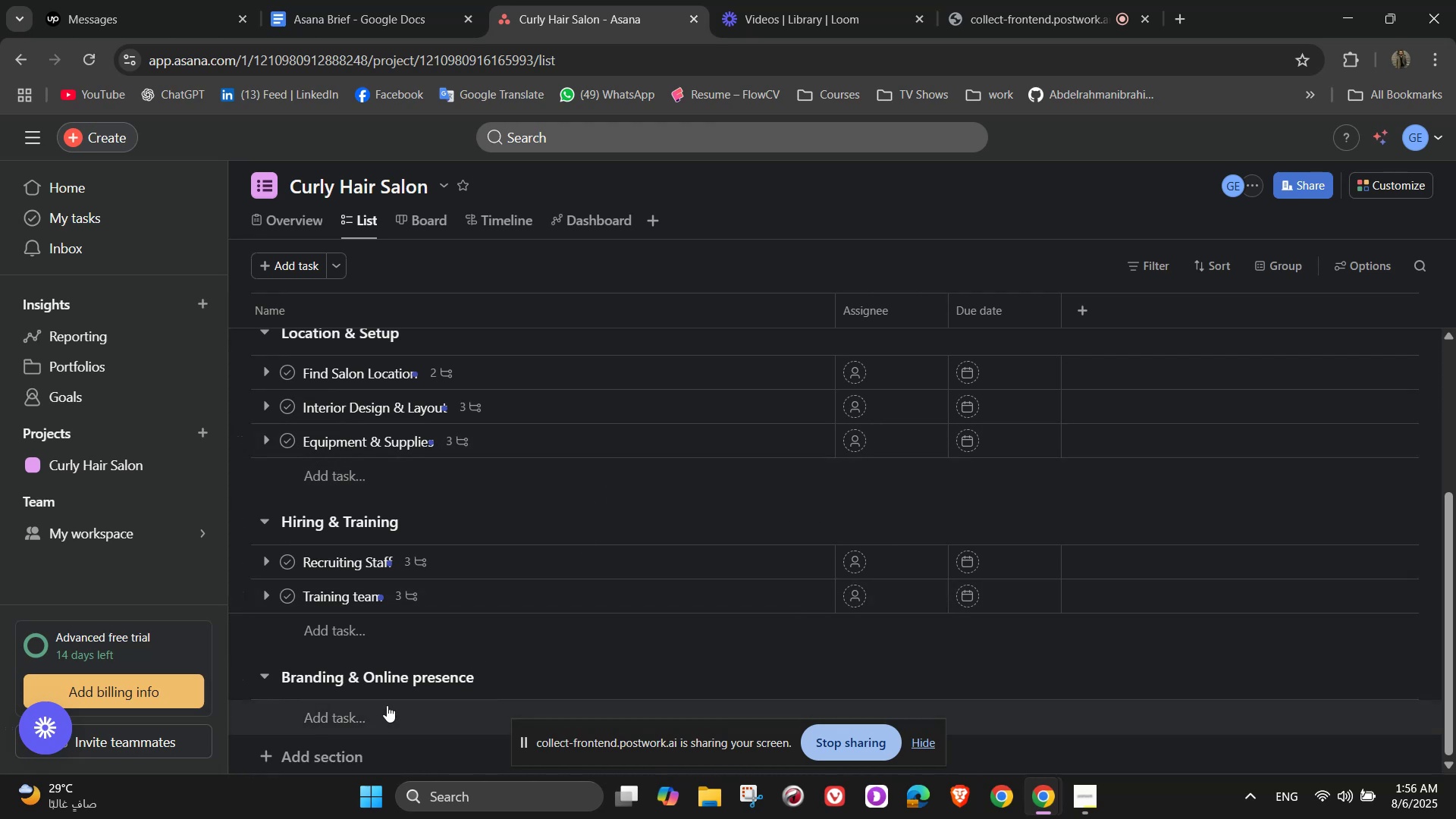 
left_click([387, 709])
 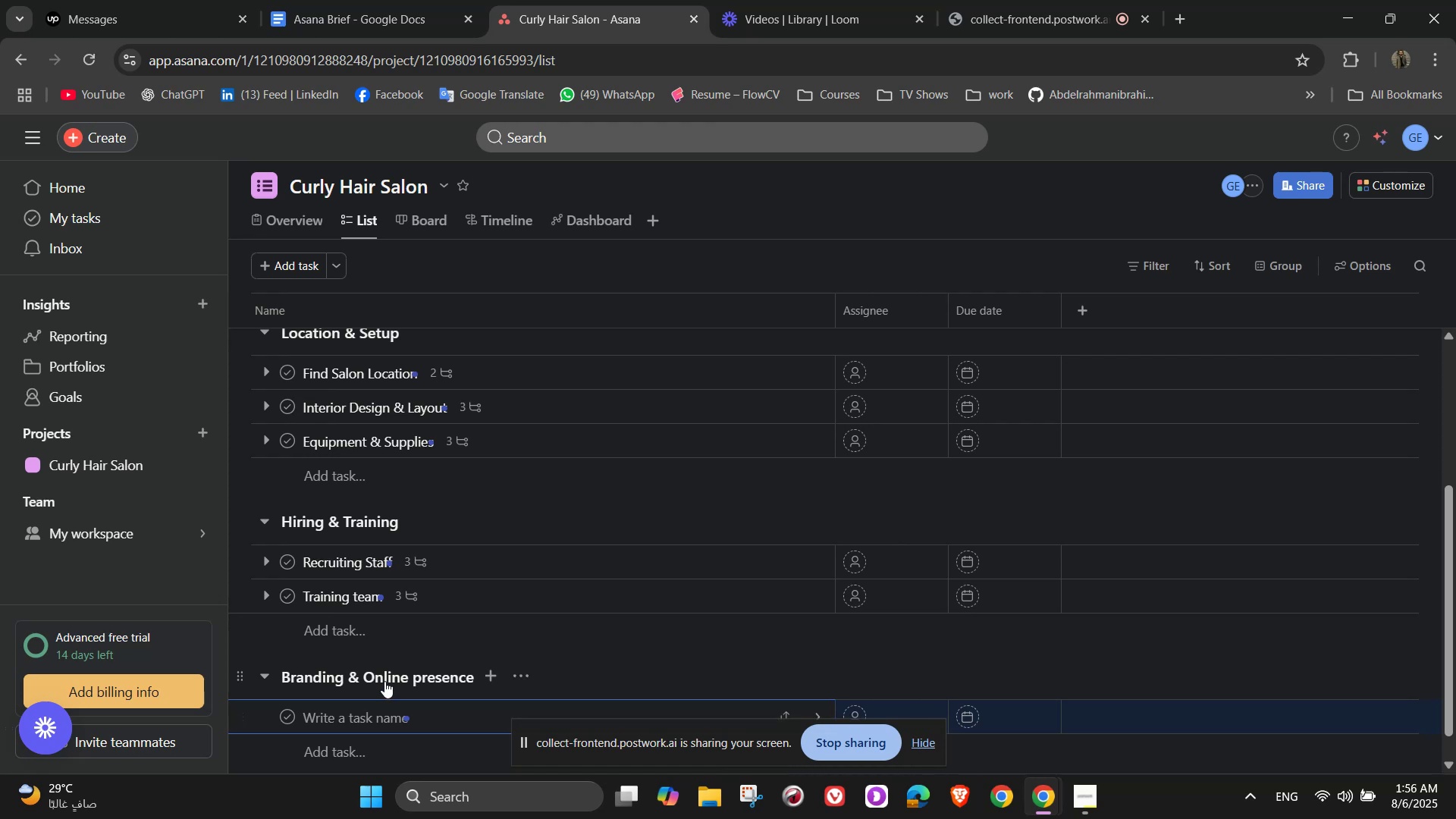 
scroll: coordinate [403, 698], scroll_direction: down, amount: 2.0
 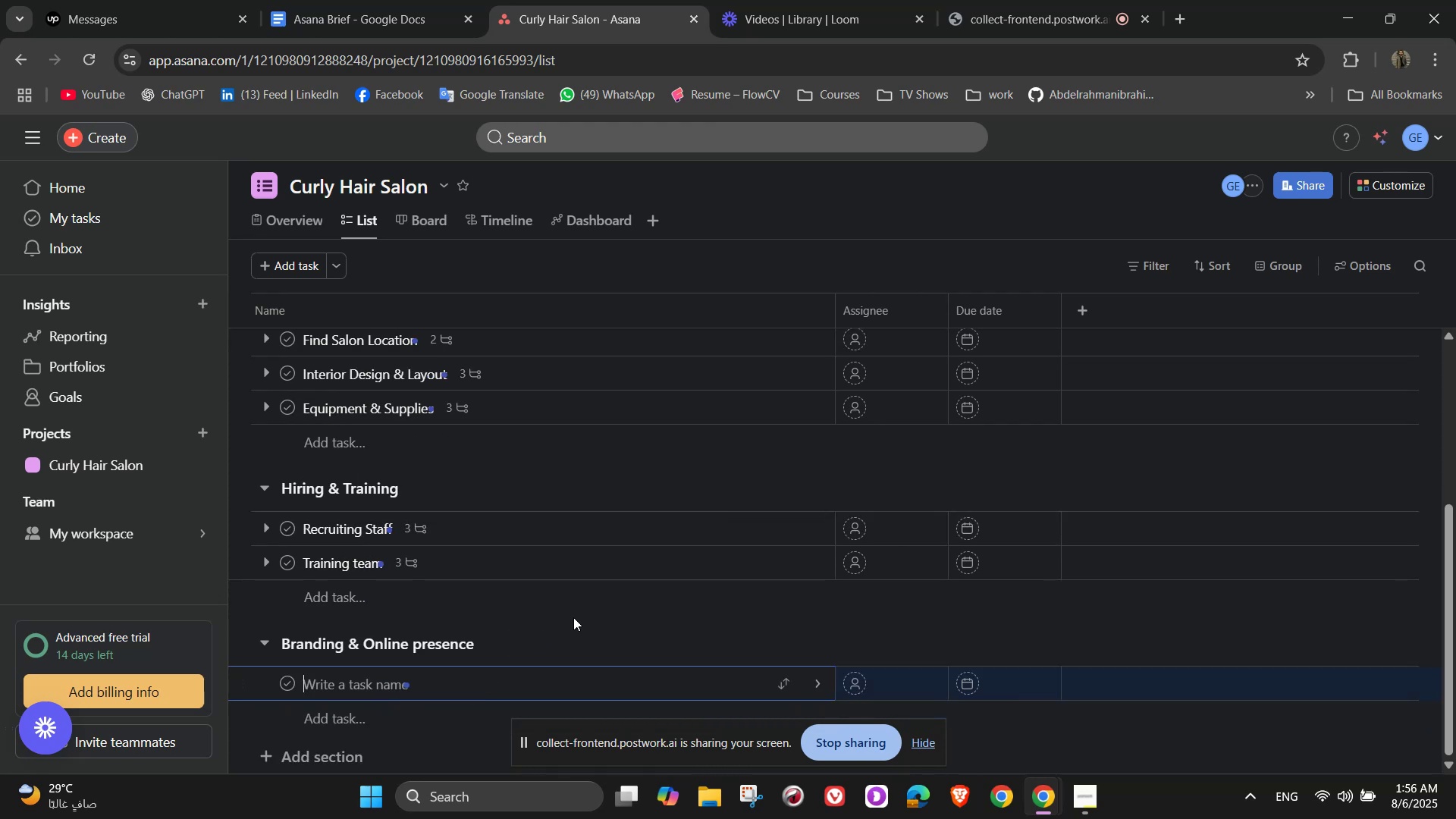 
type(Logo & Brand Design)
 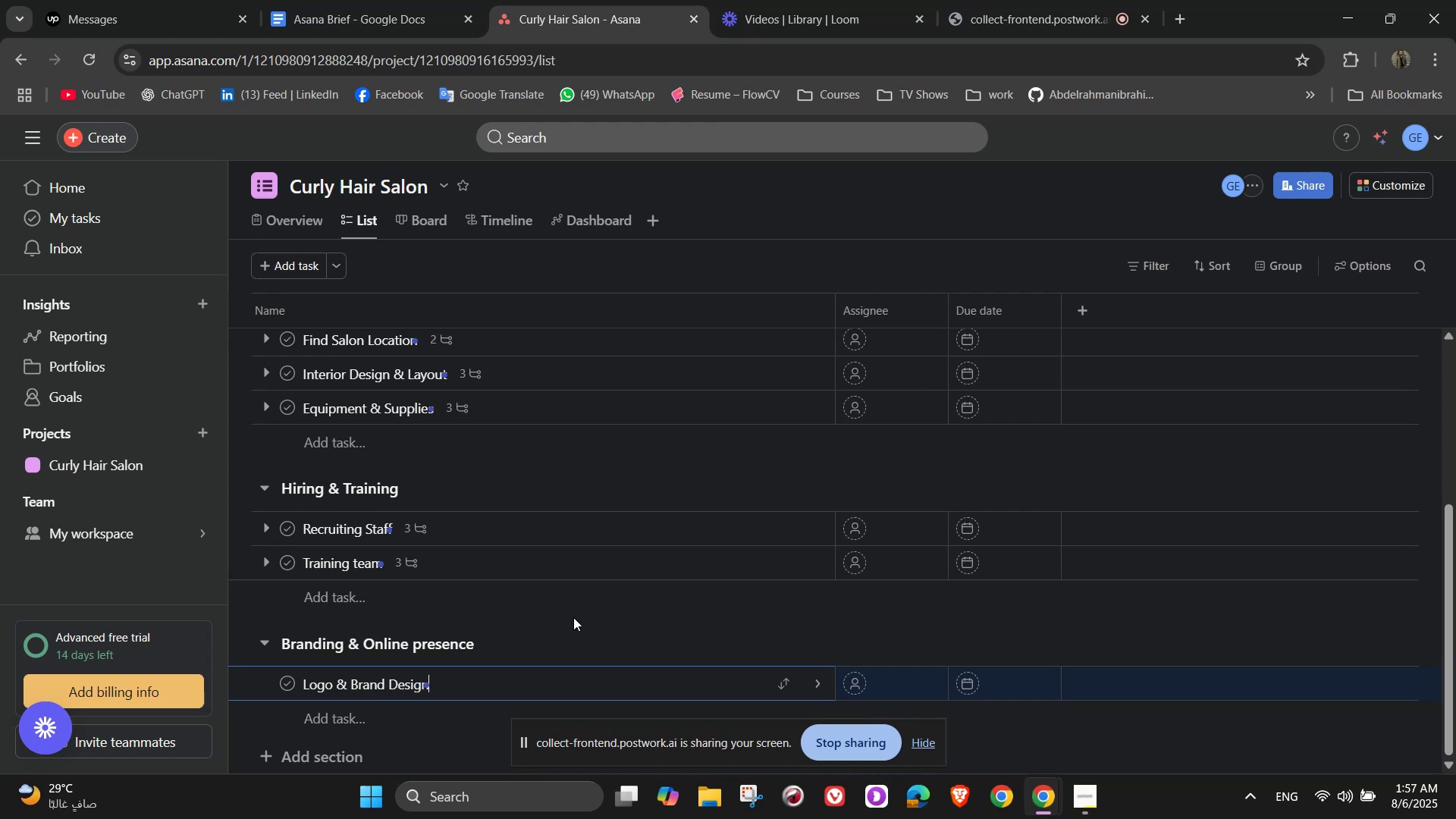 
wait(8.2)
 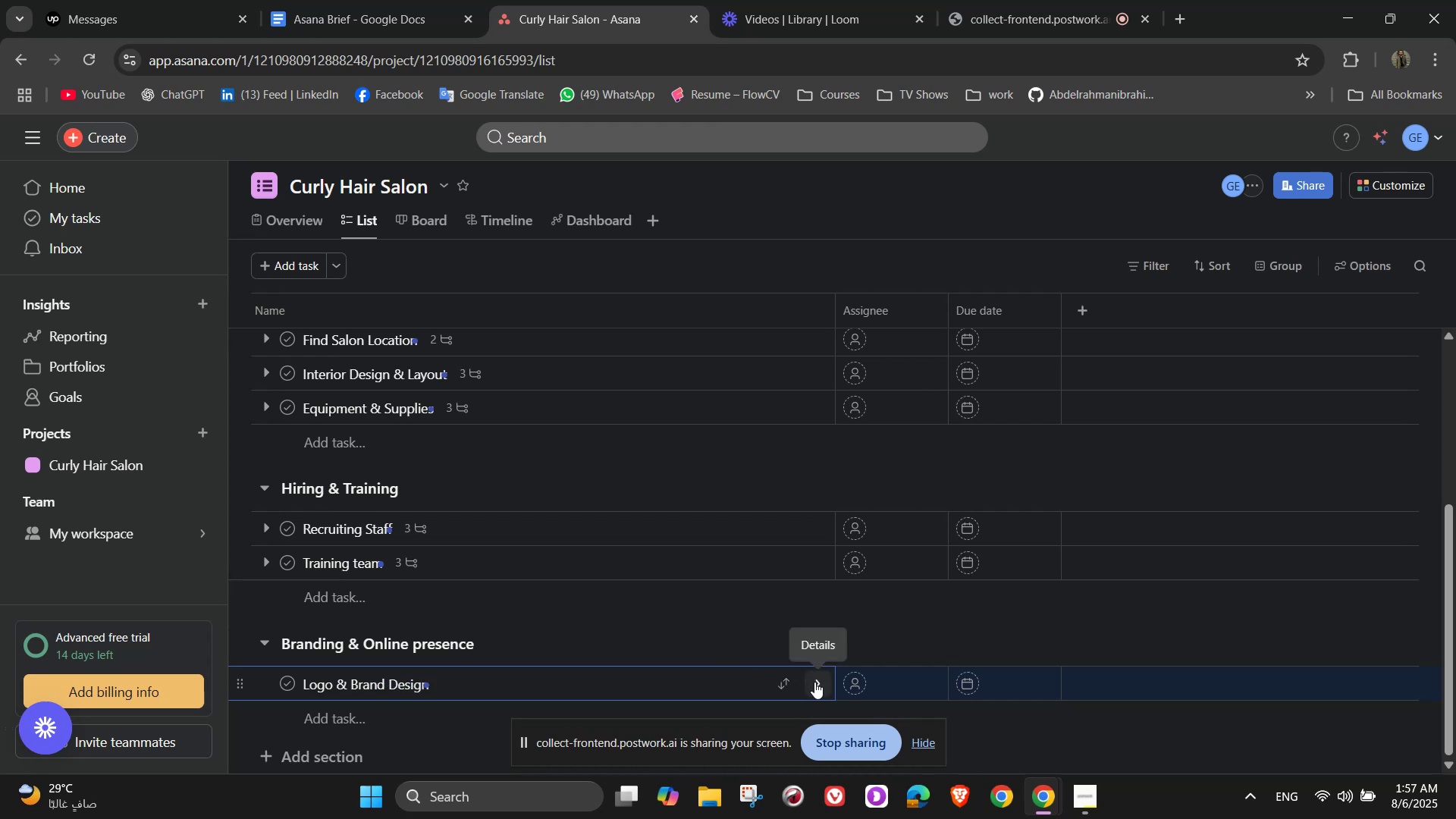 
left_click([821, 681])
 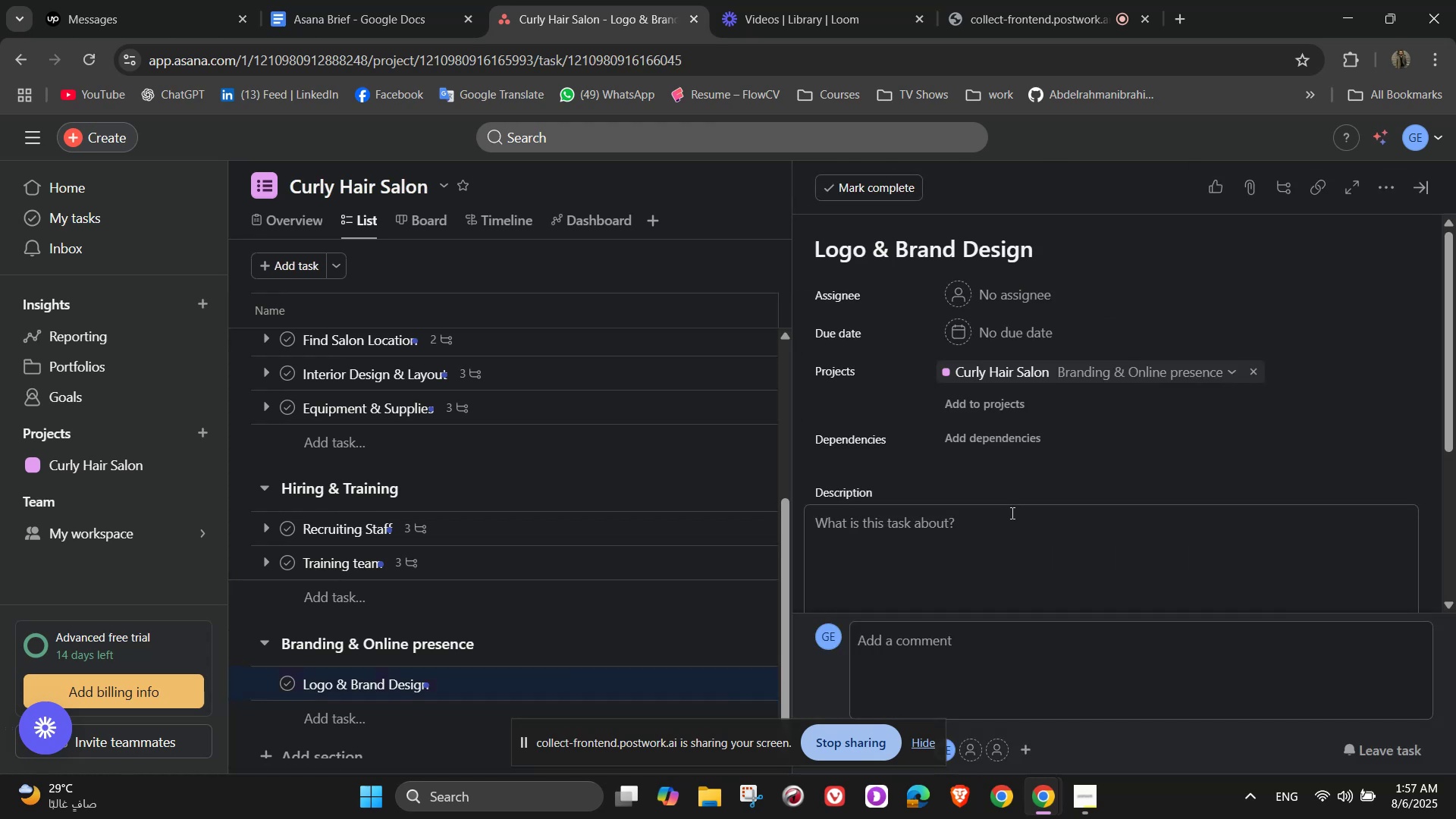 
scroll: coordinate [1011, 507], scroll_direction: down, amount: 4.0
 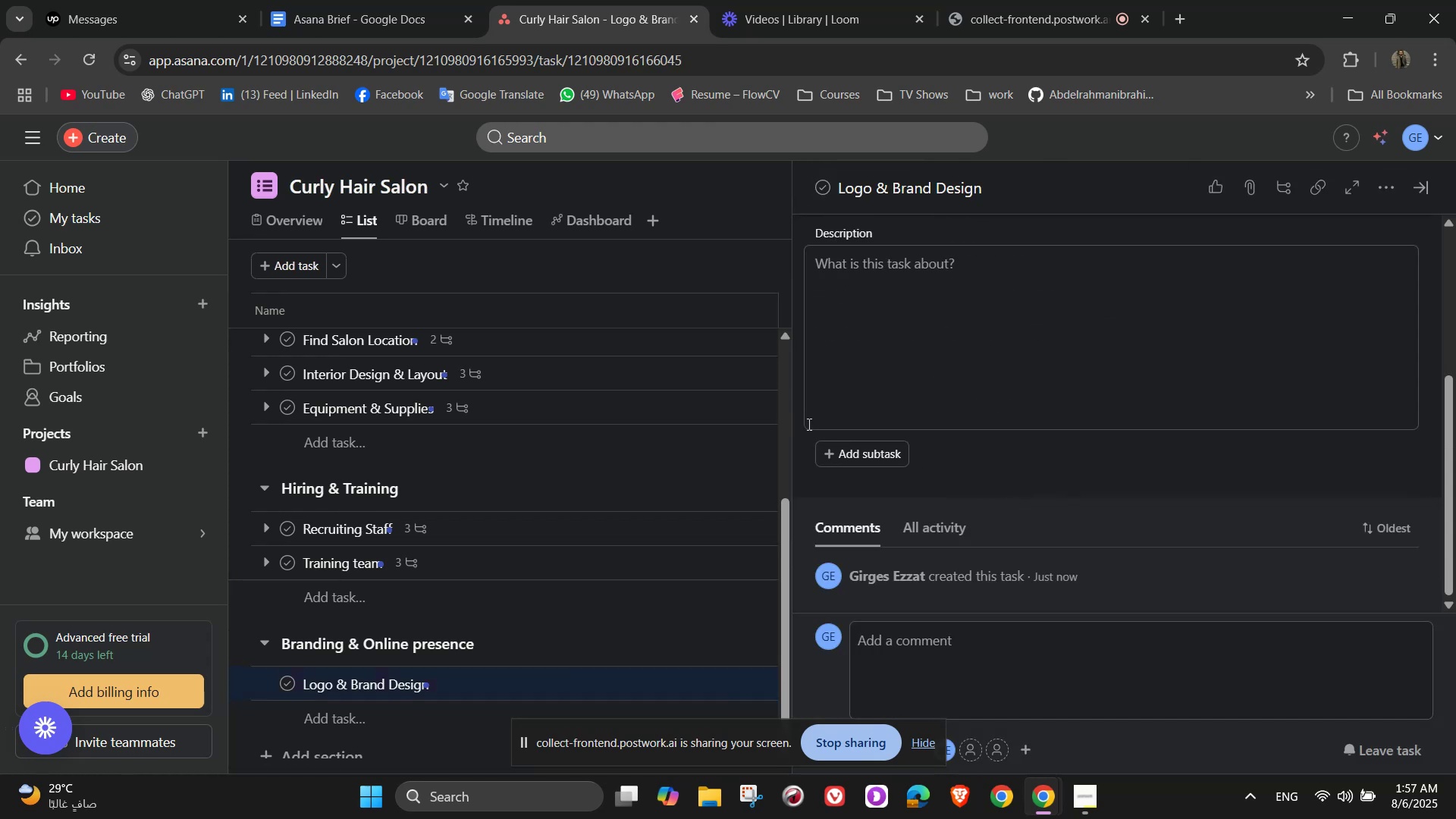 
left_click([874, 444])
 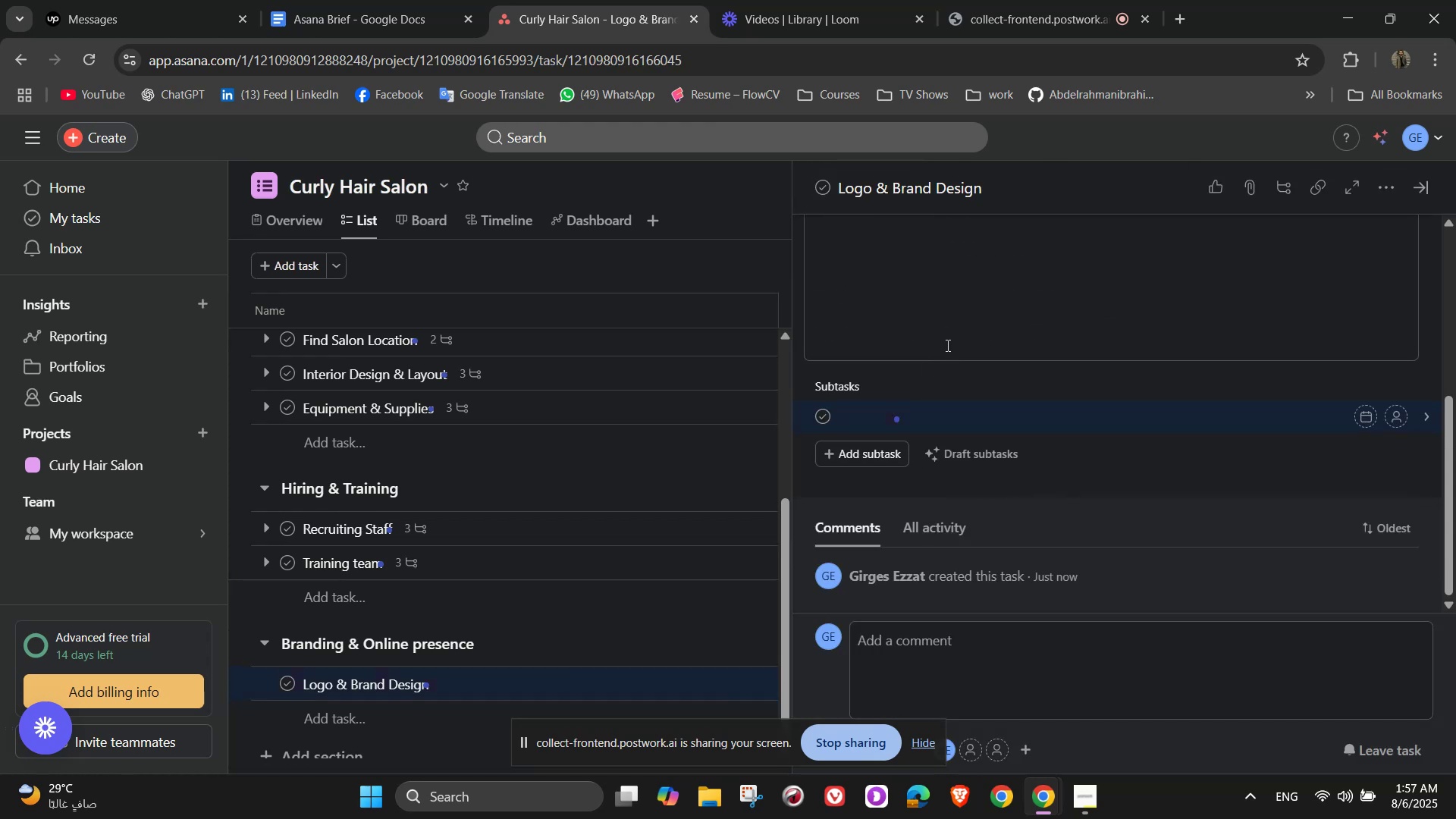 
type(Finalize lio)
key(Backspace)
key(Backspace)
type(ogo and color palette)
key(NumpadEnter)
type(Design S)
key(Backspace)
type(salon )
 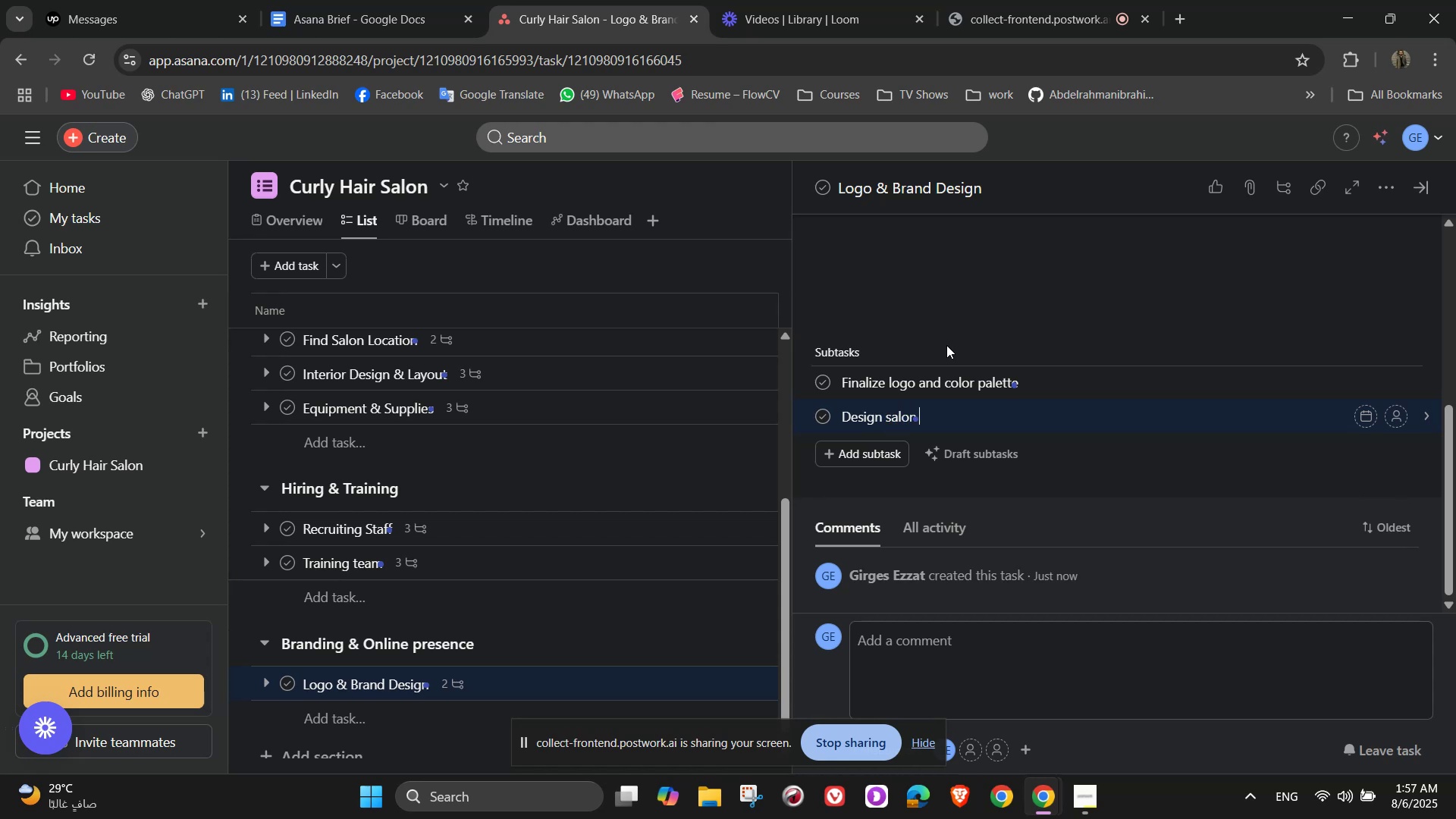 
hold_key(key=ShiftLeft, duration=0.64)
 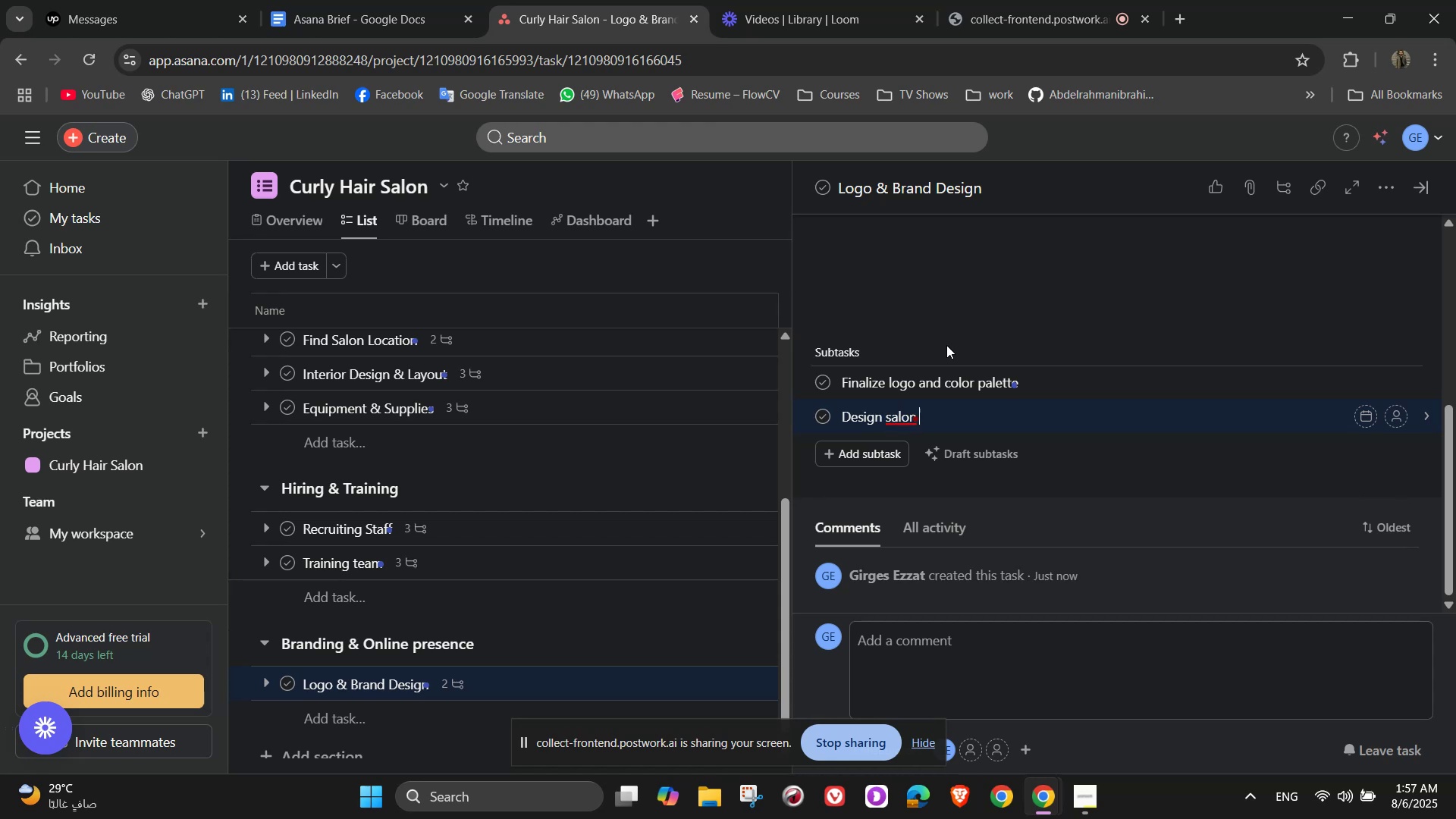 
type(signage)
 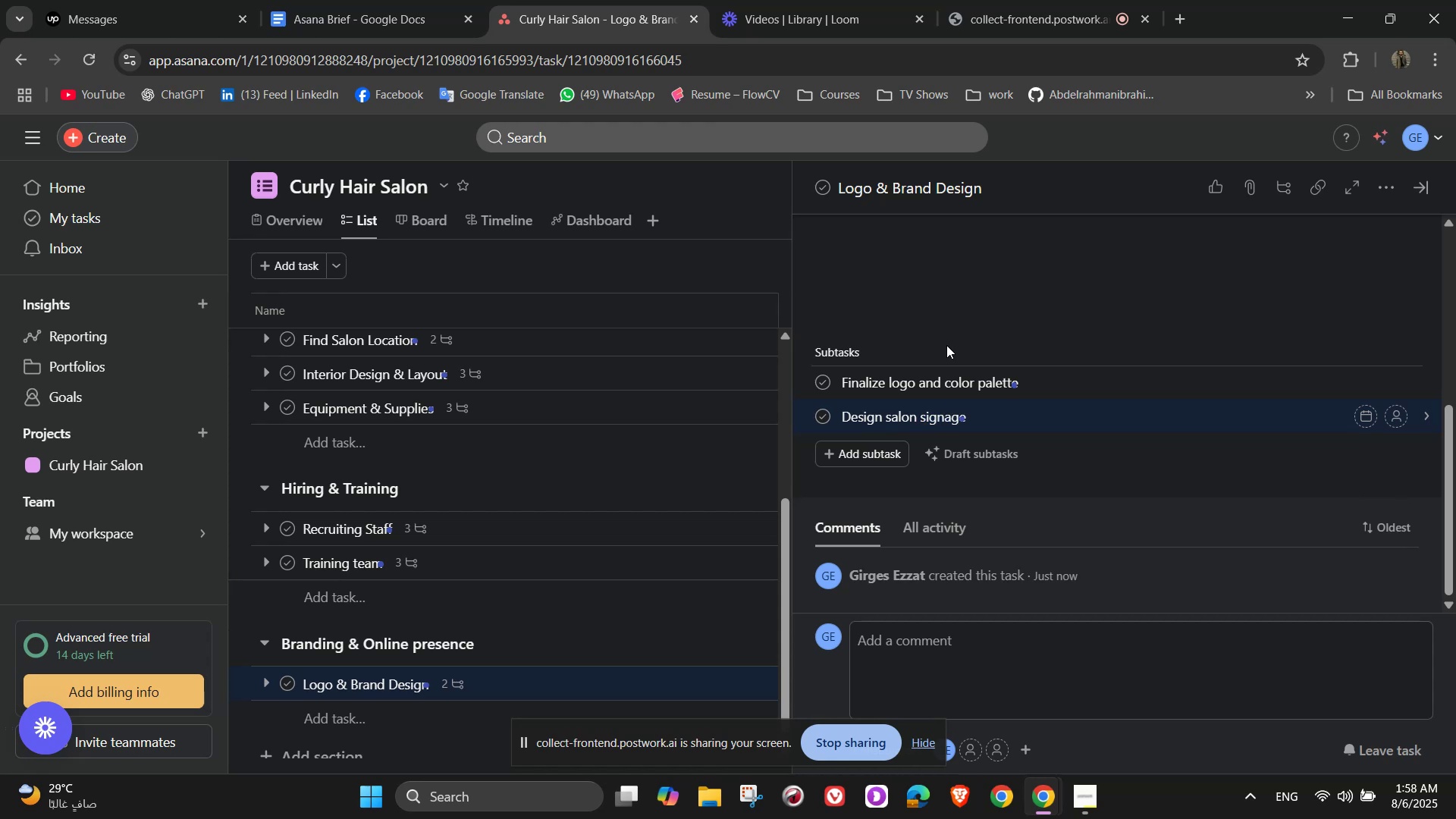 
mouse_move([805, 375])
 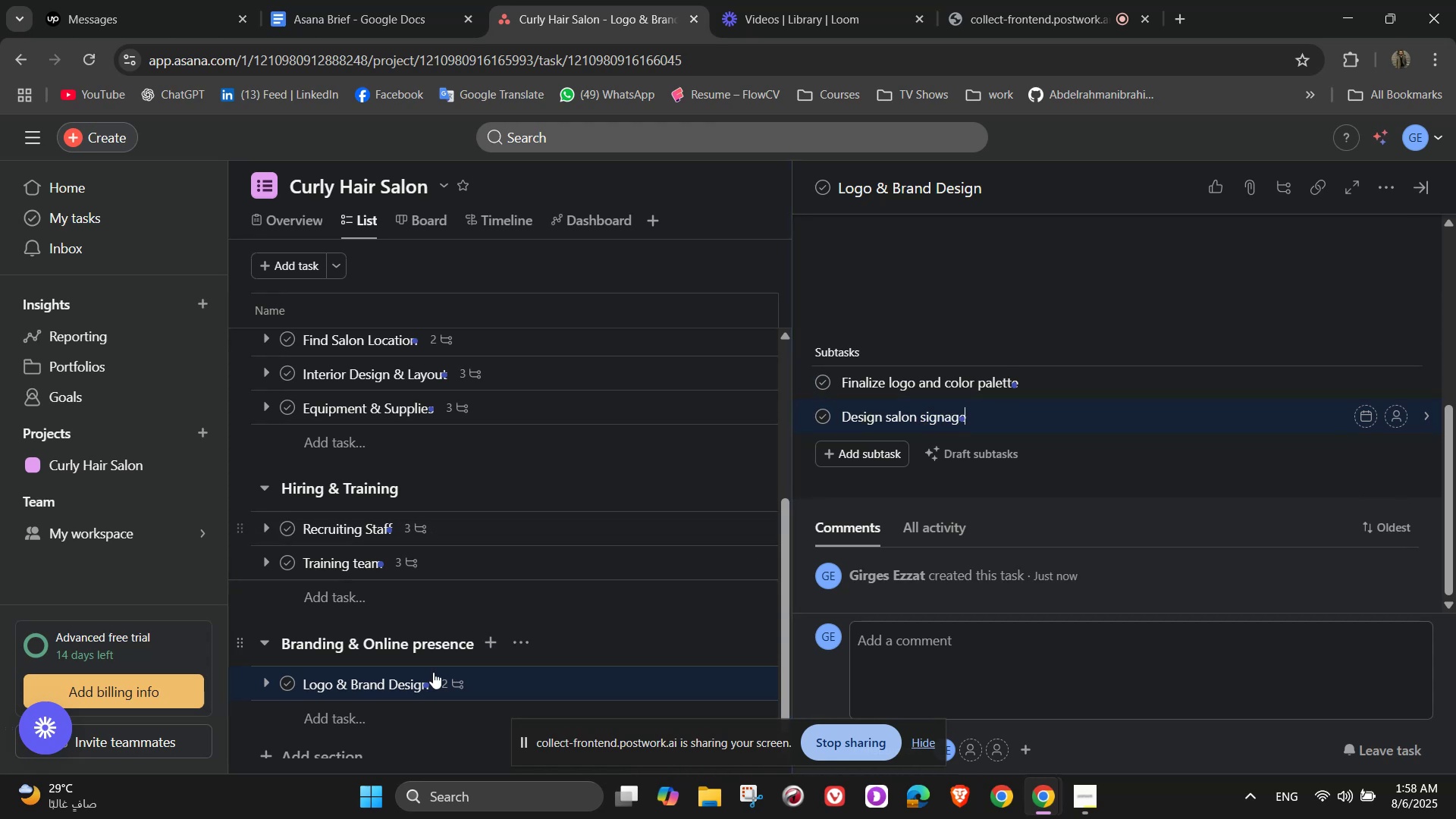 
mouse_move([389, 703])
 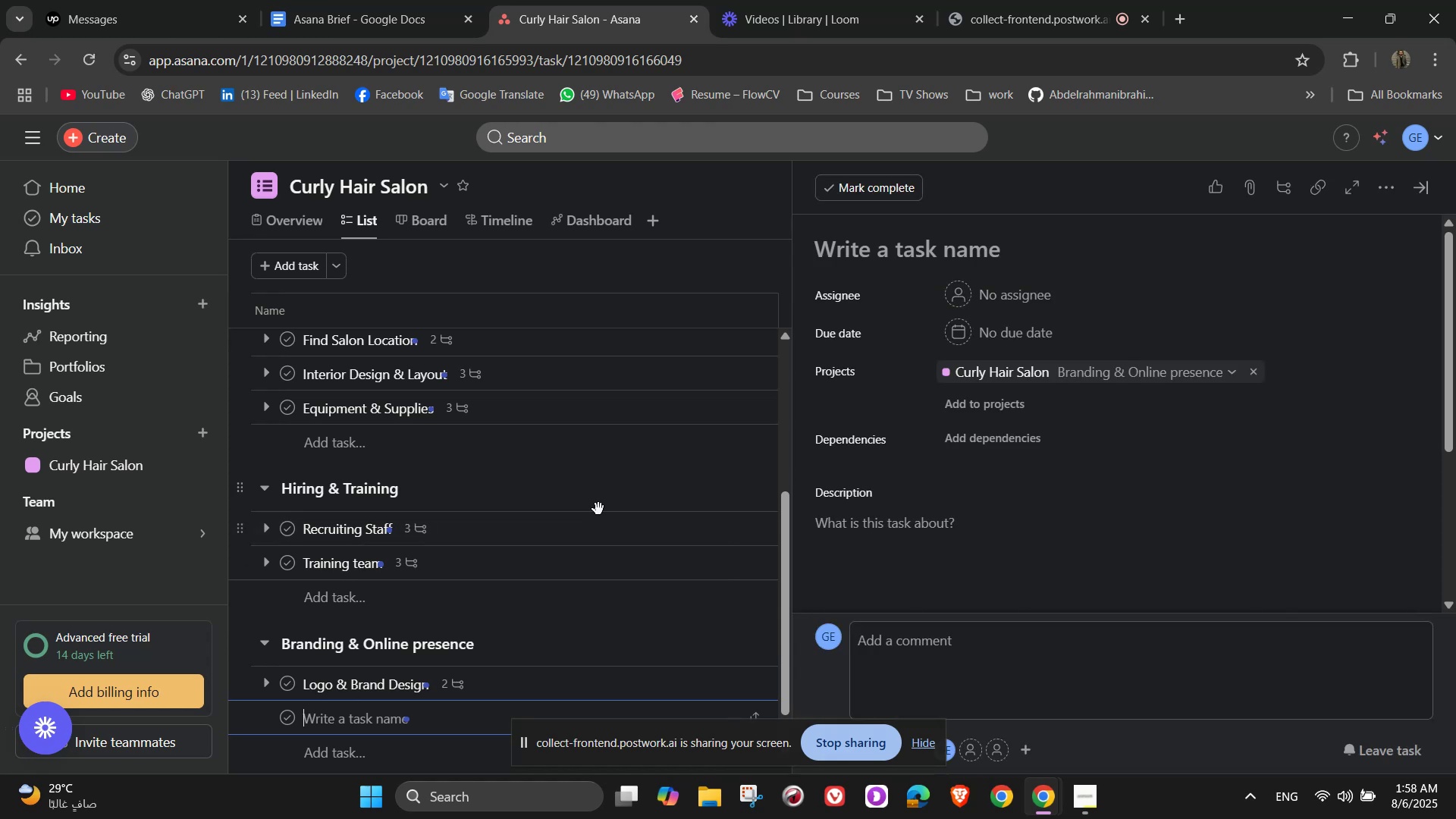 
scroll: coordinate [595, 575], scroll_direction: down, amount: 1.0
 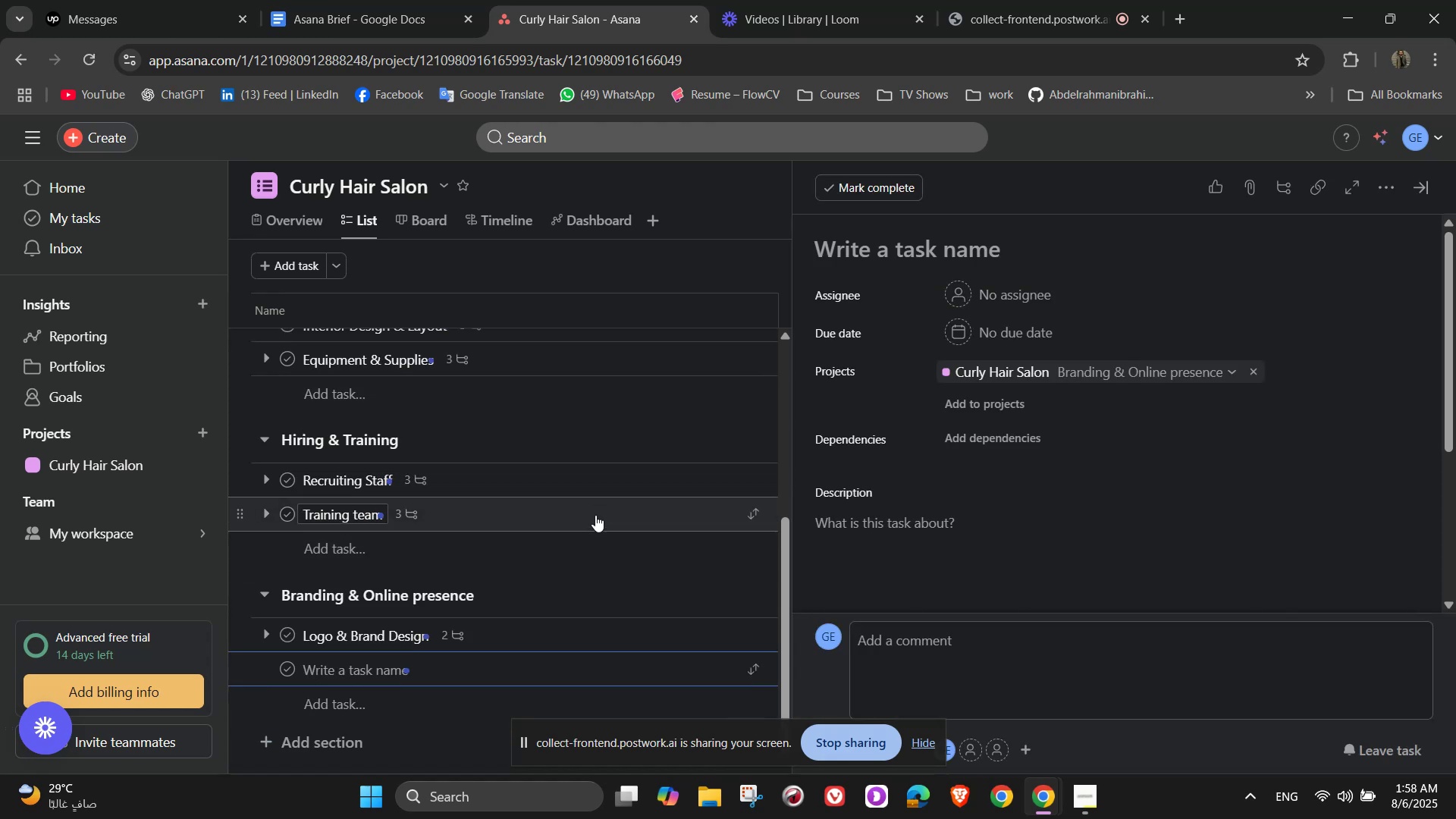 
type(Website development)
 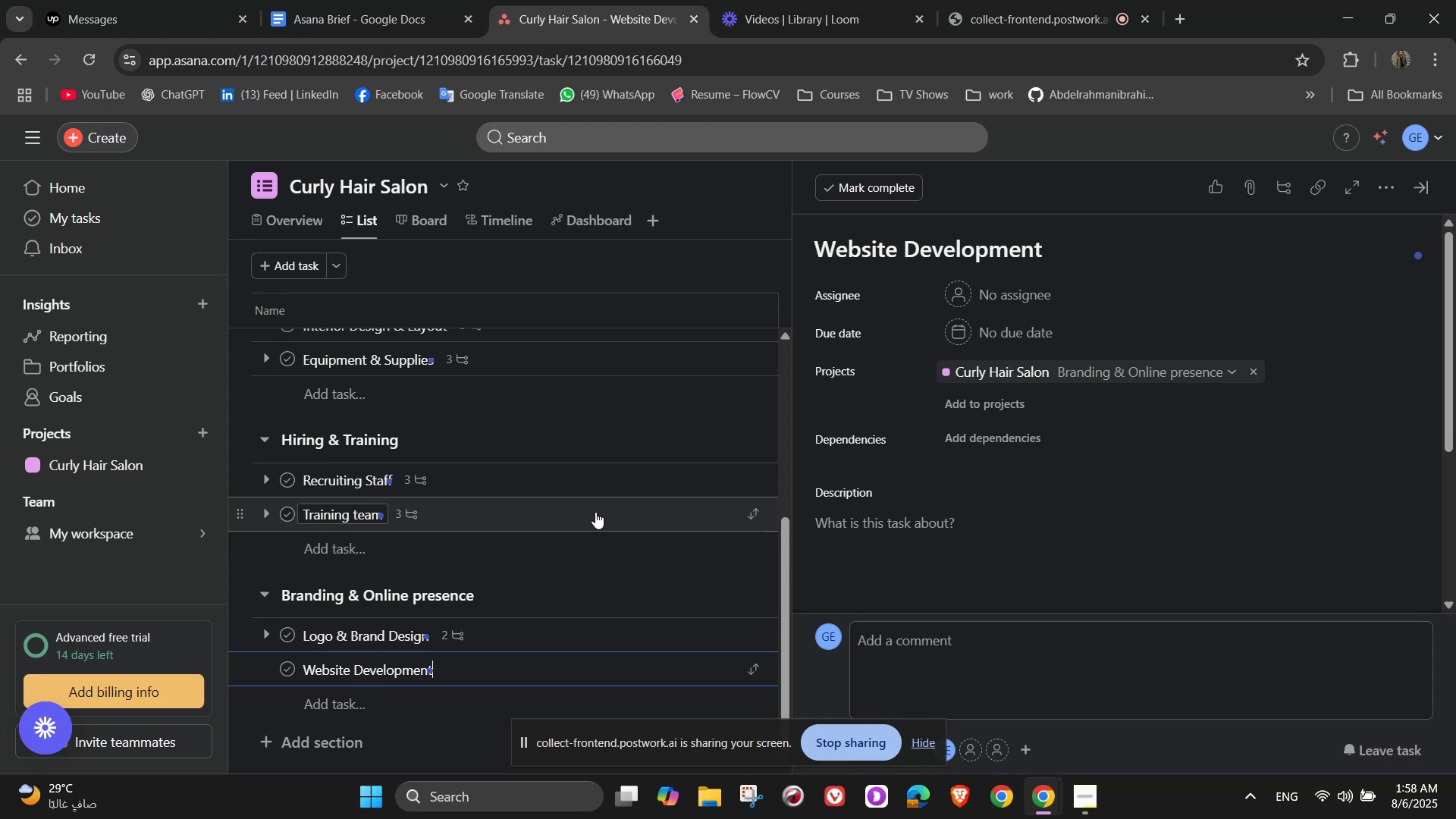 
scroll: coordinate [987, 541], scroll_direction: down, amount: 3.0
 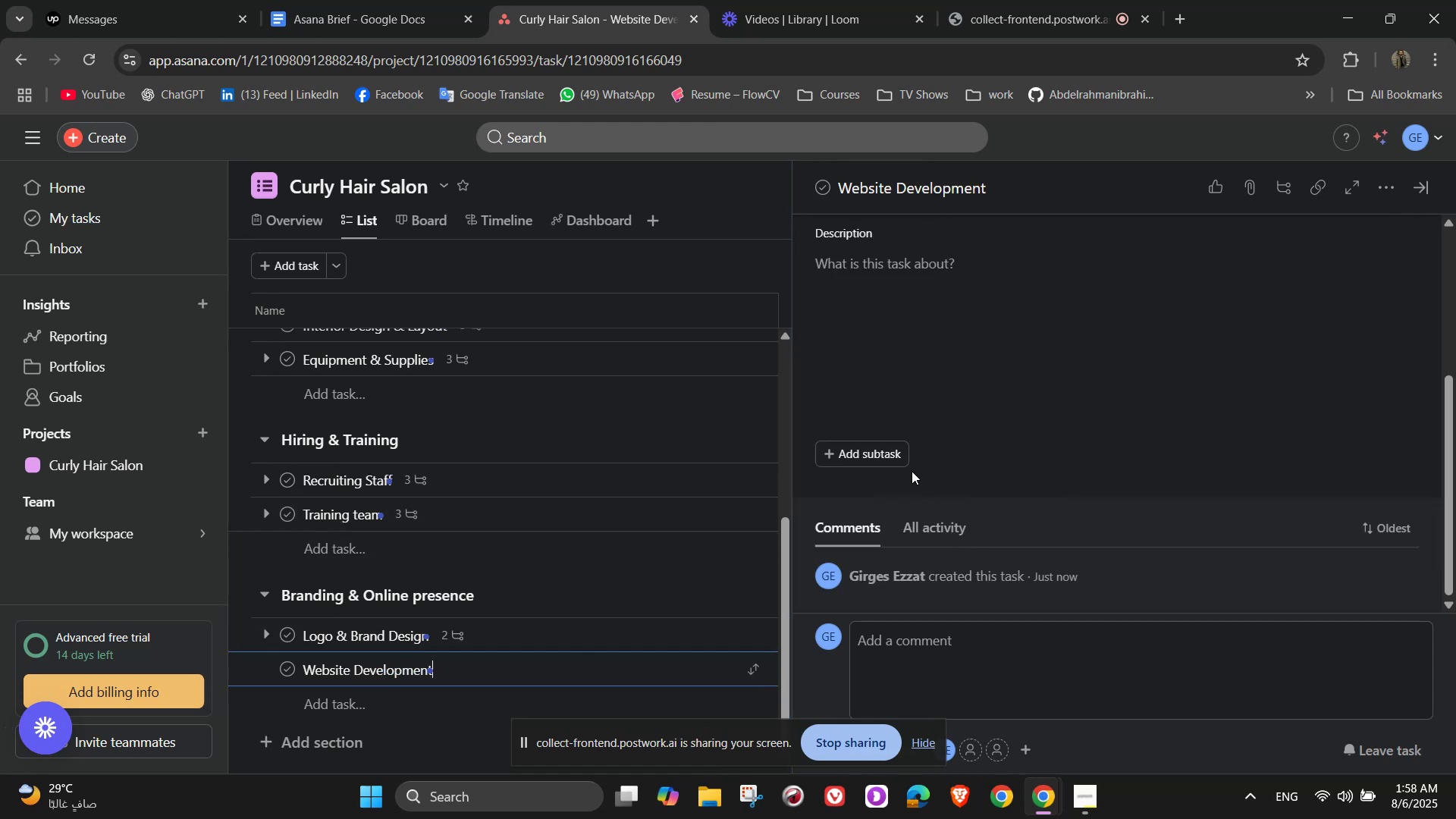 
left_click([904, 452])
 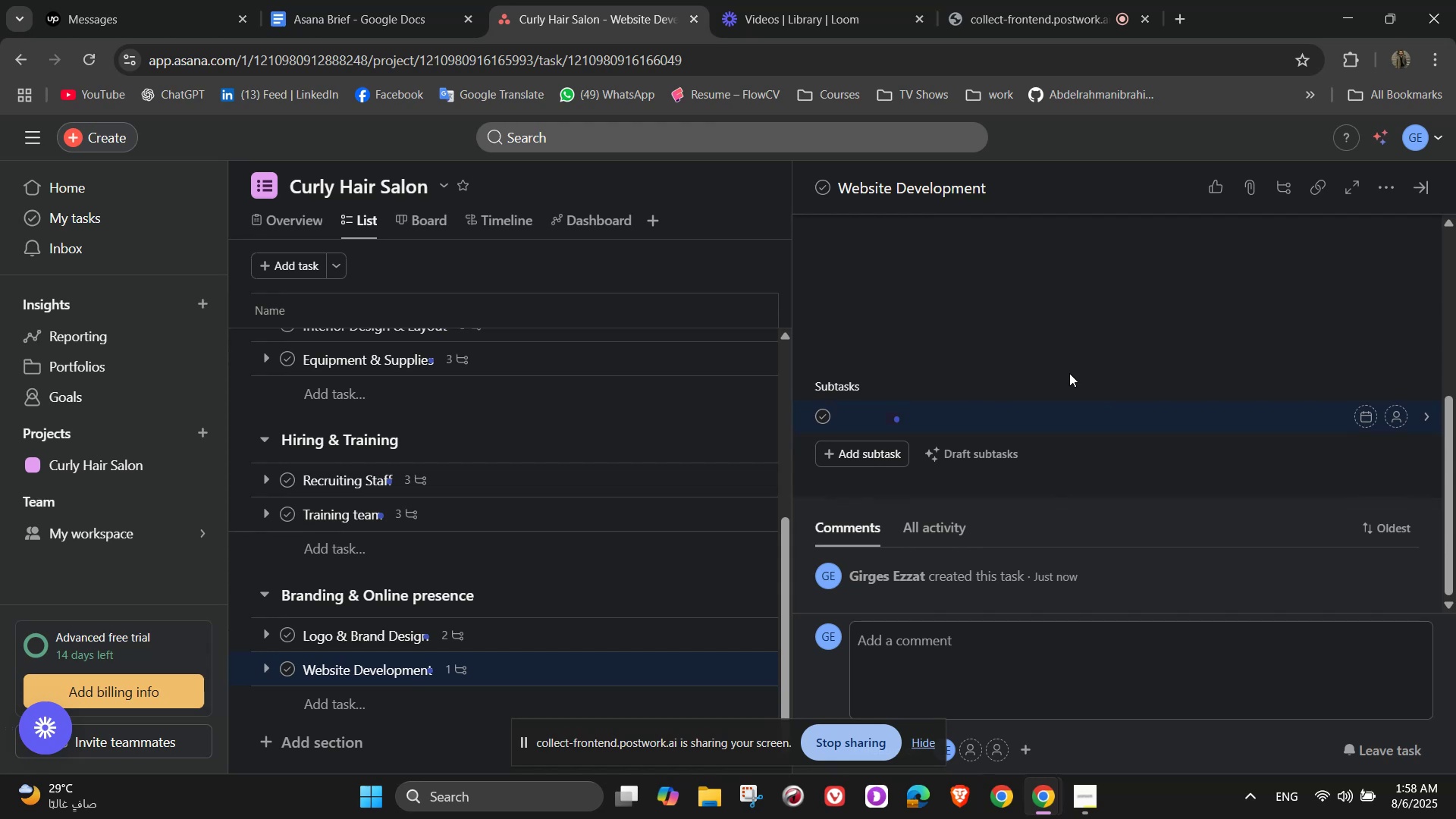 
type(Design booking system)
key(NumpadEnter)
type(a)
key(Backspace)
type([NumLock][NumLock]Add service list and pricing )
 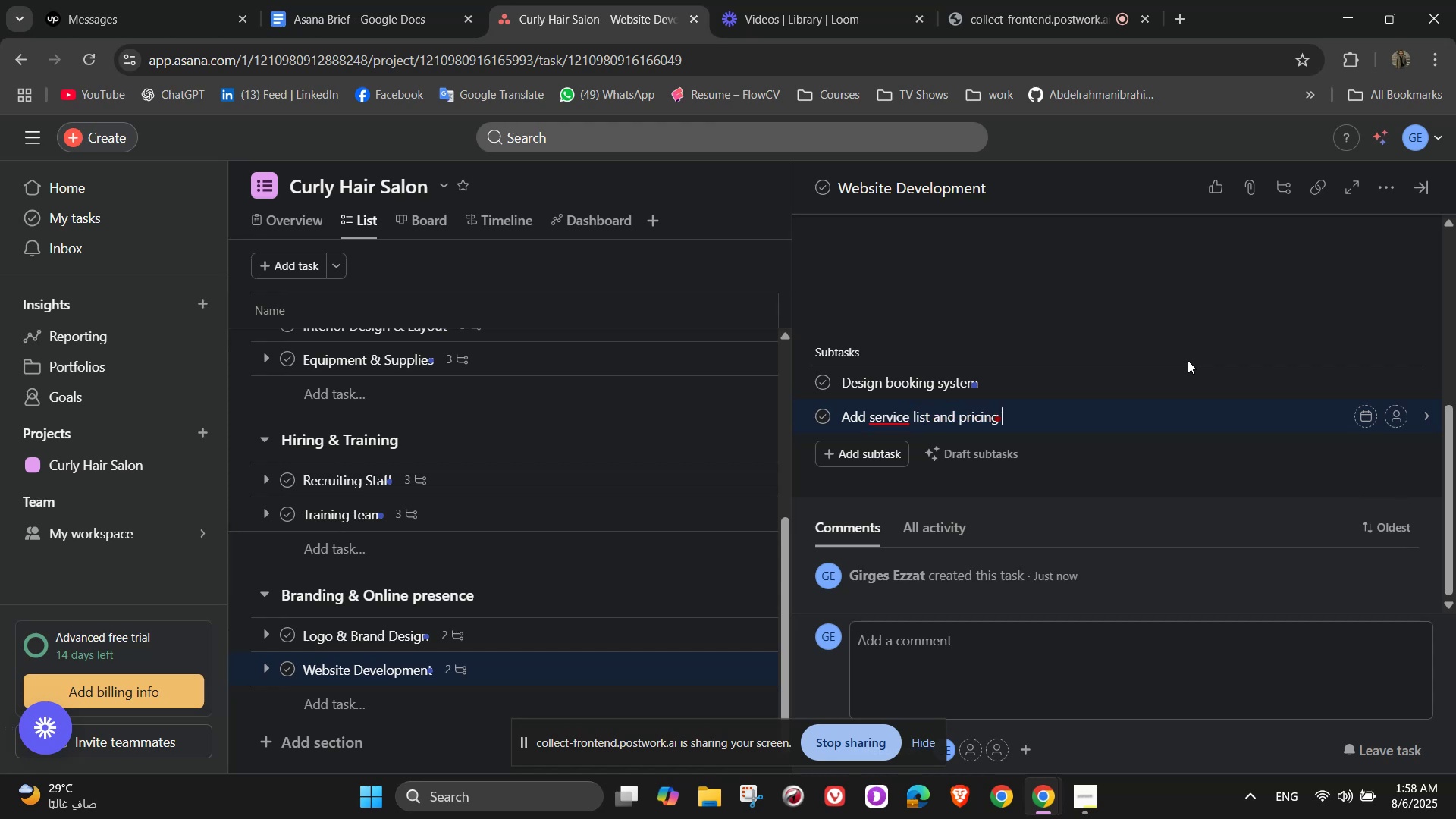 
key(Backspace)
key(NumpadEnter)
type(Set up online payem)
key(Backspace)
key(Backspace)
type(ment gateway)
 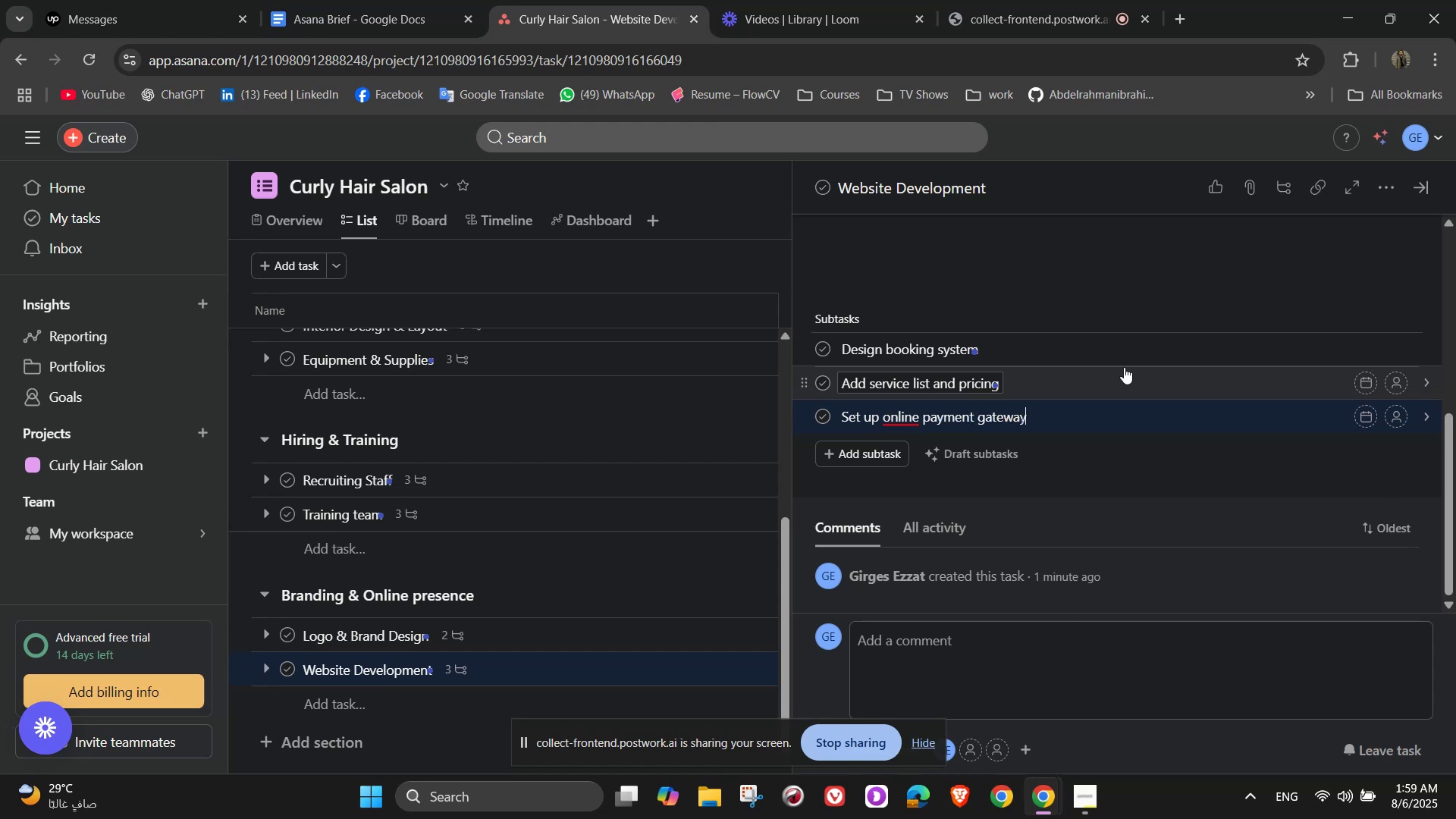 
wait(6.61)
 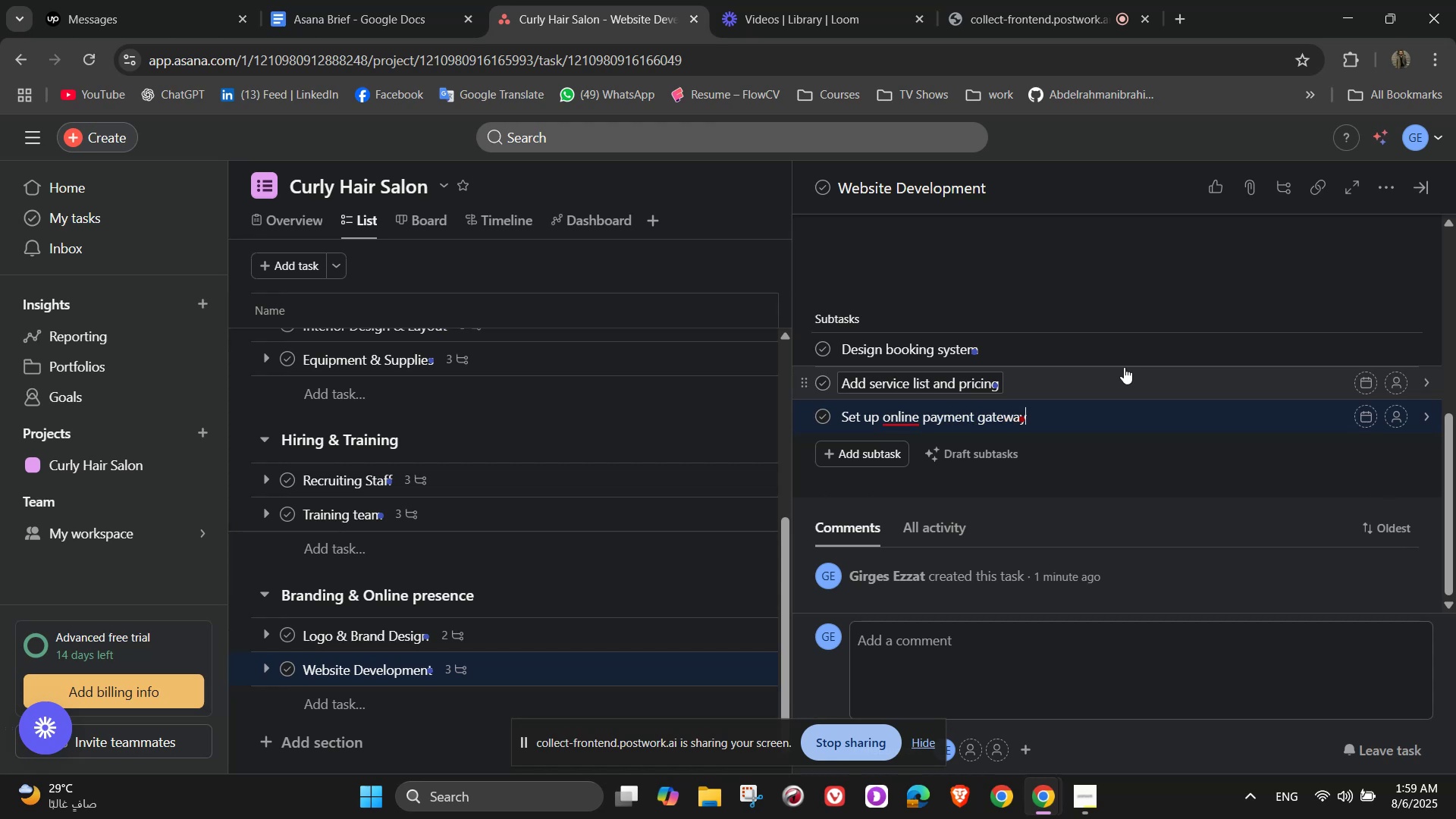 
left_click([1077, 485])
 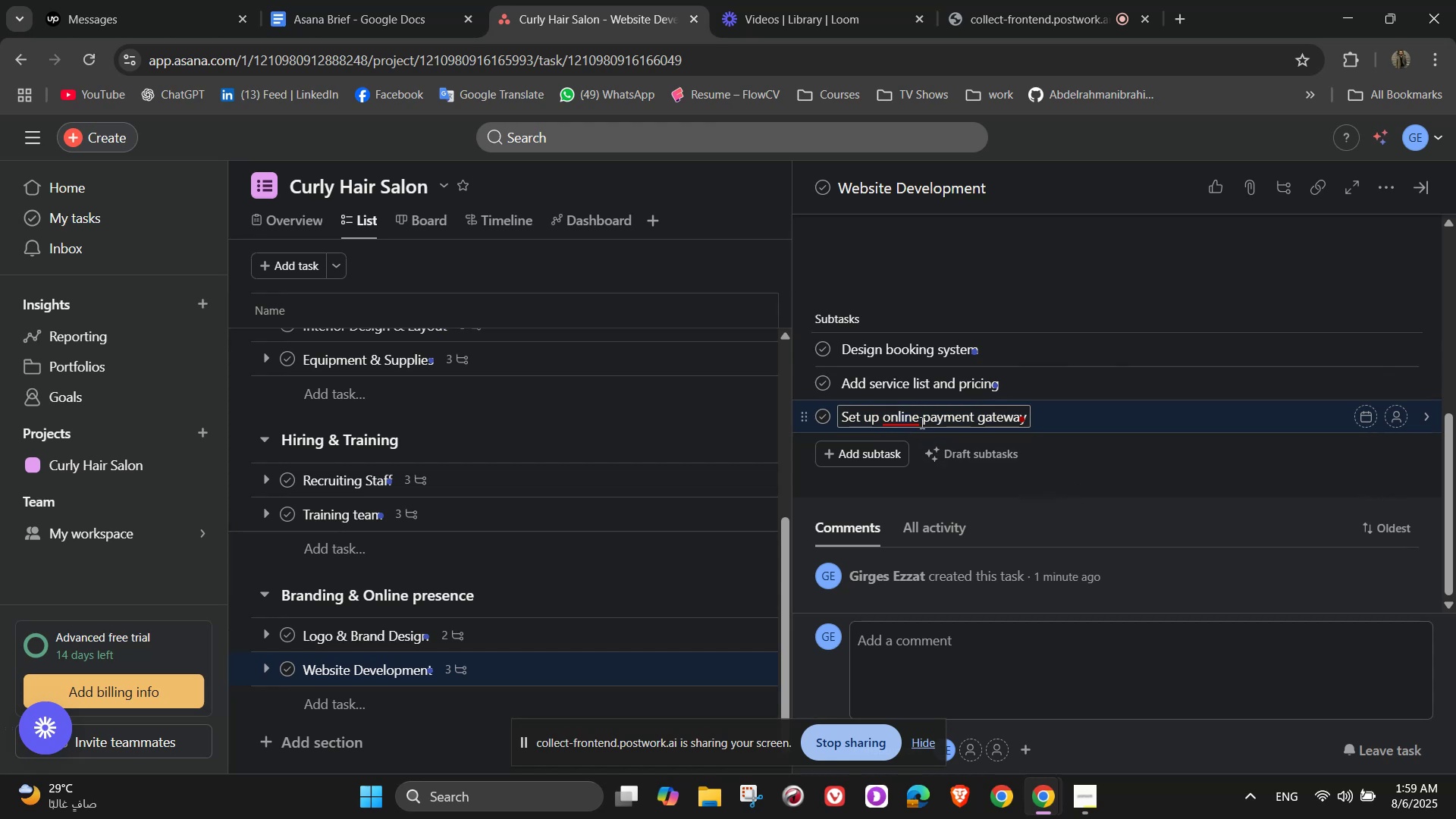 
left_click([925, 416])
 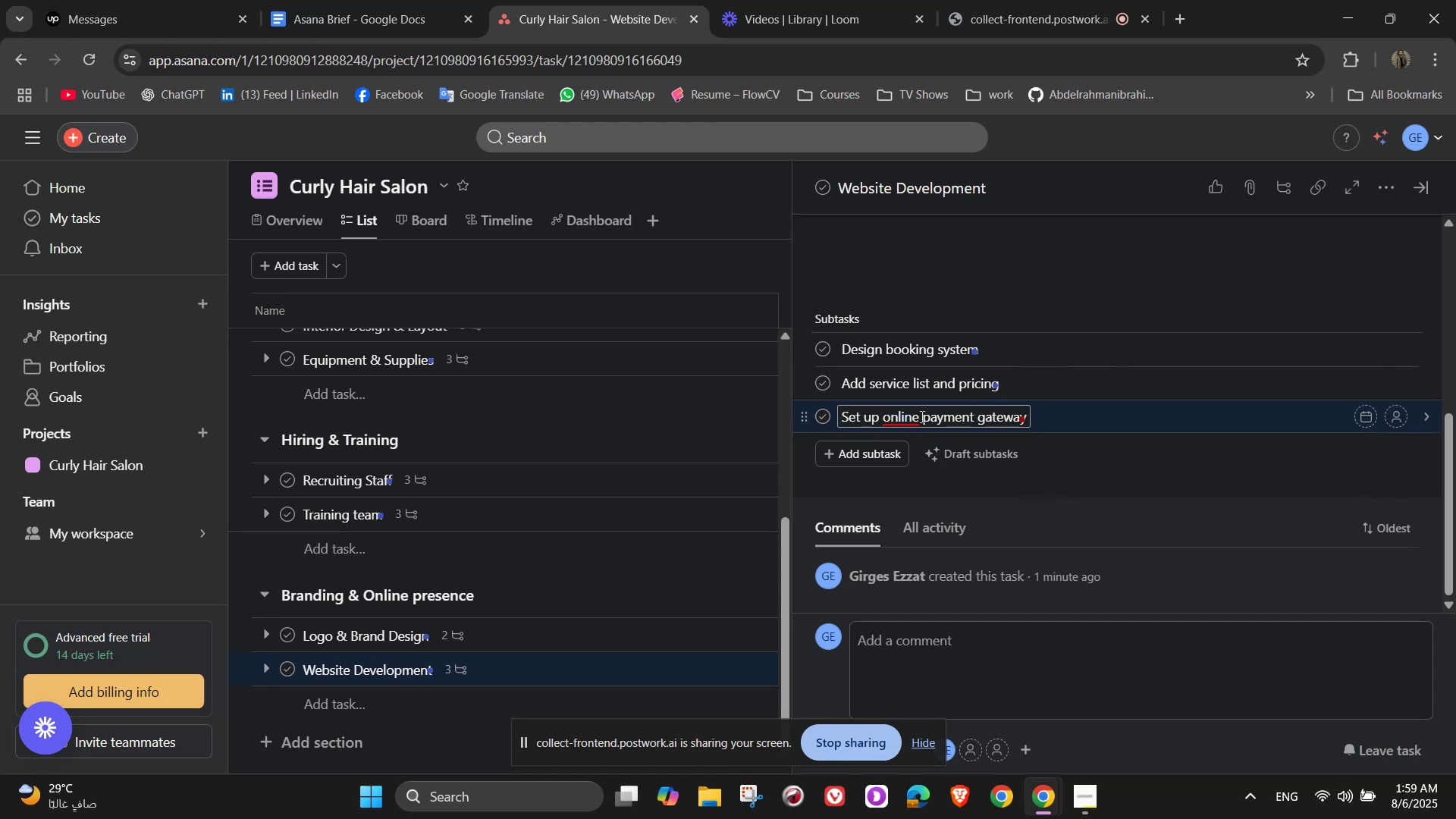 
left_click([905, 416])
 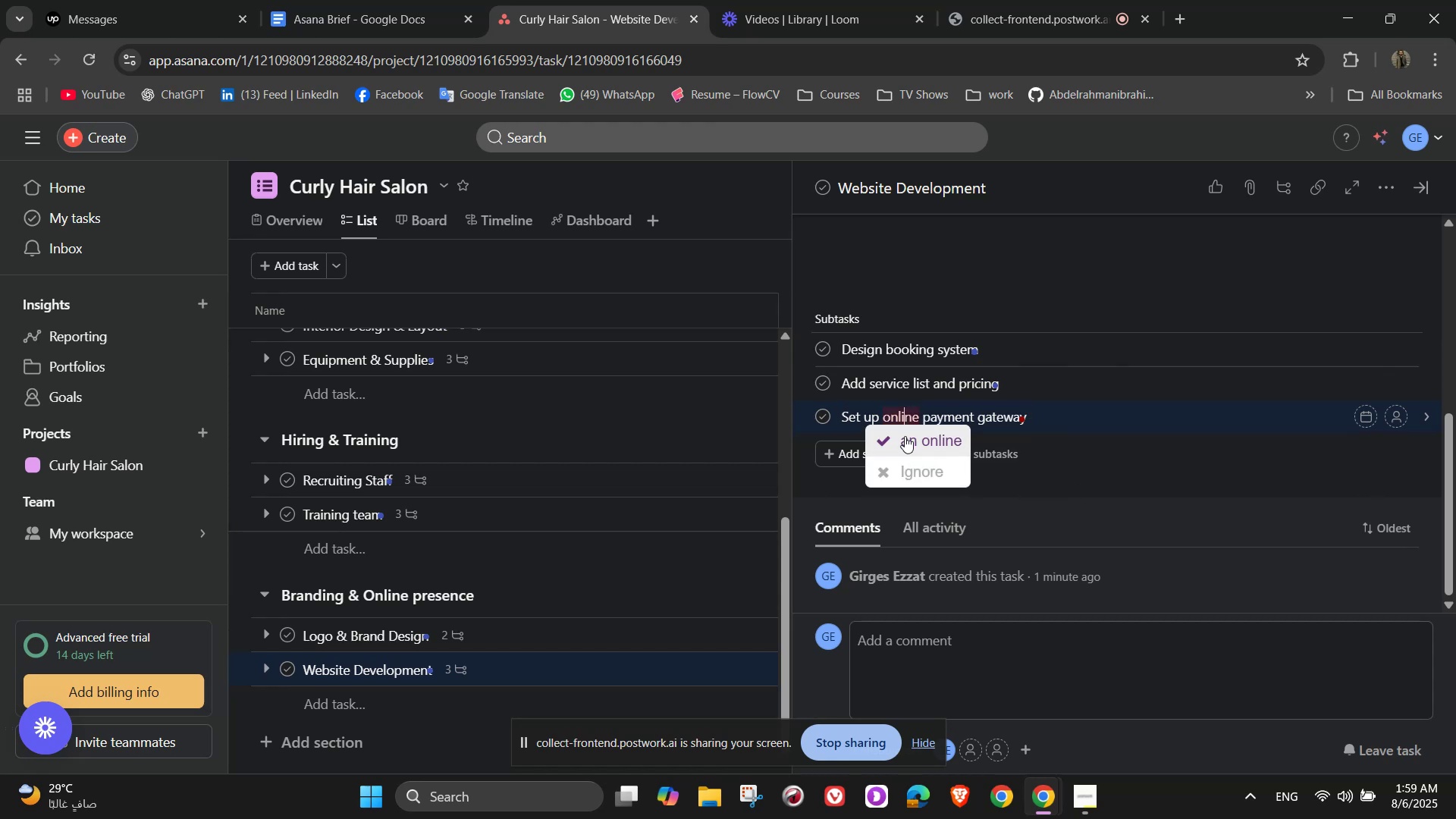 
left_click([905, 436])
 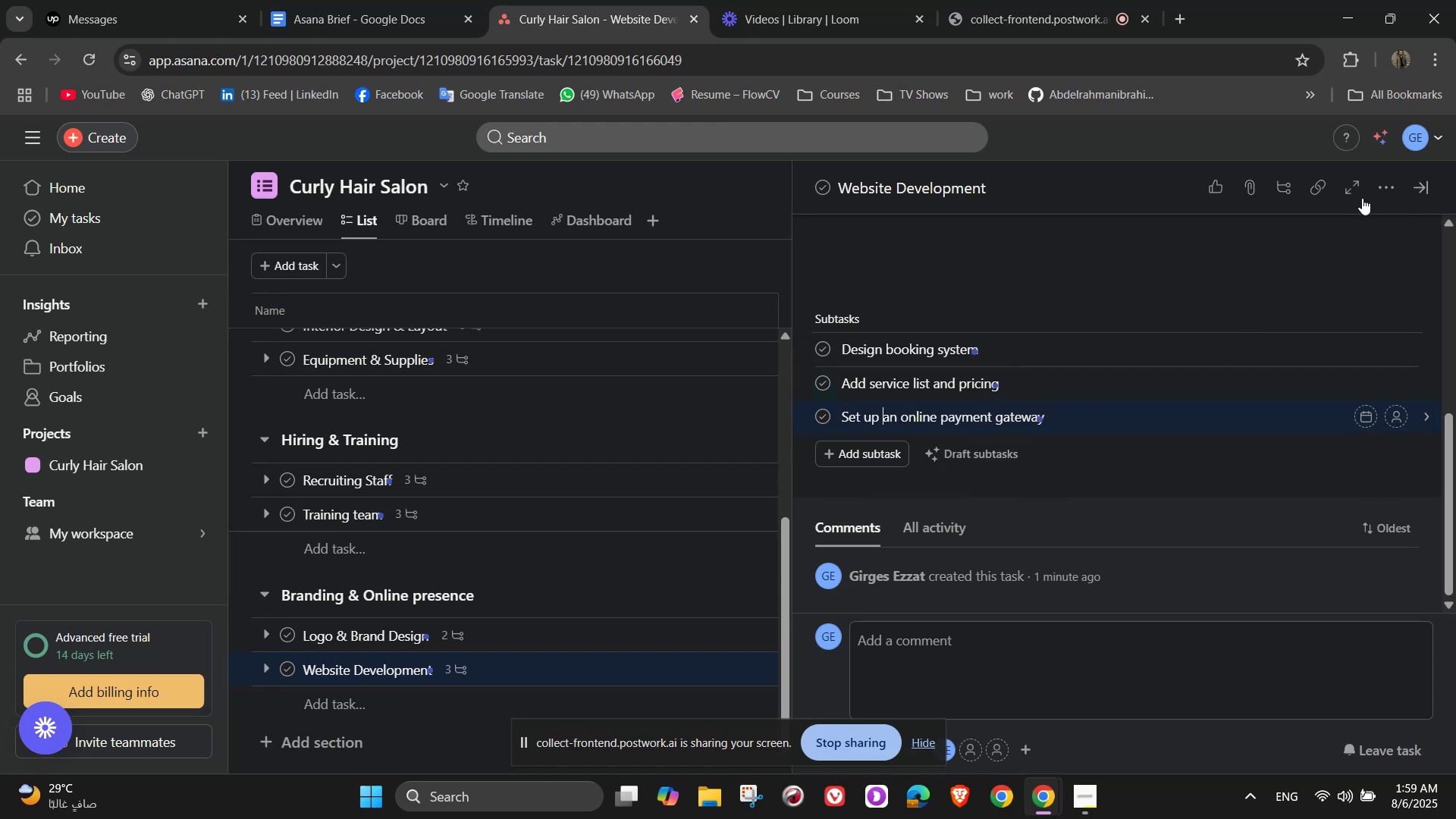 
left_click([1429, 179])
 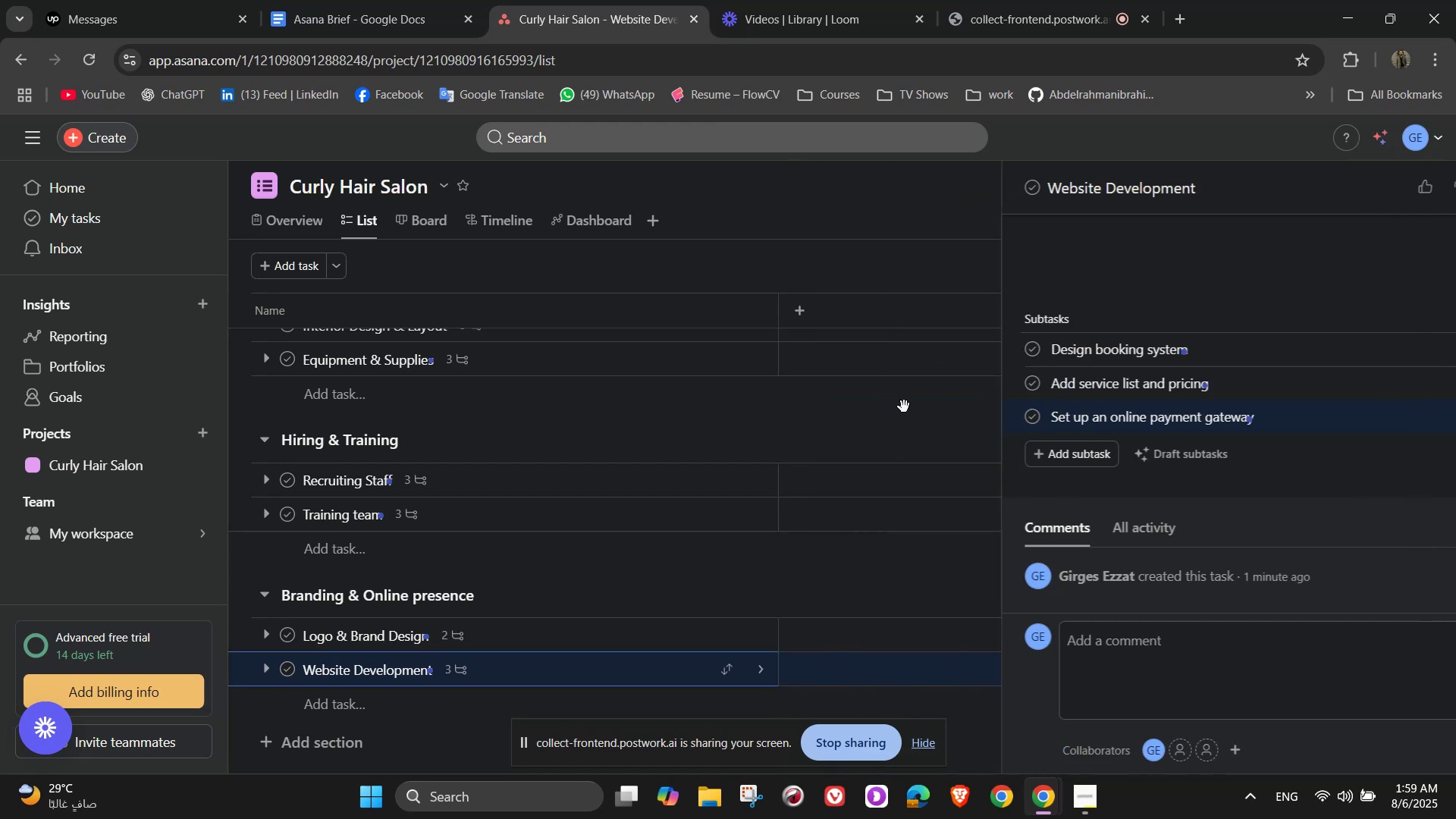 
scroll: coordinate [664, 486], scroll_direction: down, amount: 4.0
 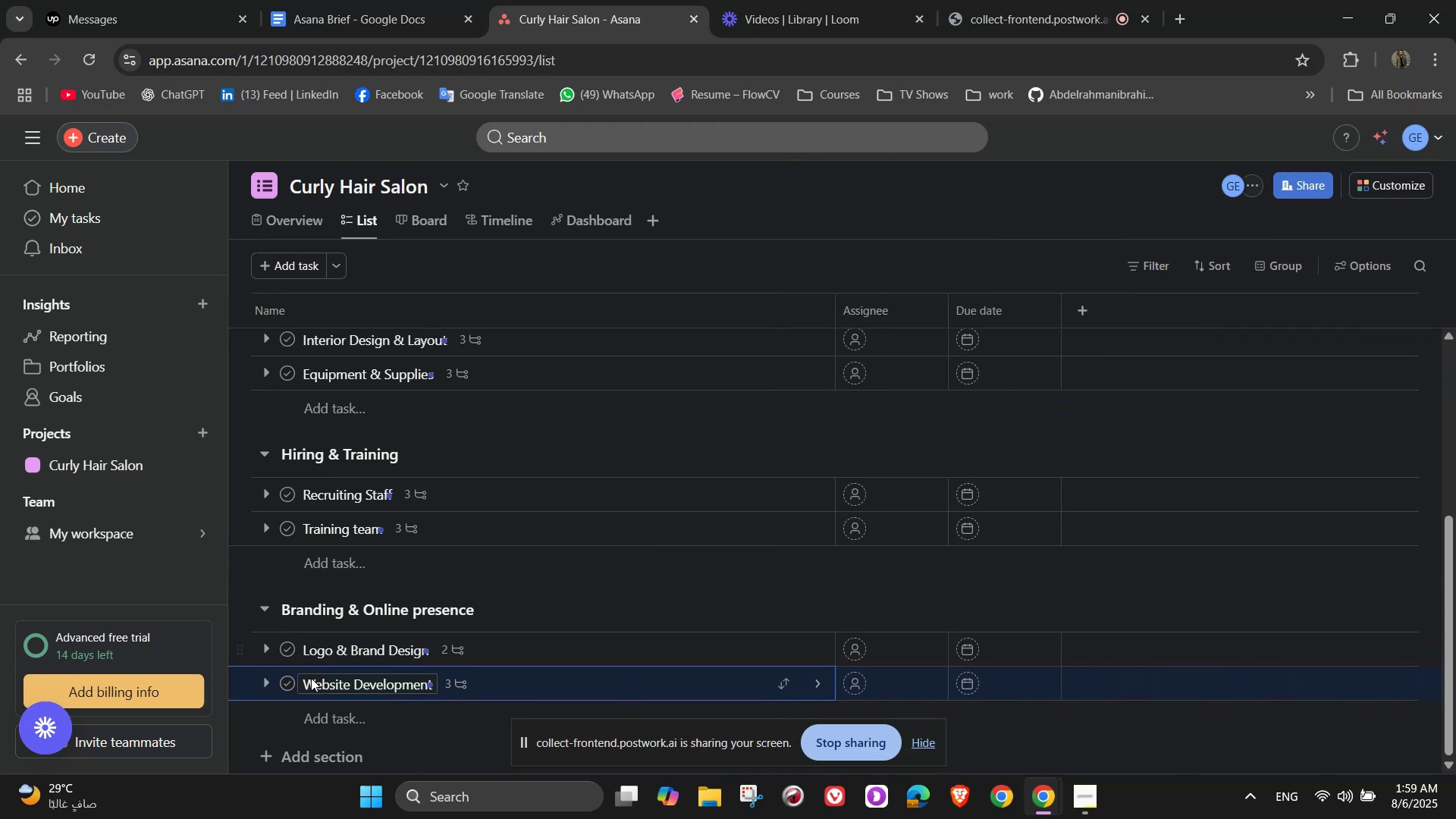 
left_click([328, 706])
 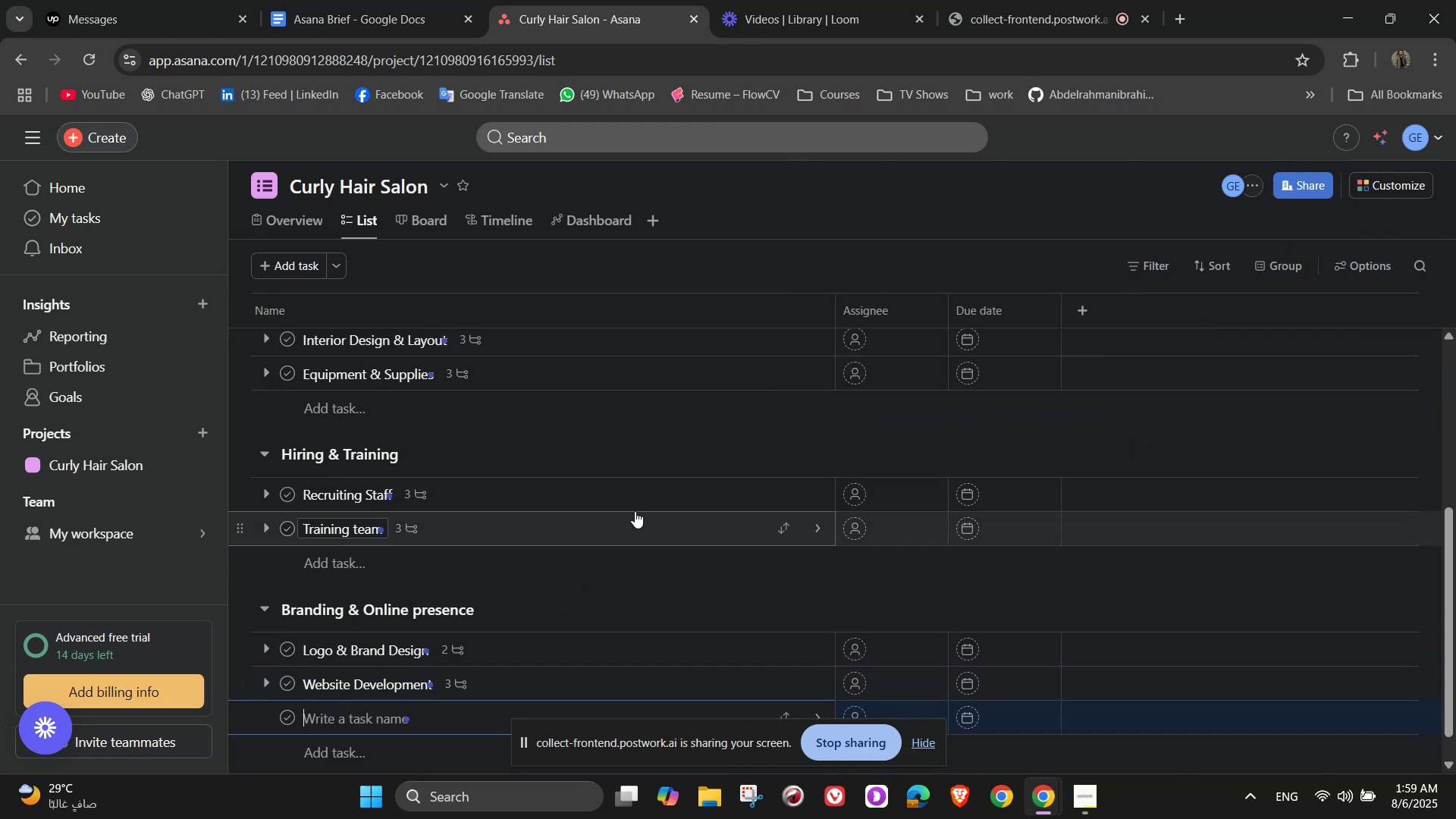 
type(Social )
 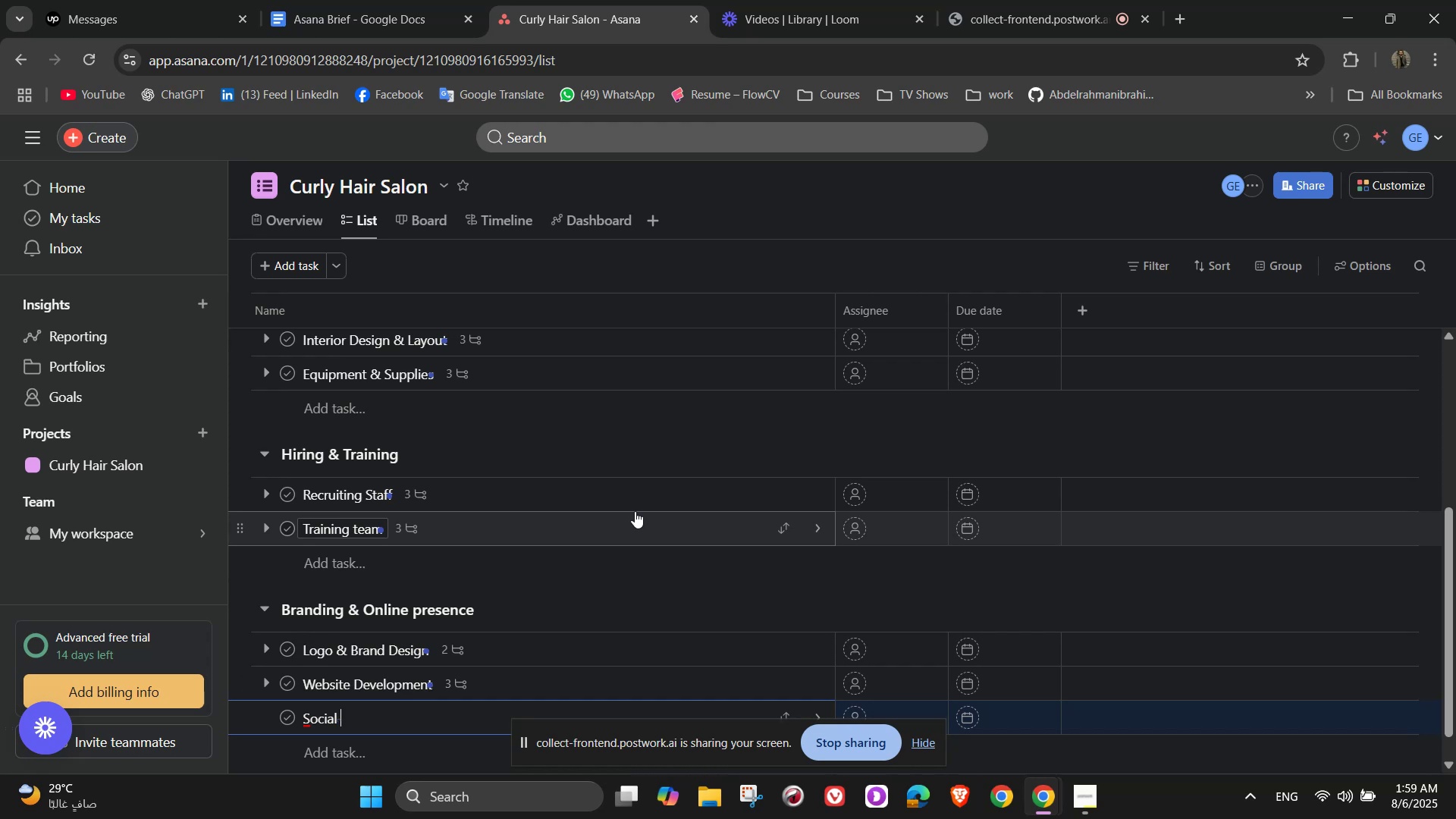 
hold_key(key=ShiftLeft, duration=1.0)
 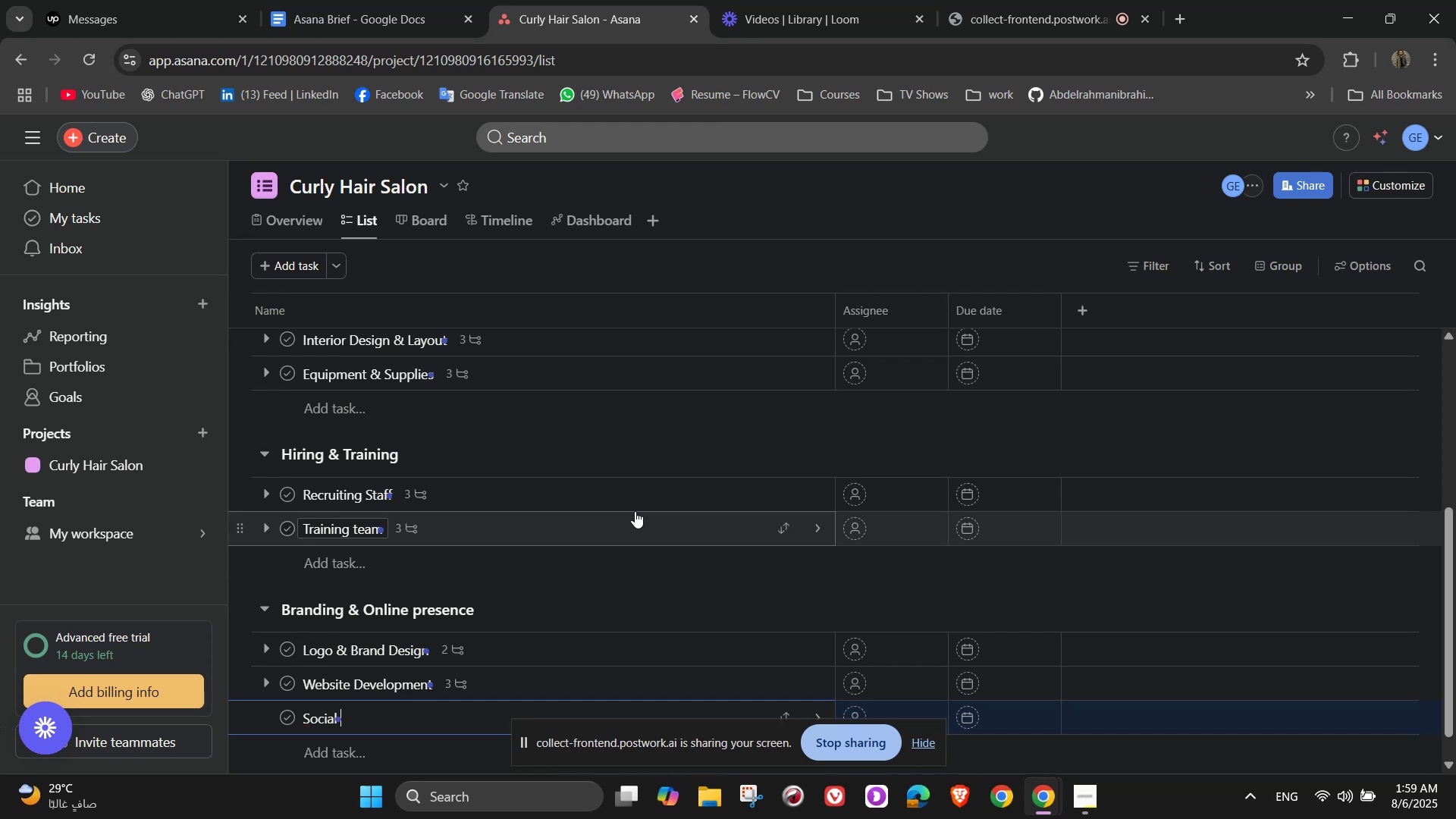 
type(me)
key(Backspace)
key(Backspace)
type(Media Setup)
 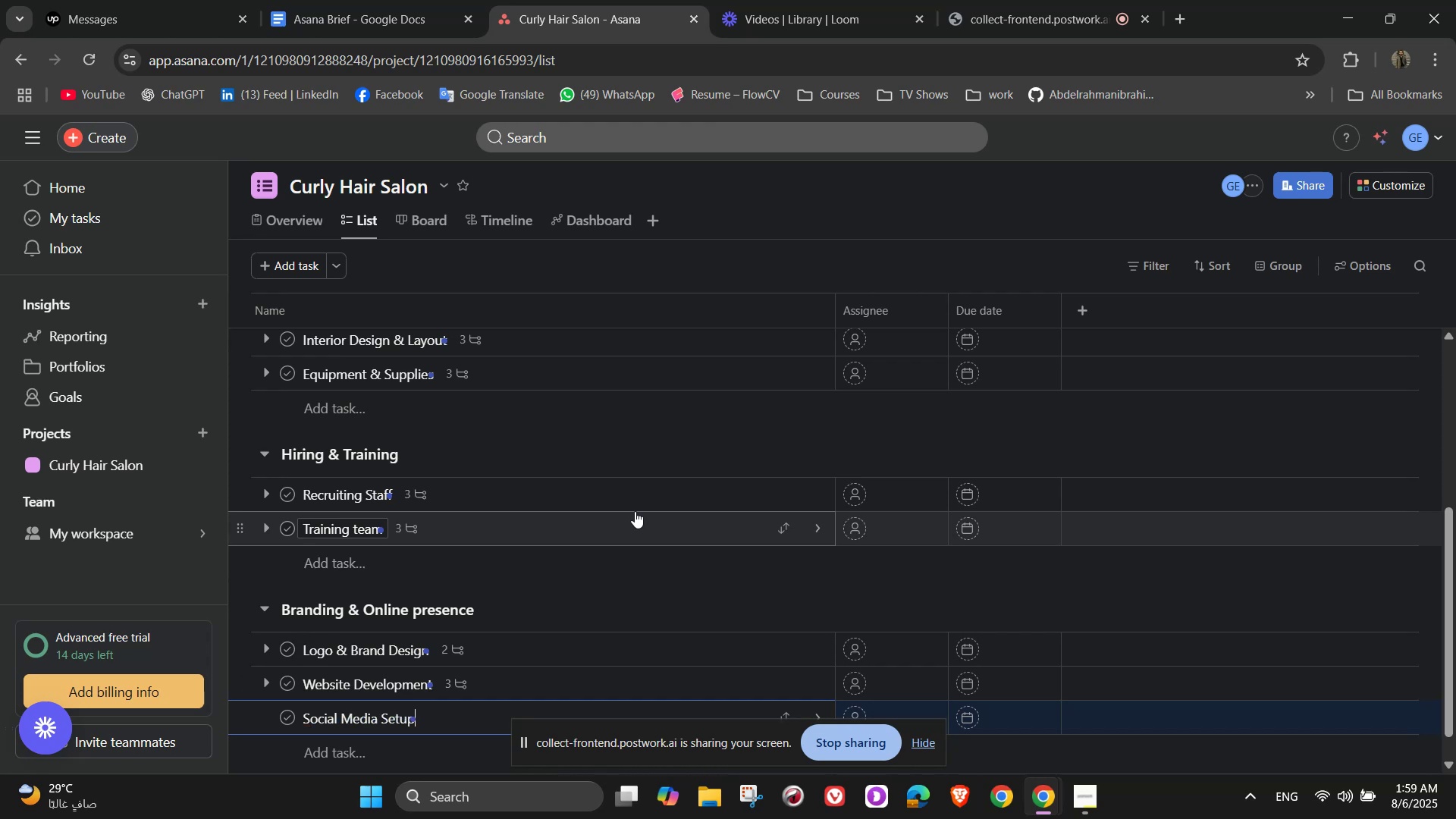 
scroll: coordinate [770, 438], scroll_direction: down, amount: 2.0
 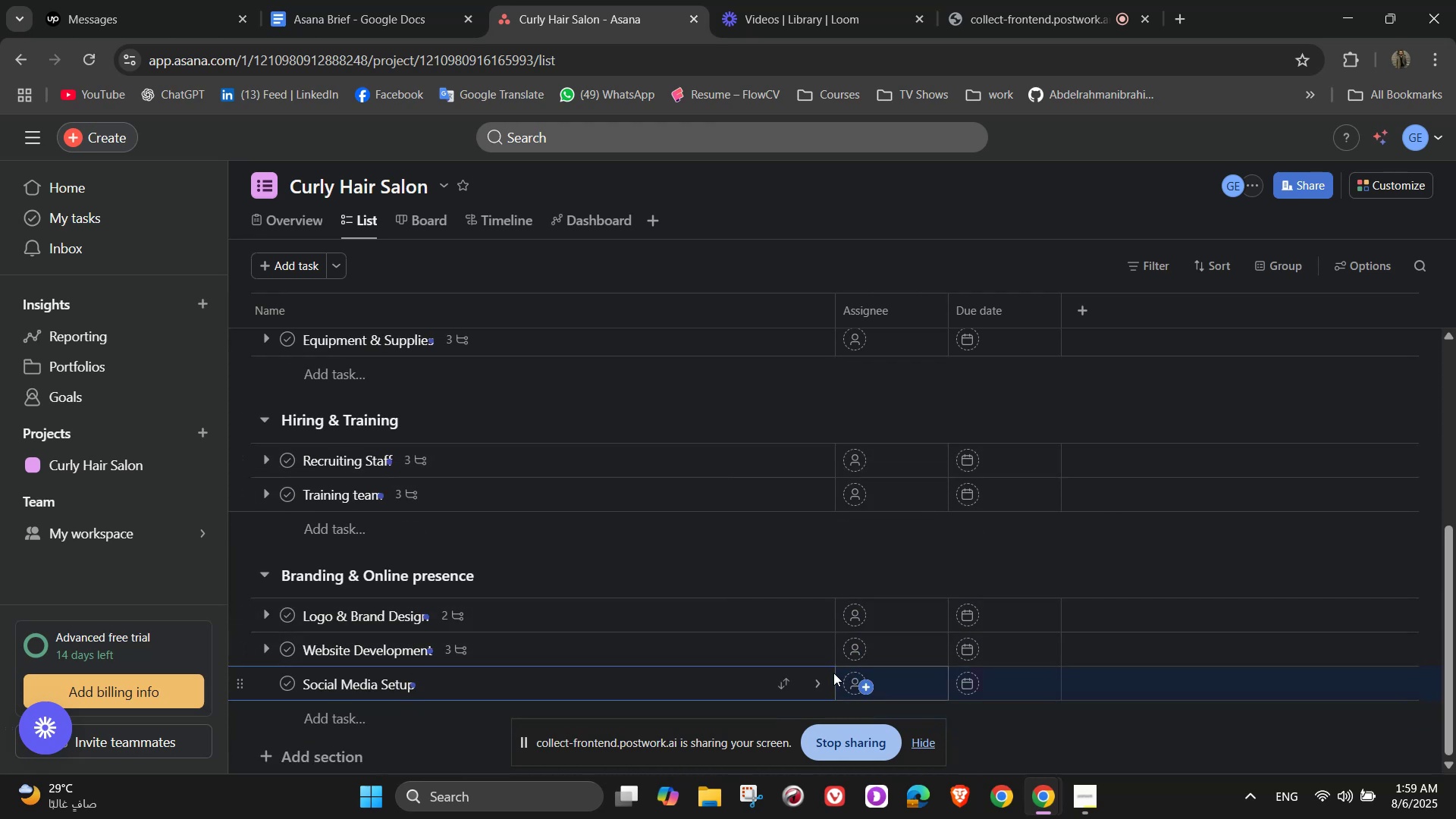 
left_click([819, 686])
 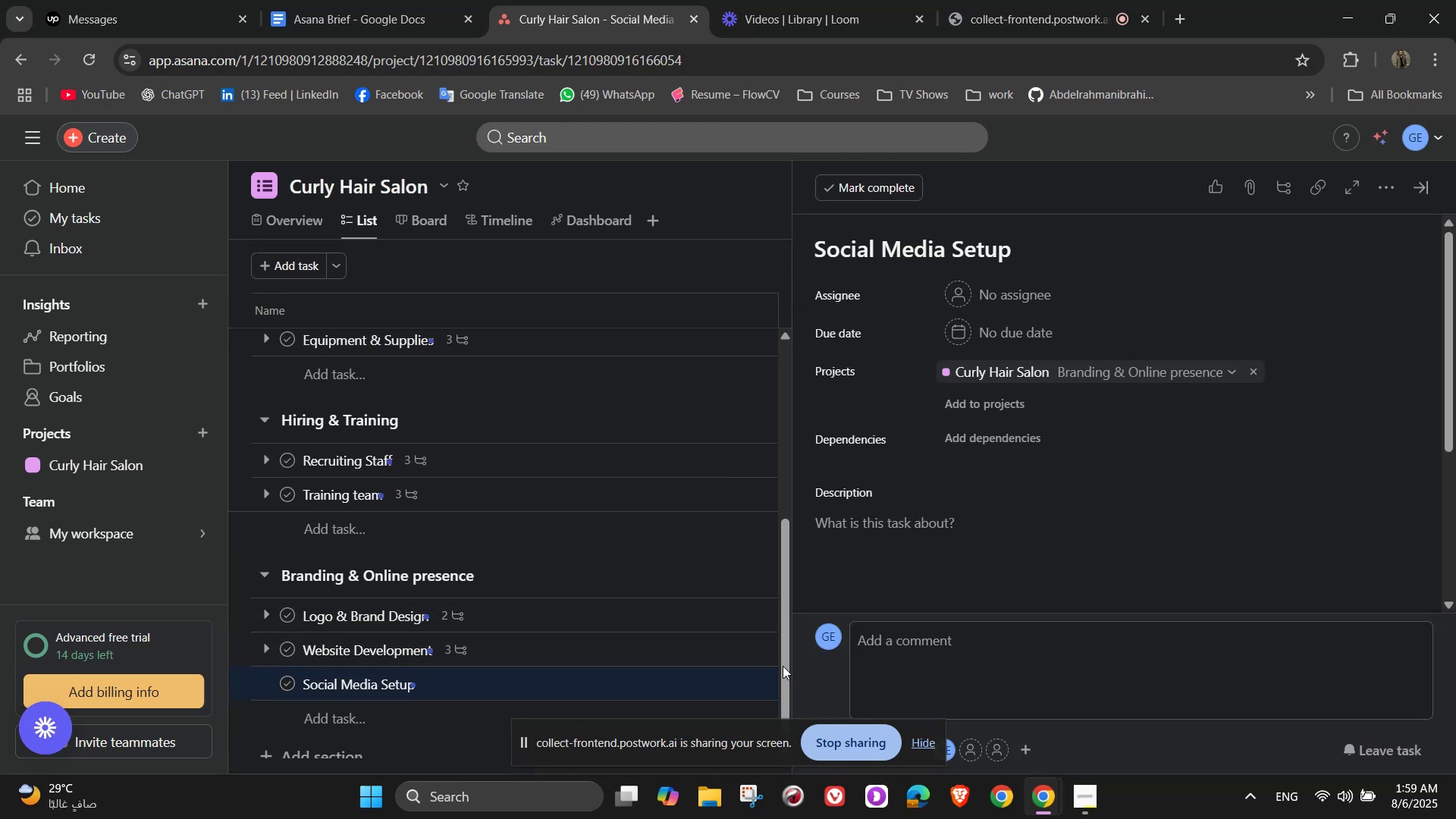 
scroll: coordinate [917, 502], scroll_direction: down, amount: 4.0
 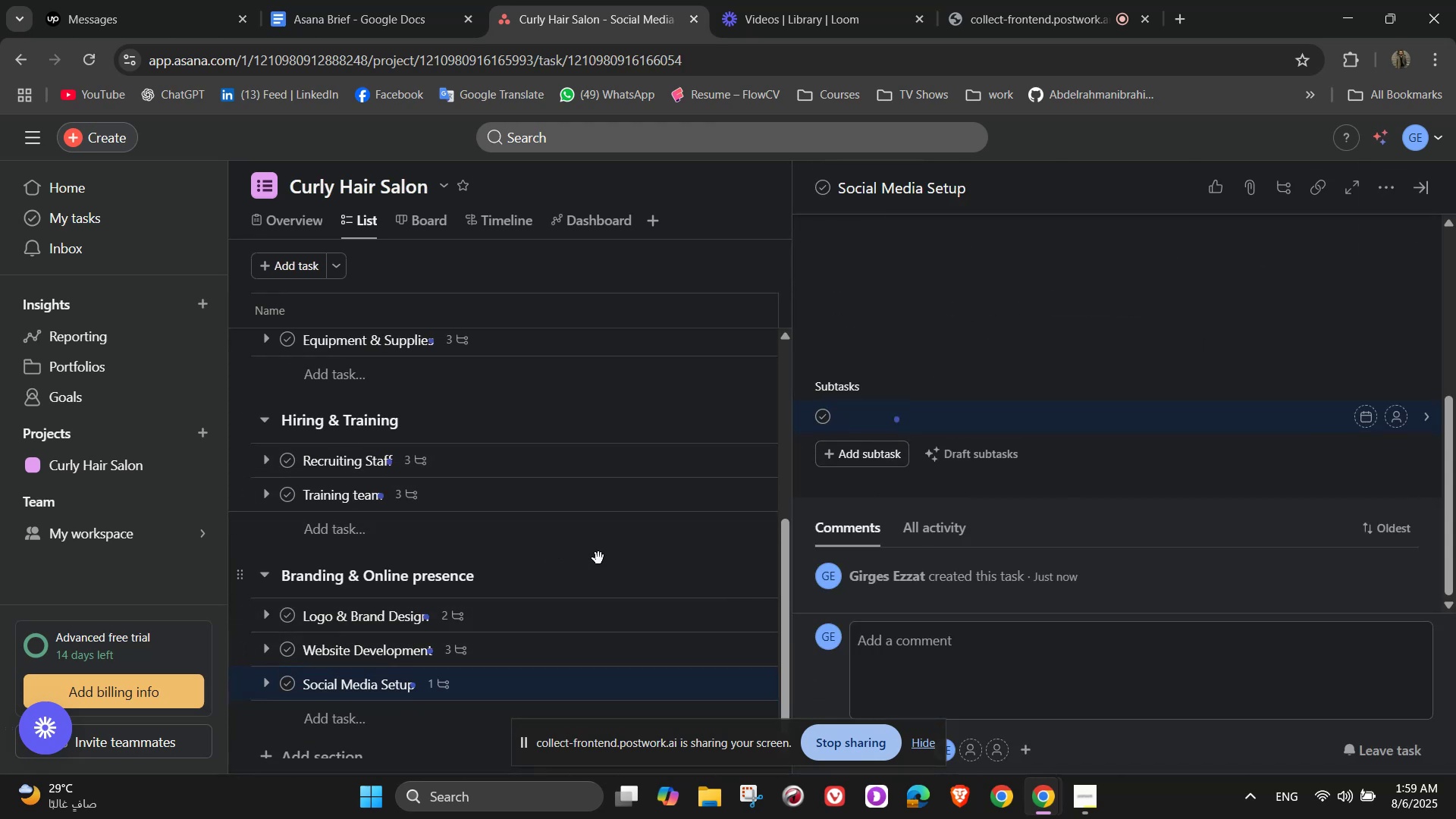 
type(Cra)
key(Backspace)
type(eate Instagram, Facebook, TickTok Pa)
key(Backspace)
key(Backspace)
type( pages)
 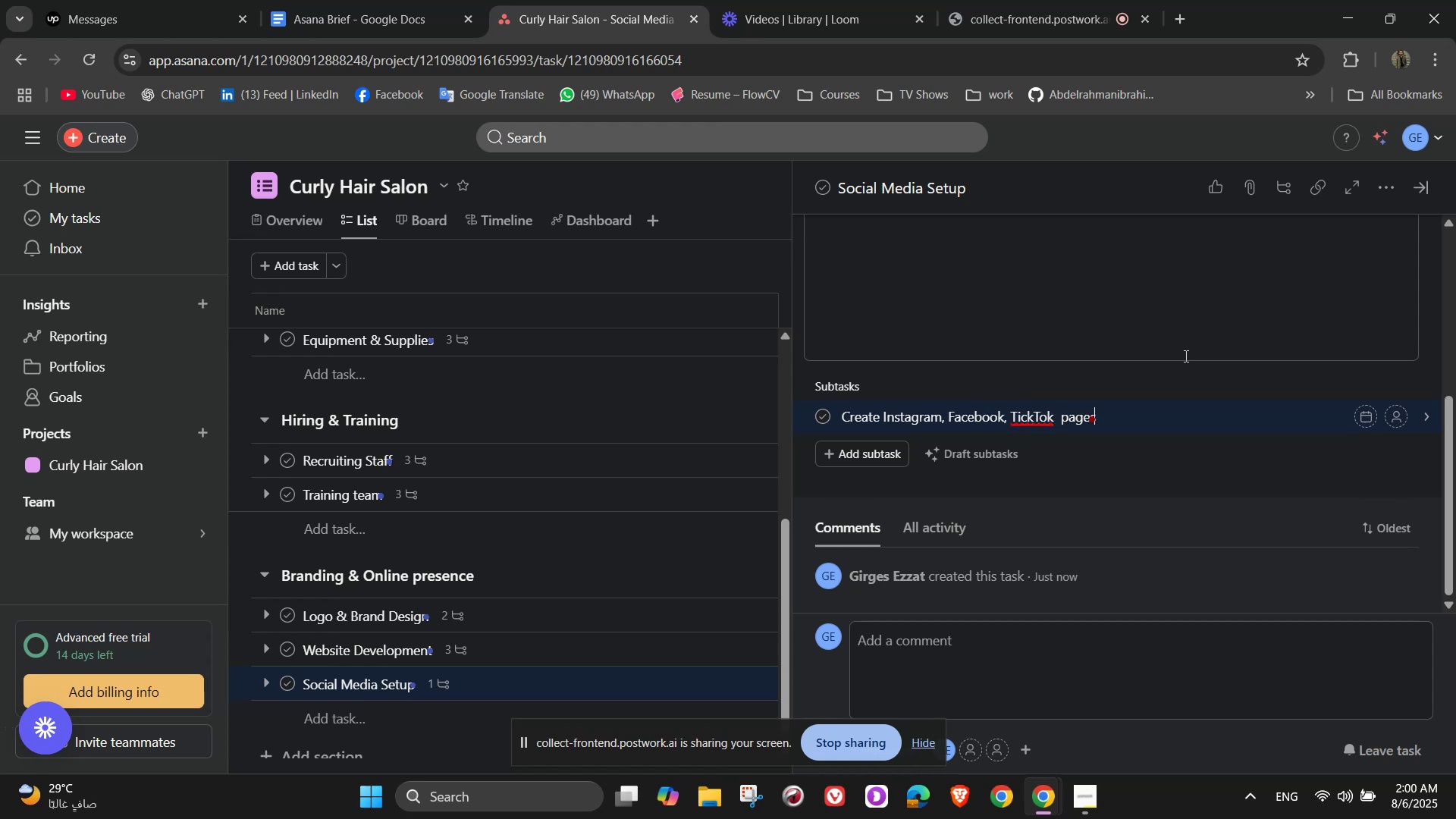 
left_click([1028, 419])
 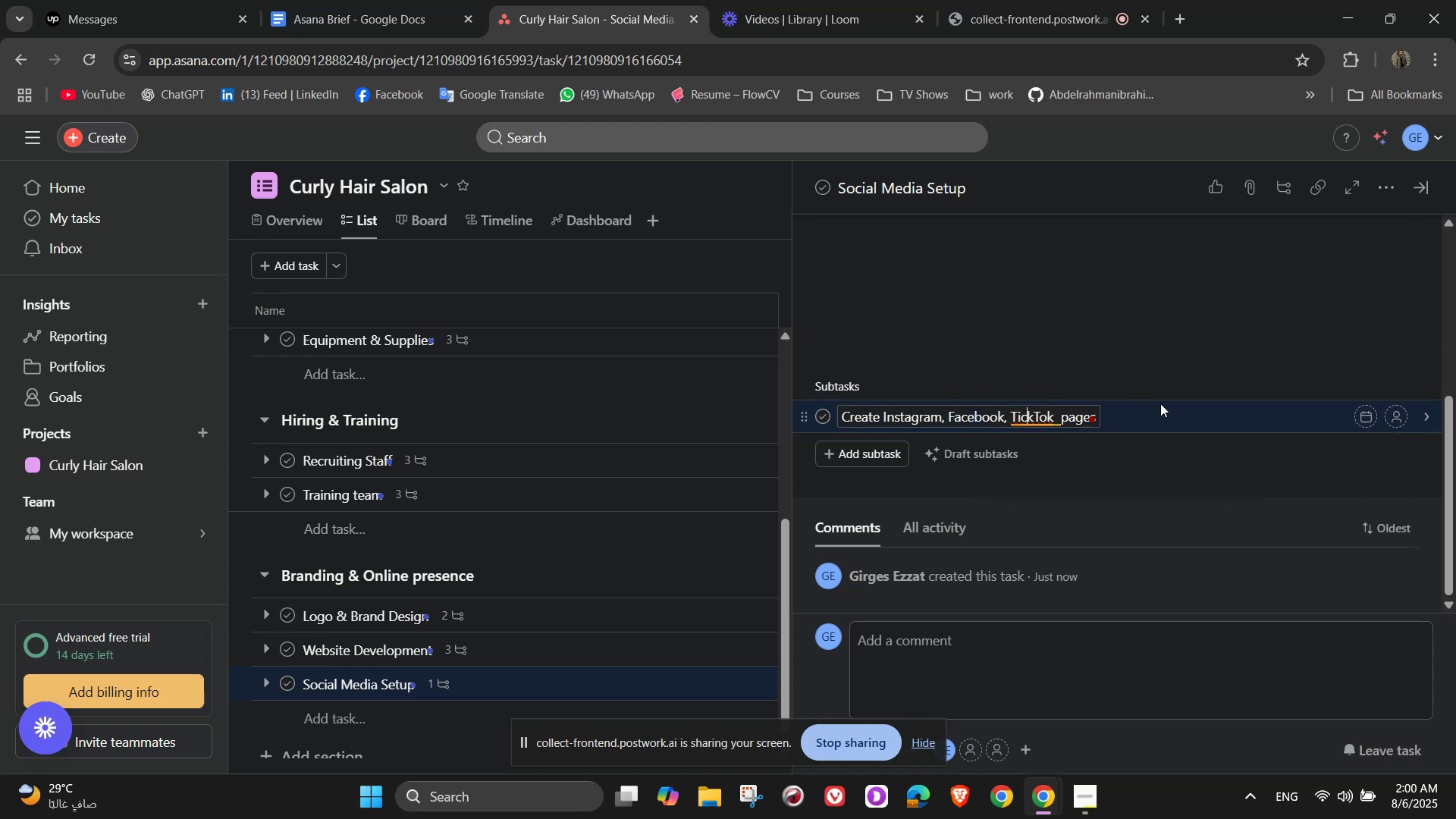 
key(Backspace)
 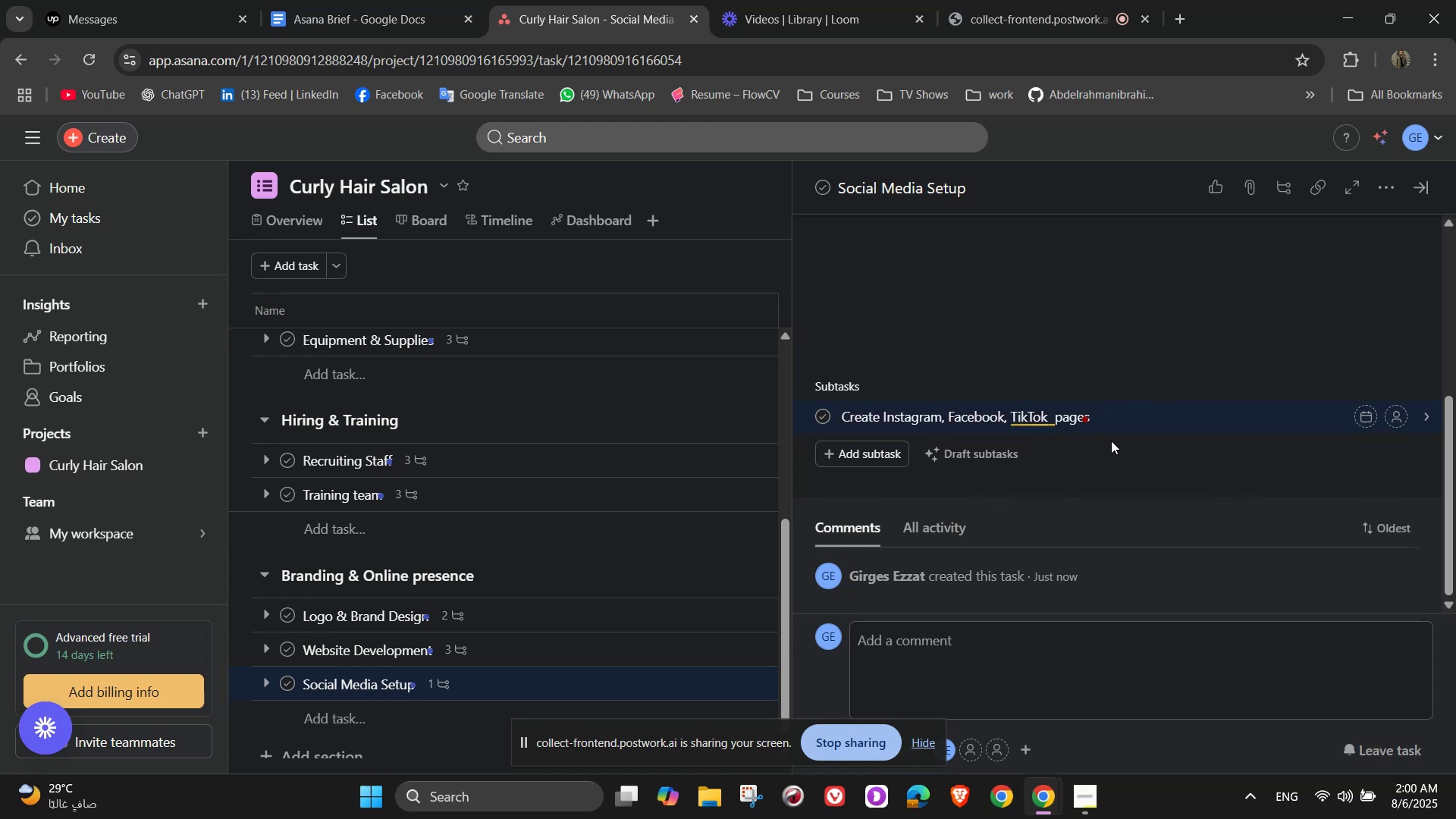 
left_click([1097, 417])
 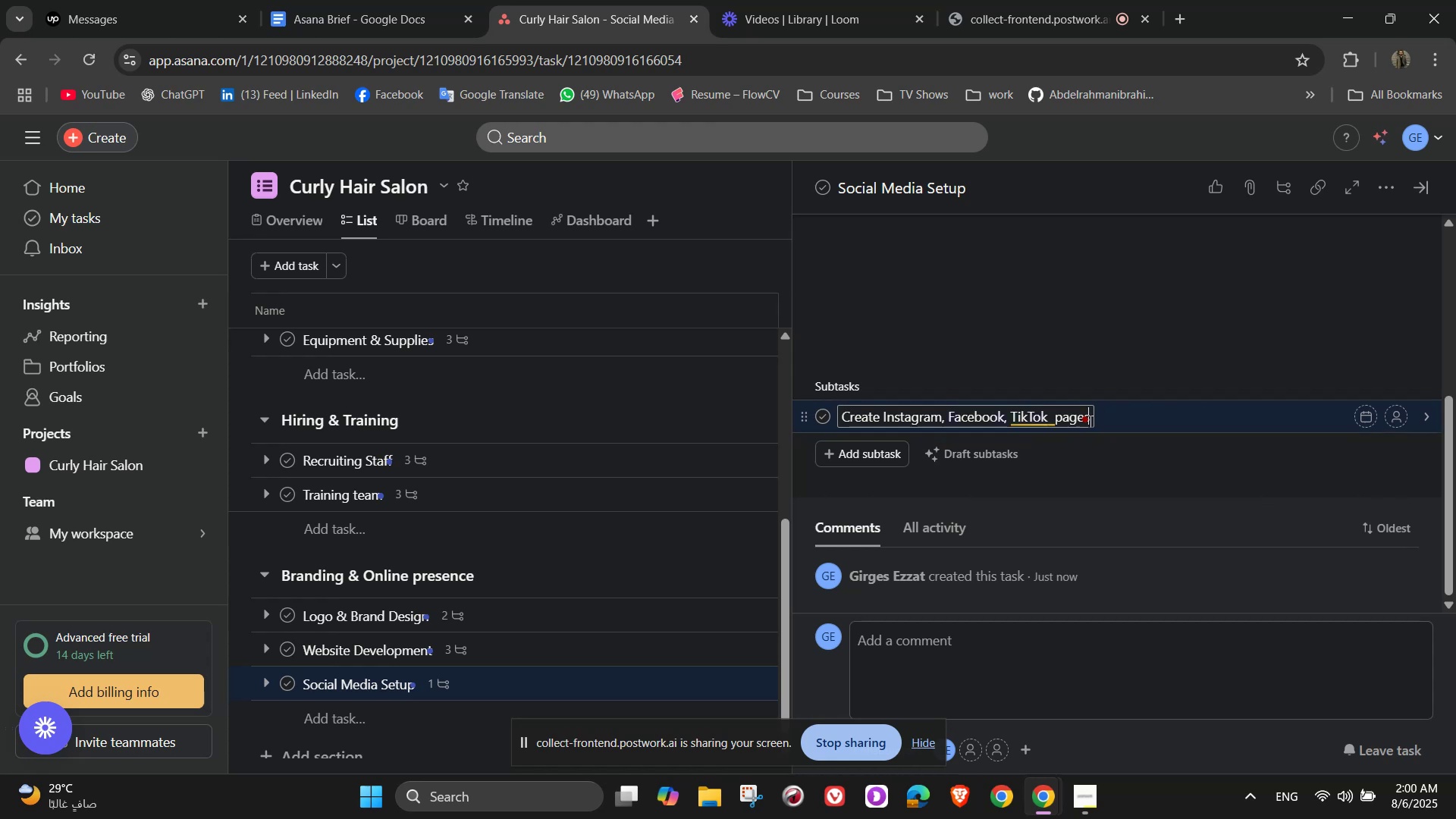 
key(NumpadEnter)
 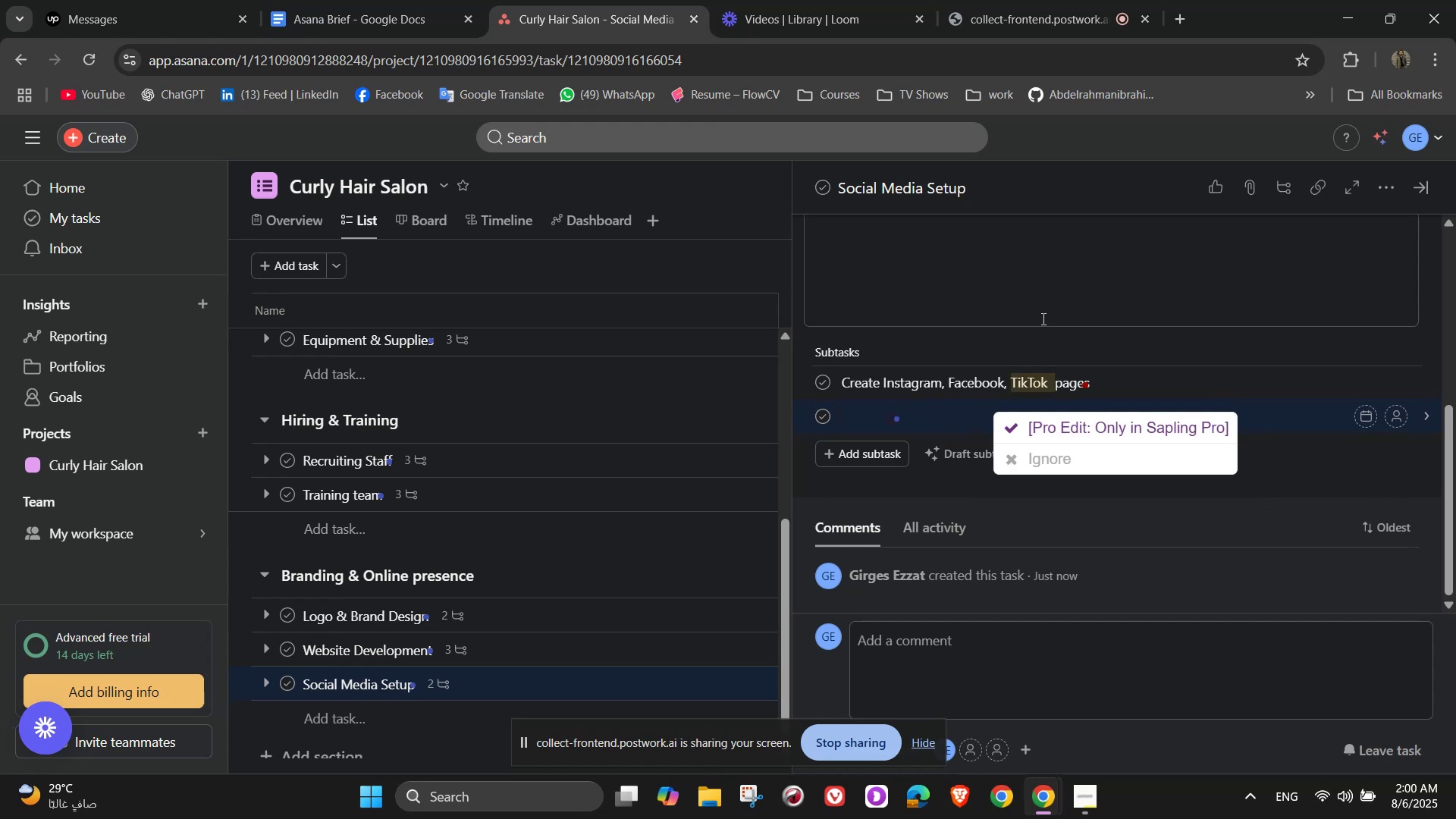 
left_click_drag(start_coordinate=[1051, 387], to_coordinate=[1053, 393])
 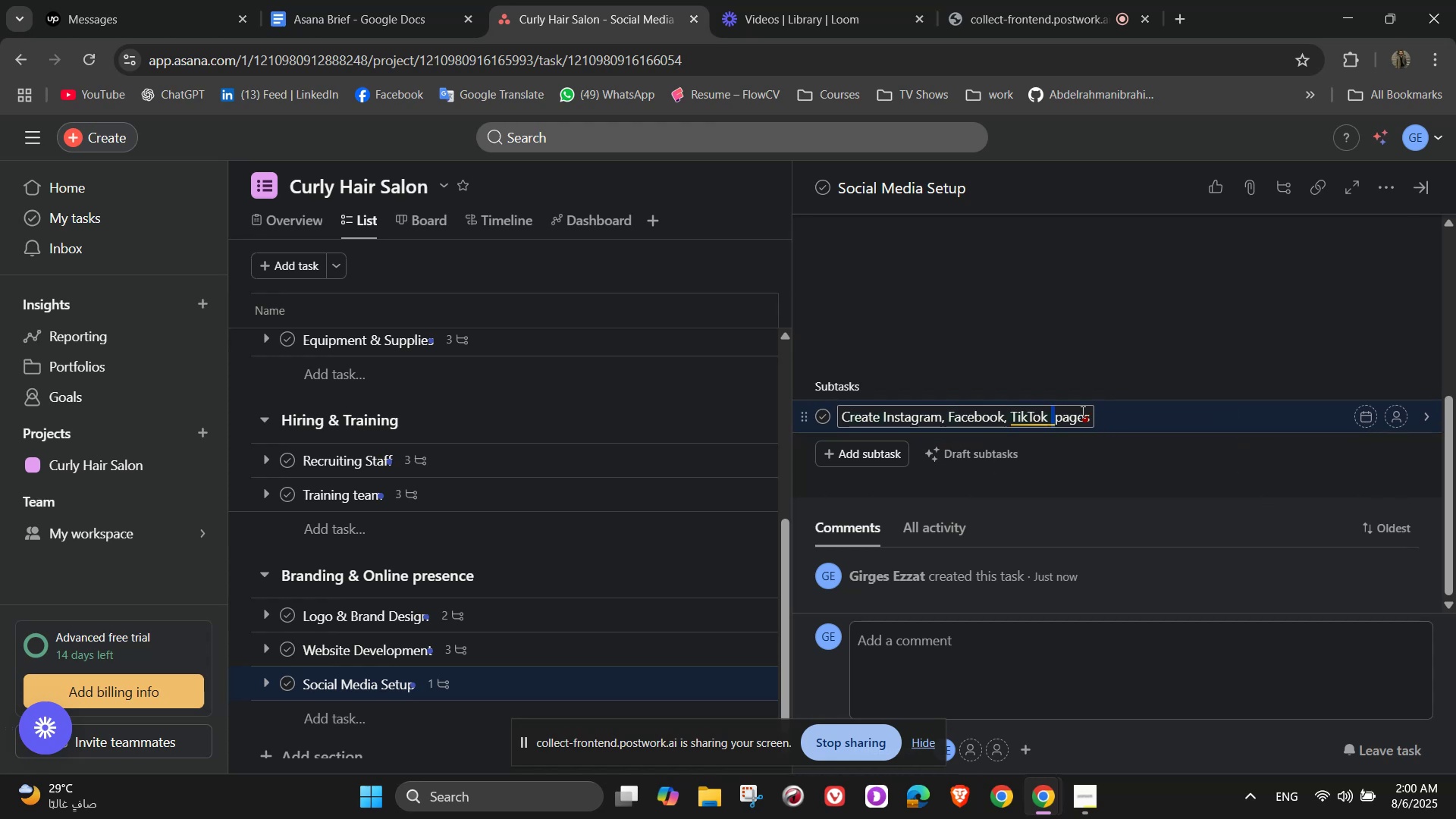 
key(Backspace)
 